 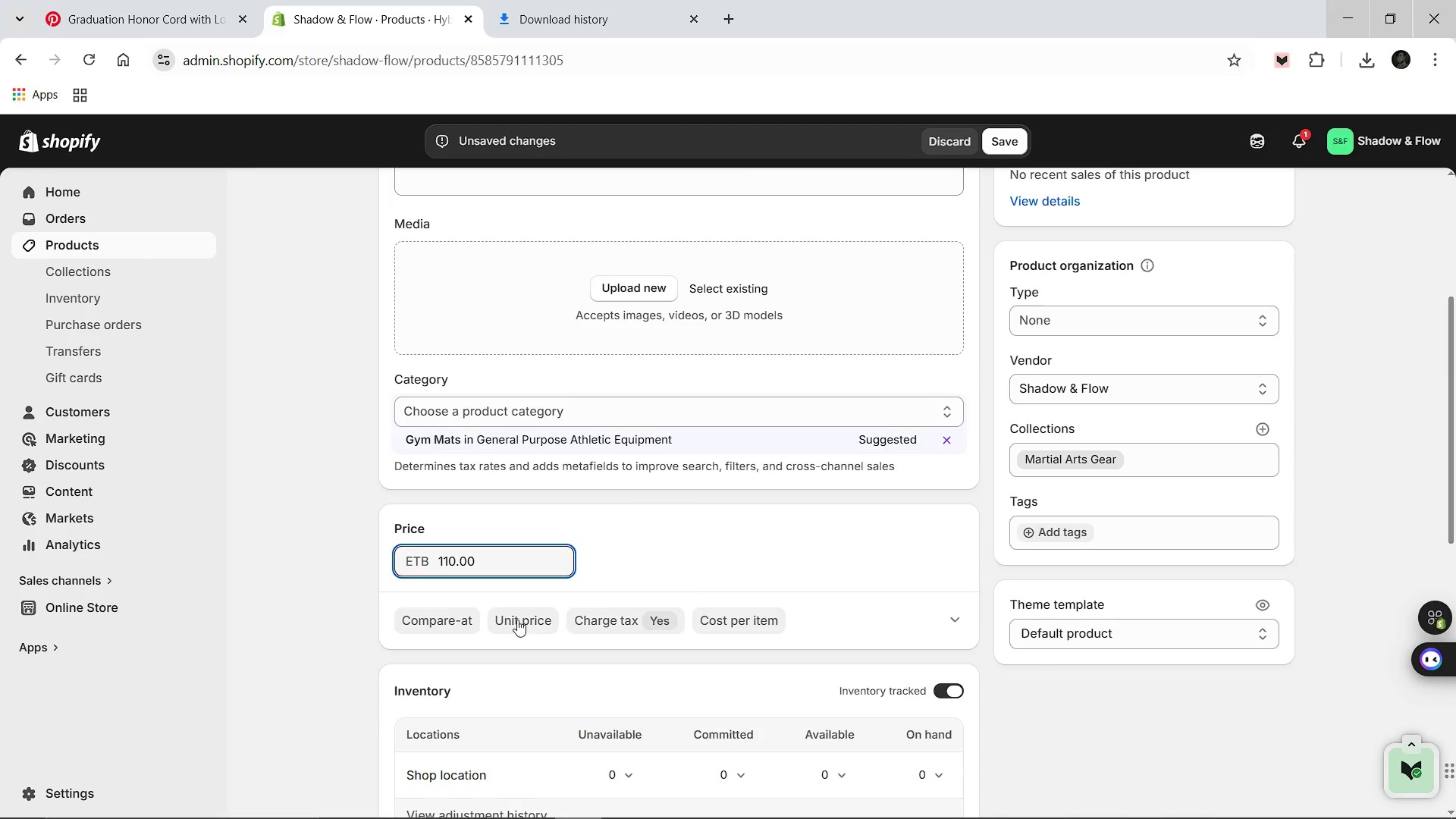 
left_click([491, 607])
 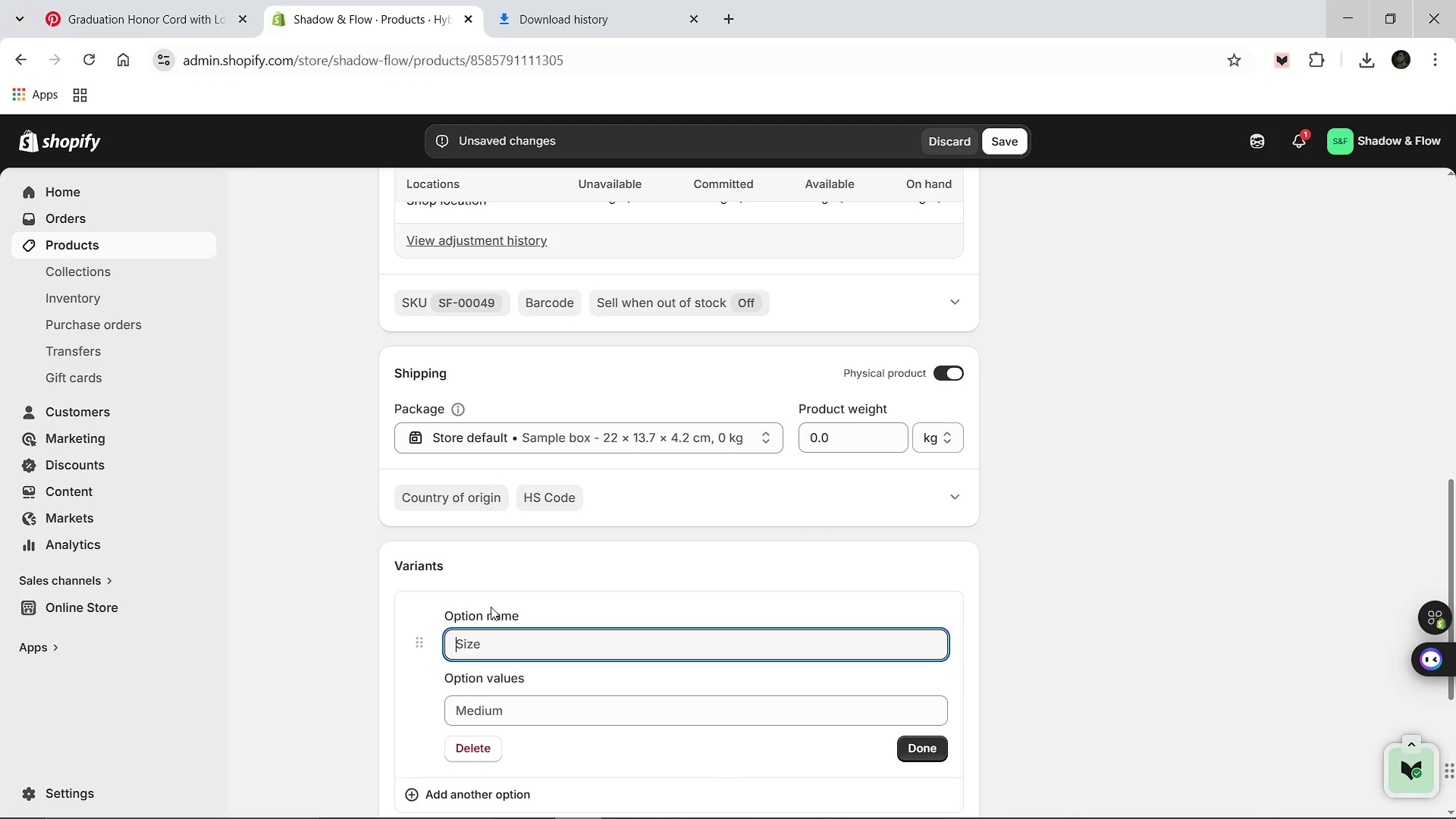 
type(Material)
 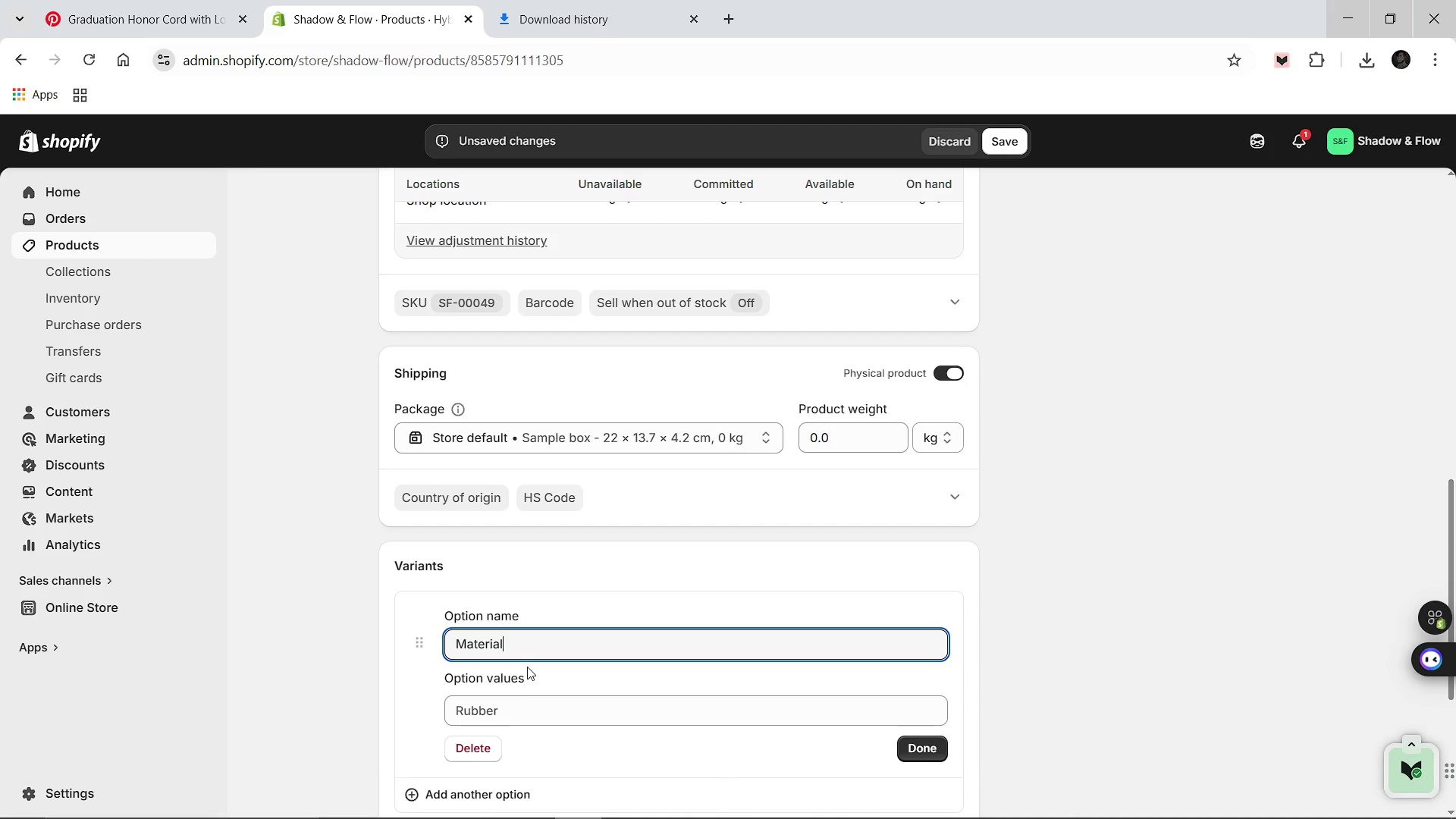 
left_click([501, 709])
 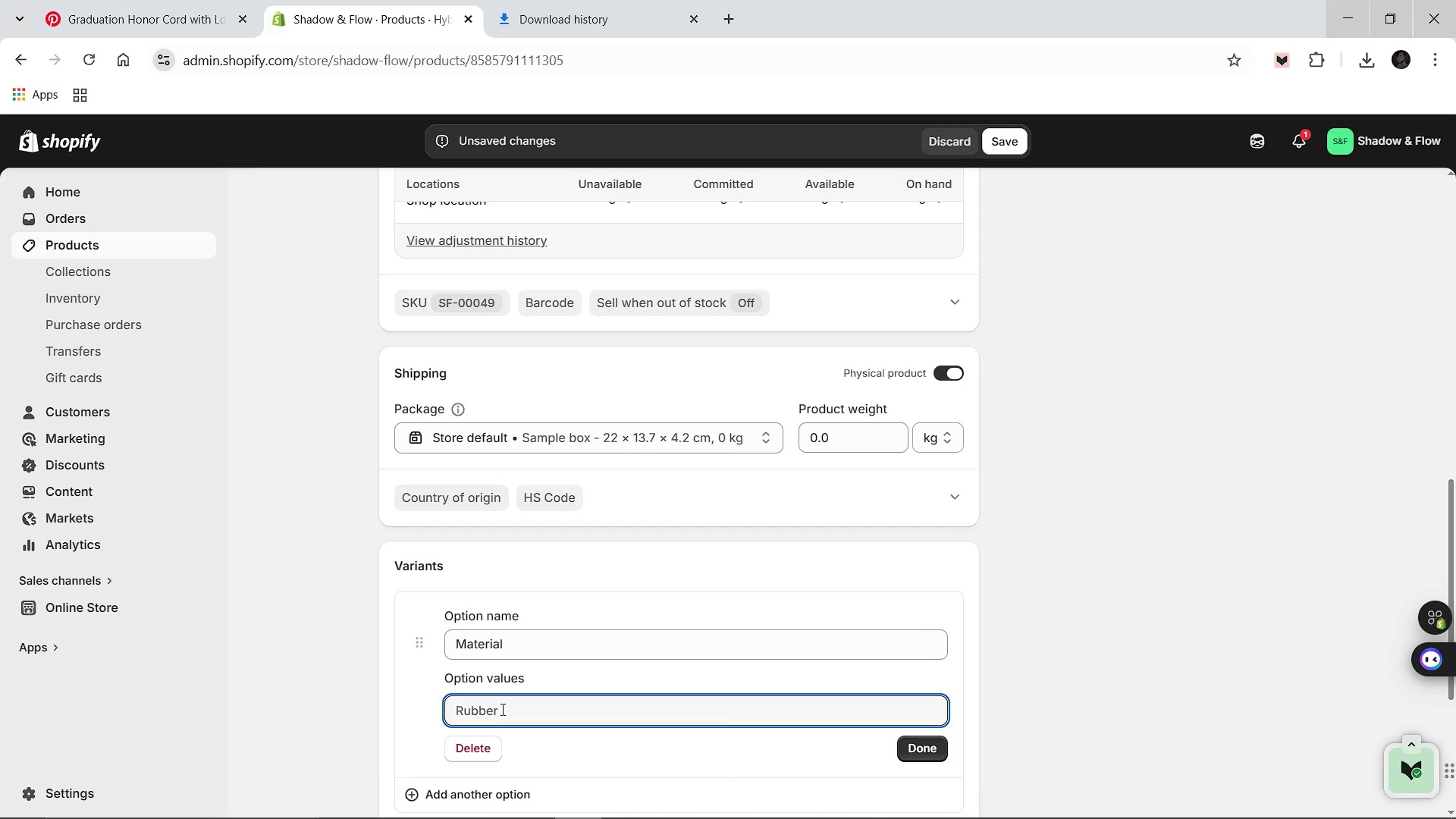 
type(Recycled RUbb)
key(Backspace)
key(Backspace)
key(Backspace)
type(ubber)
 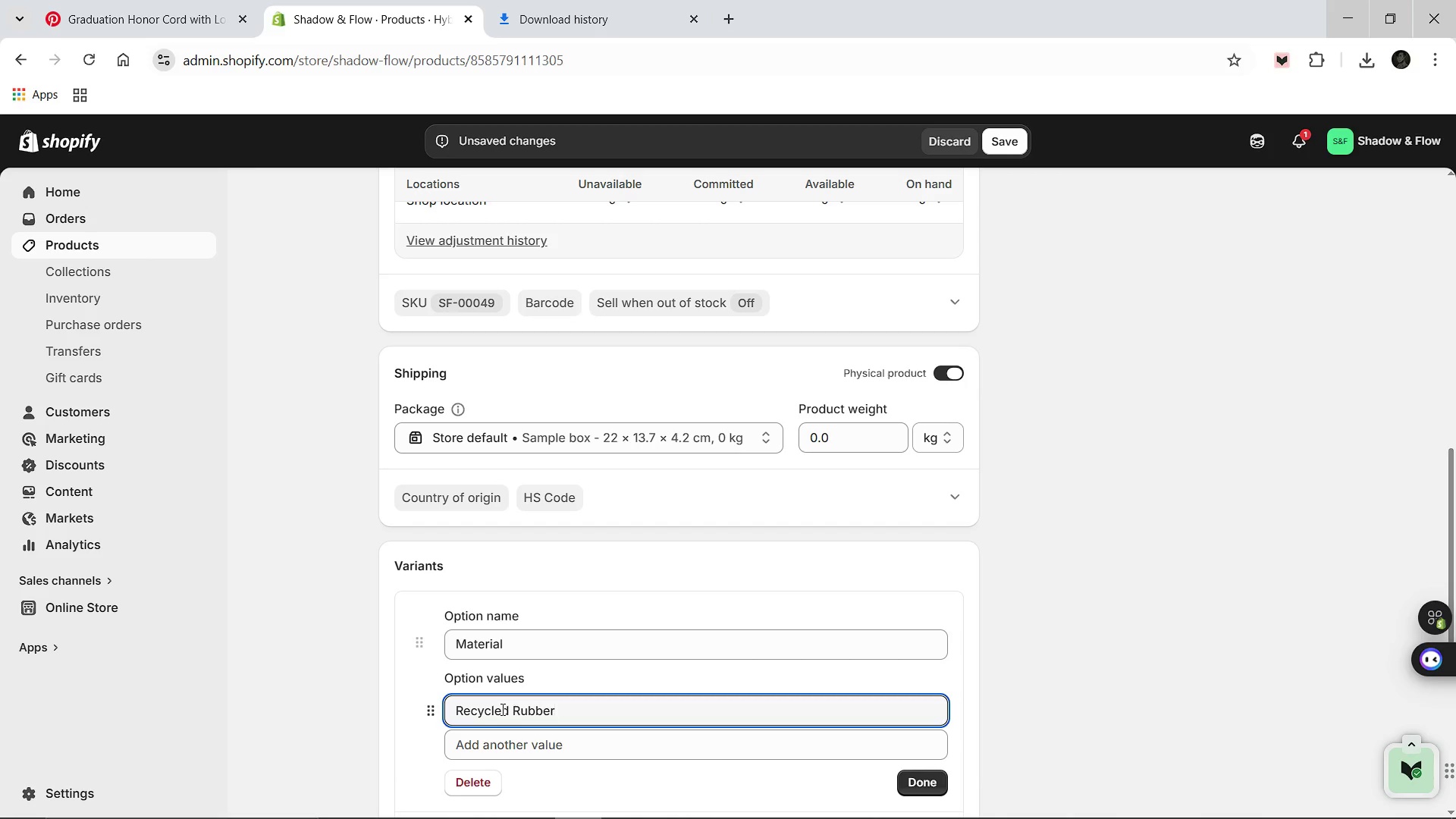 
wait(5.44)
 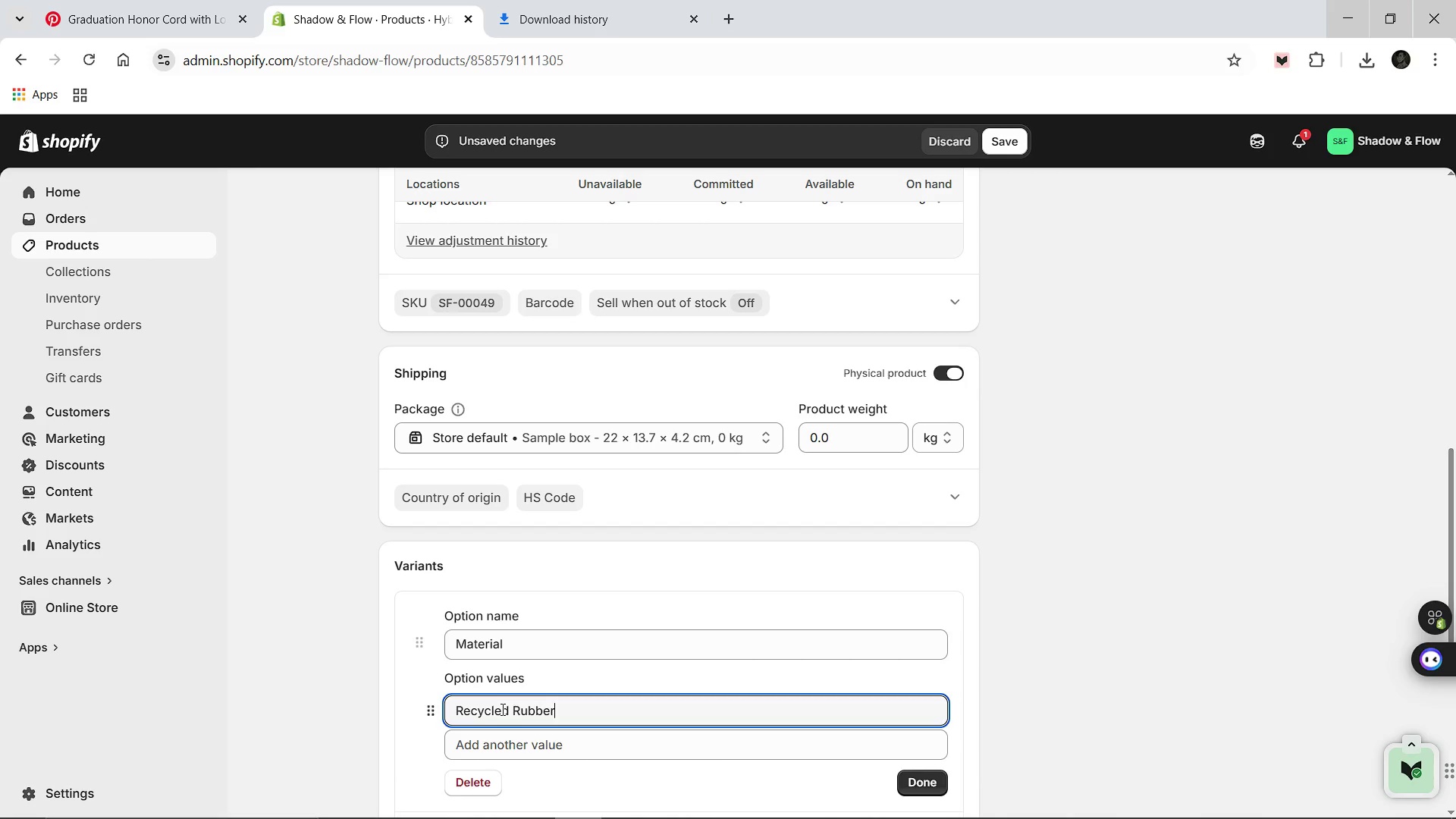 
left_click([918, 797])
 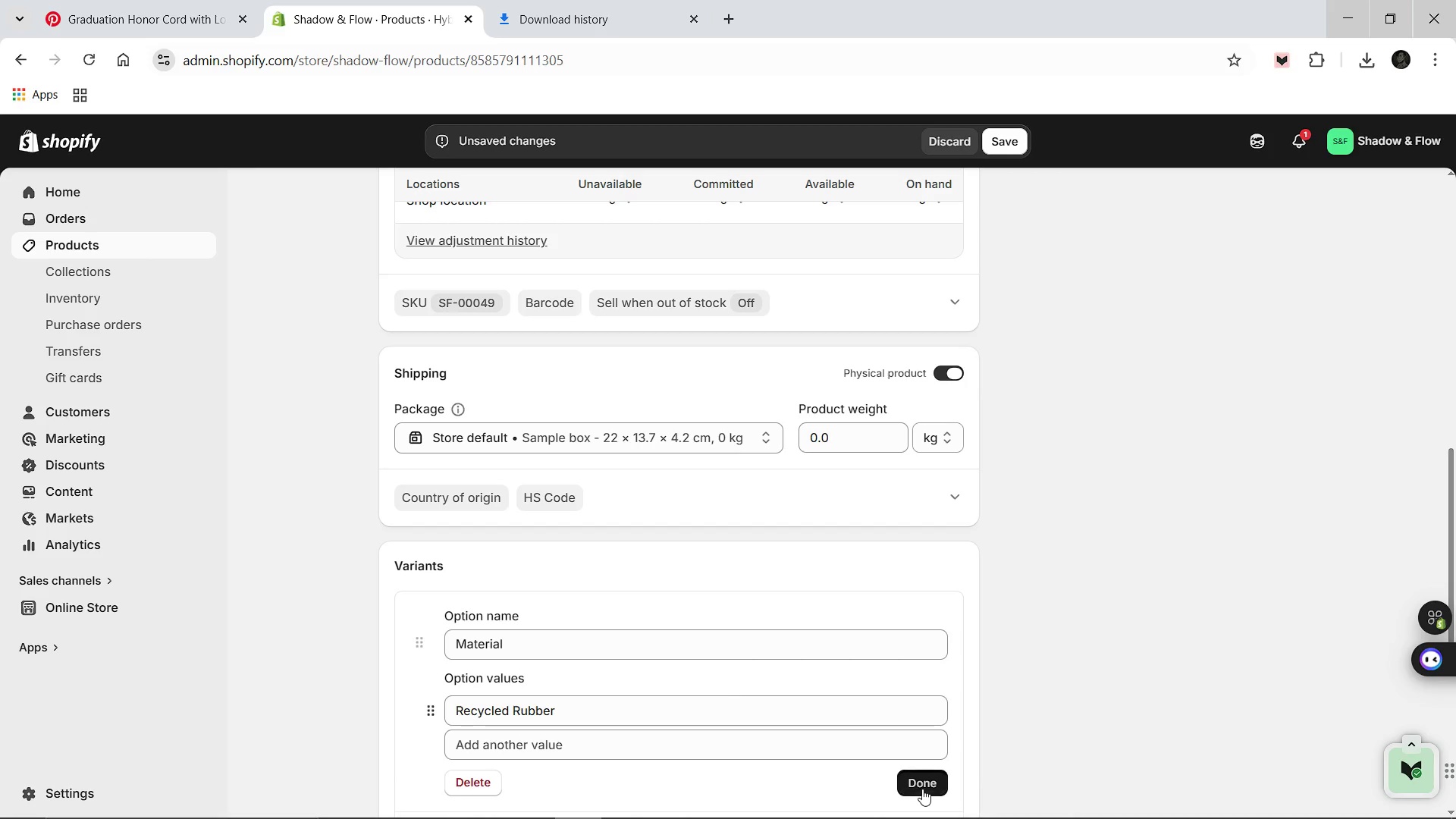 
left_click([922, 789])
 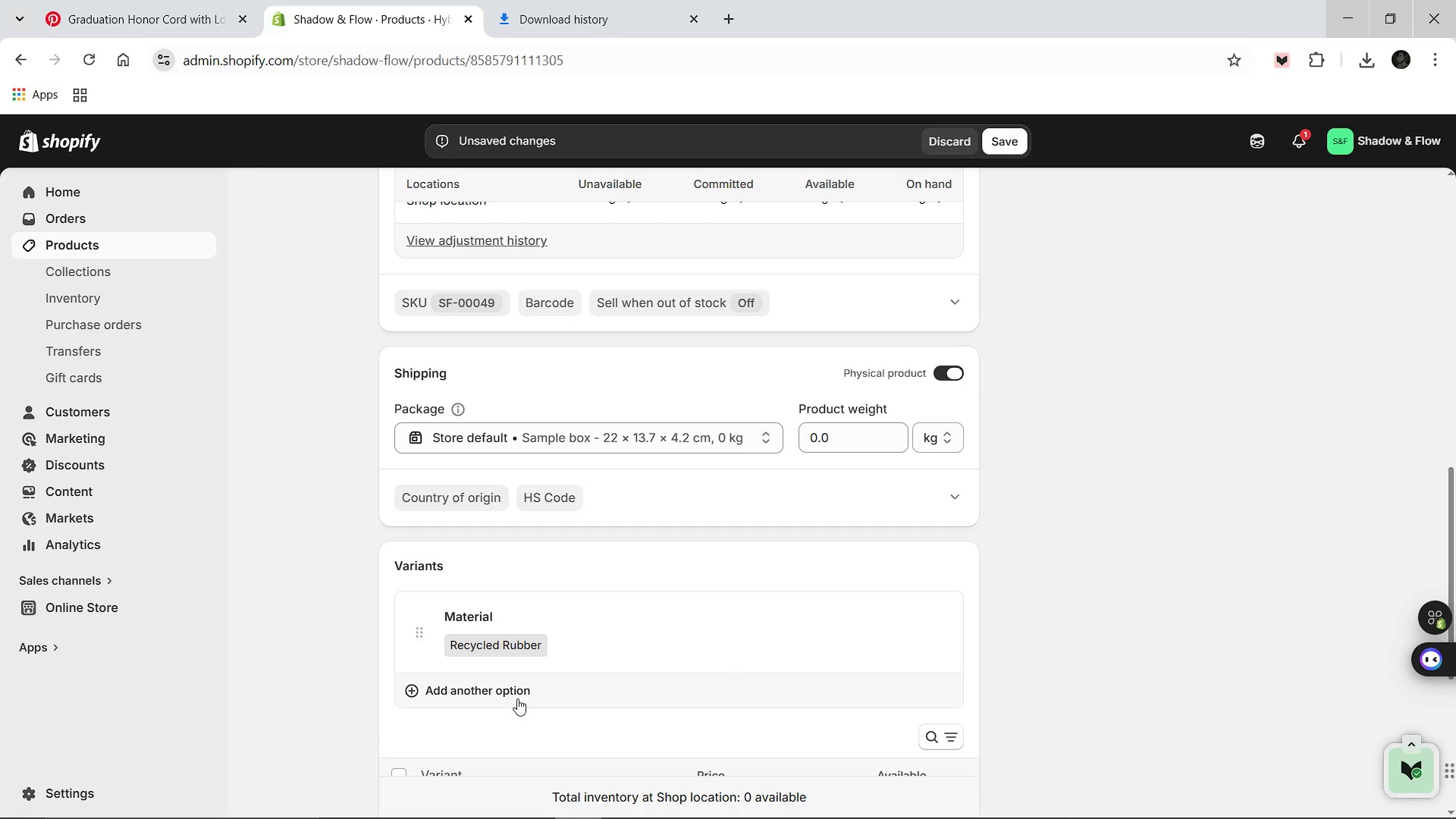 
left_click([517, 698])
 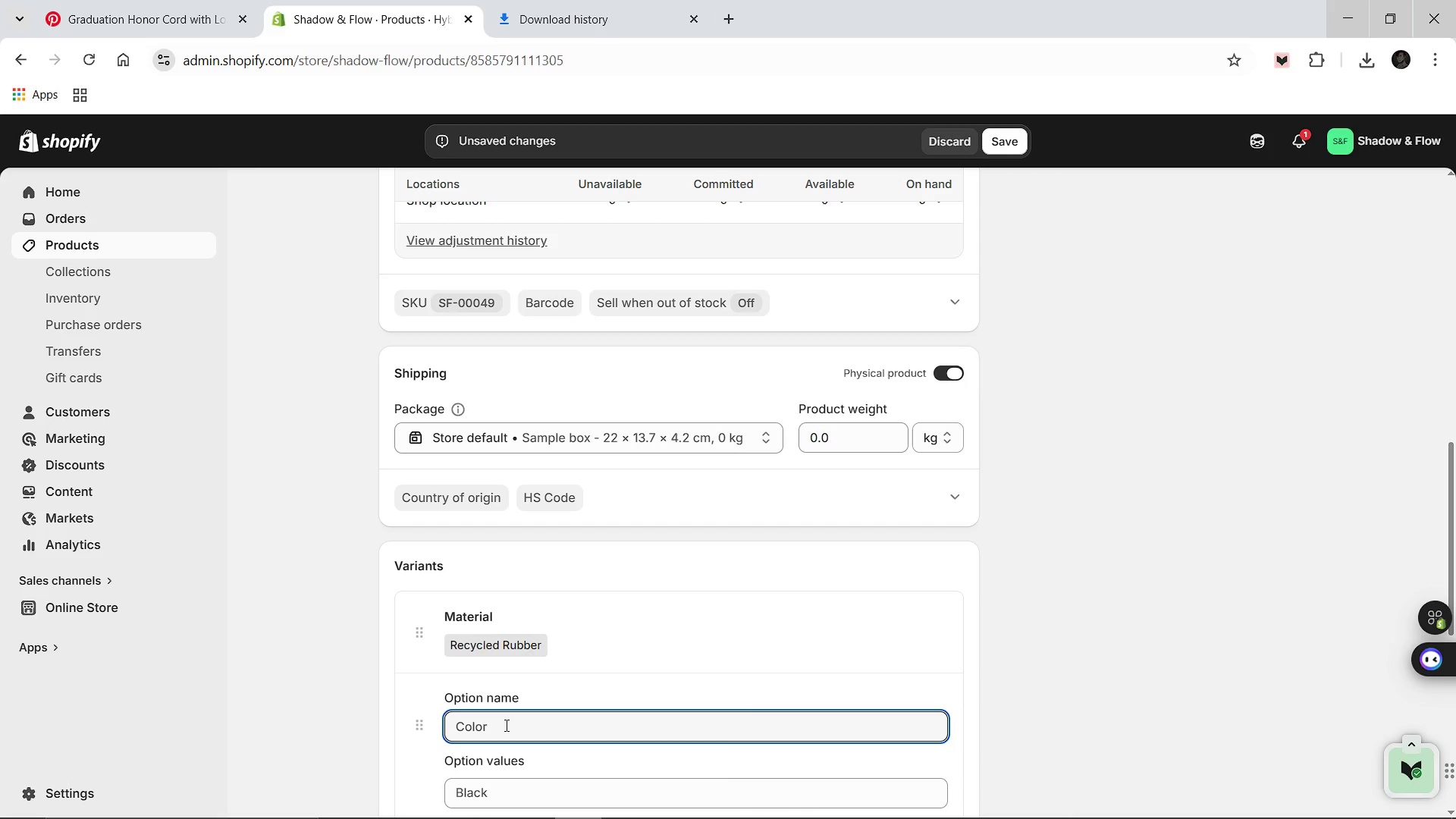 
type(Color)
 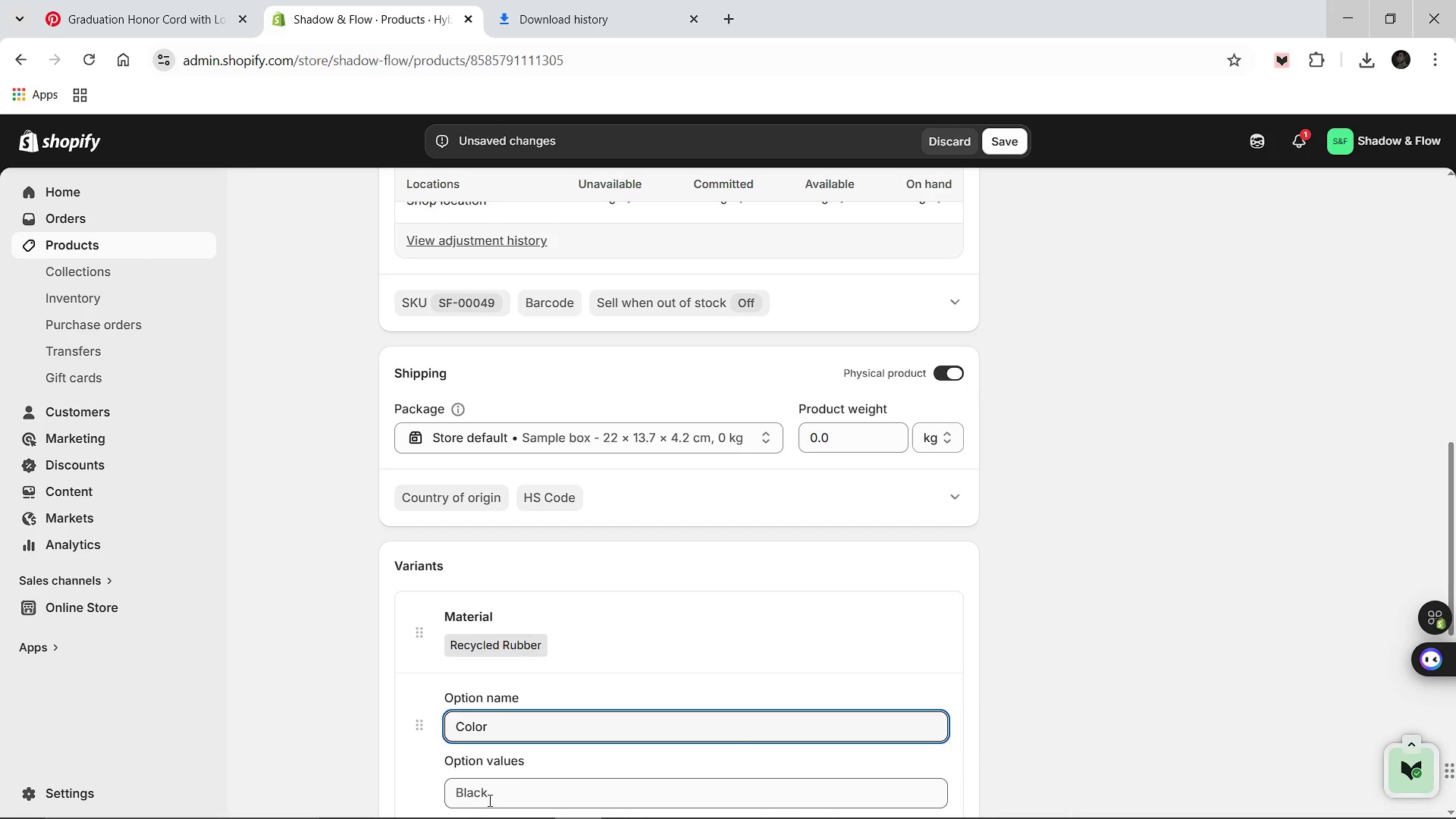 
left_click([488, 800])
 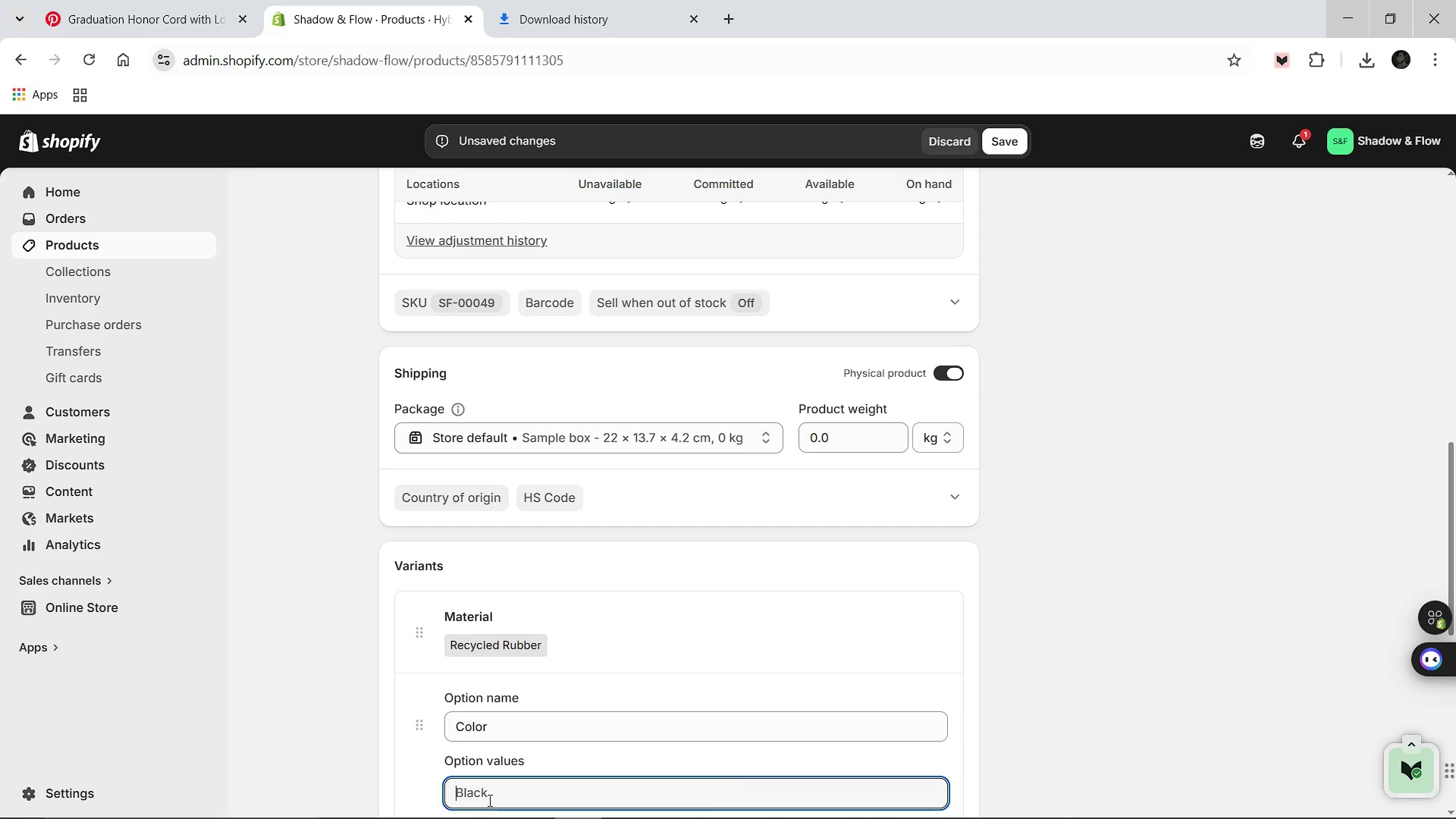 
type(Slae)
key(Backspace)
type(te Grey)
 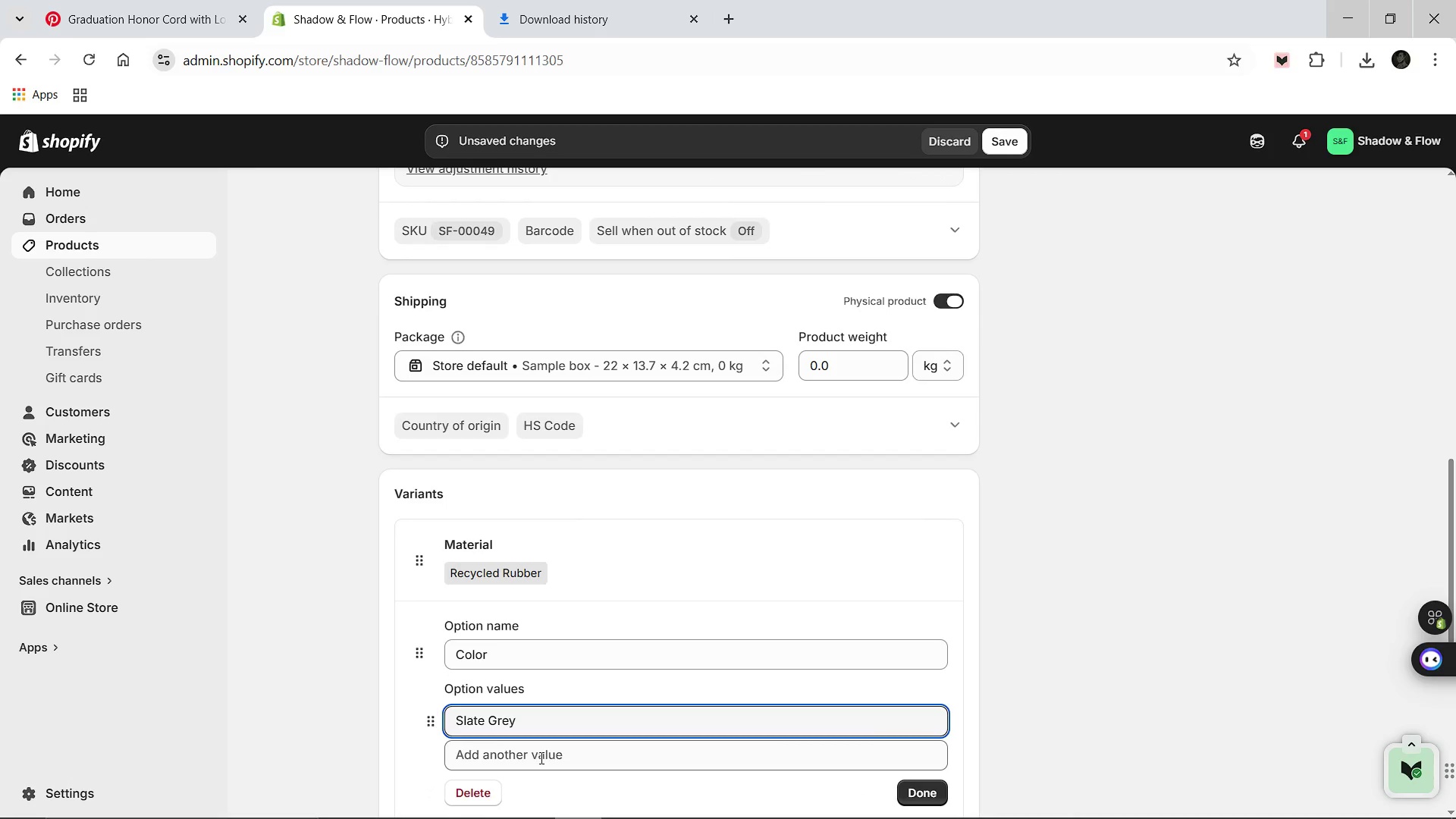 
left_click([536, 765])
 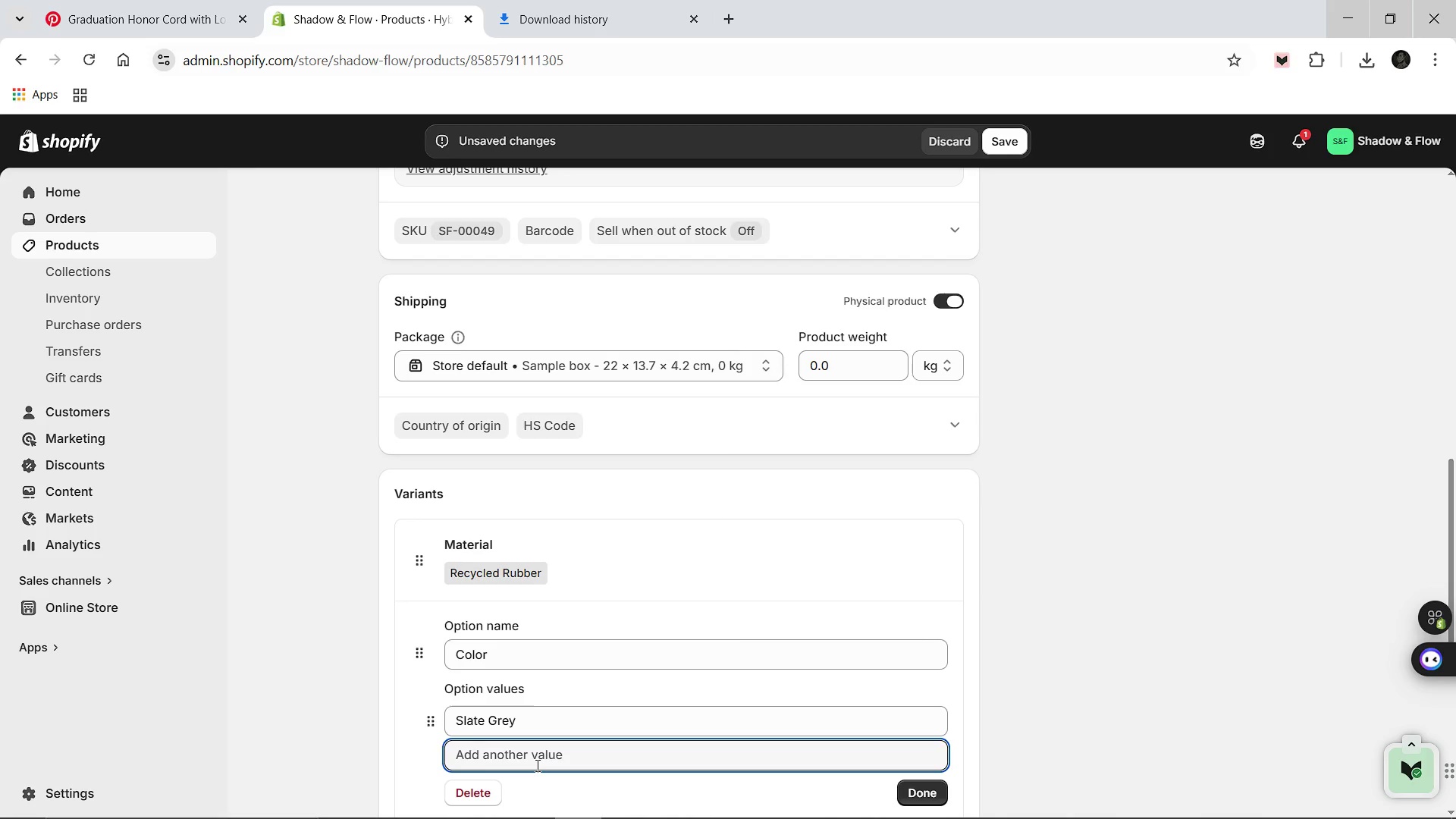 
type(Midnight Black)
 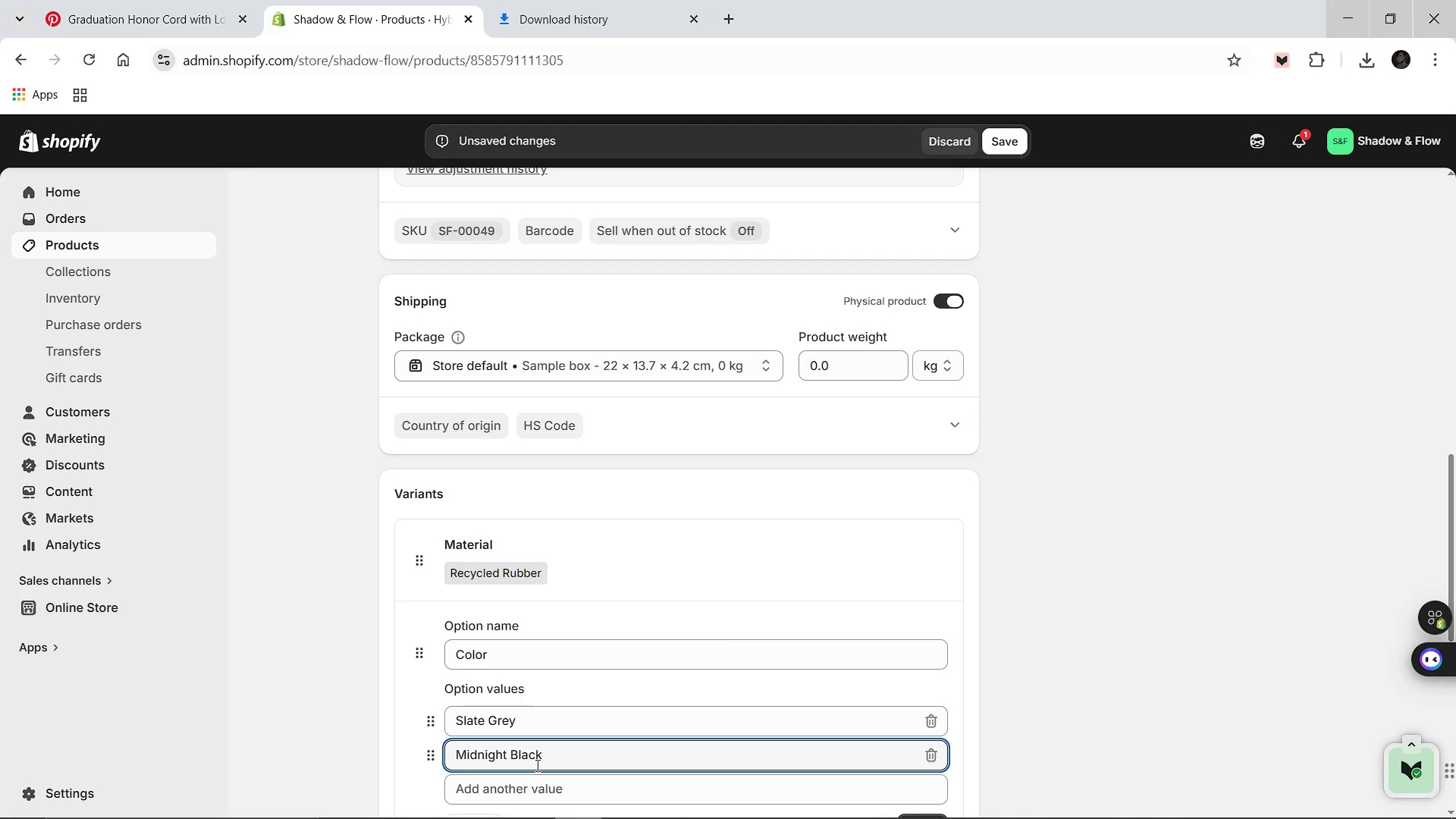 
left_click([915, 696])
 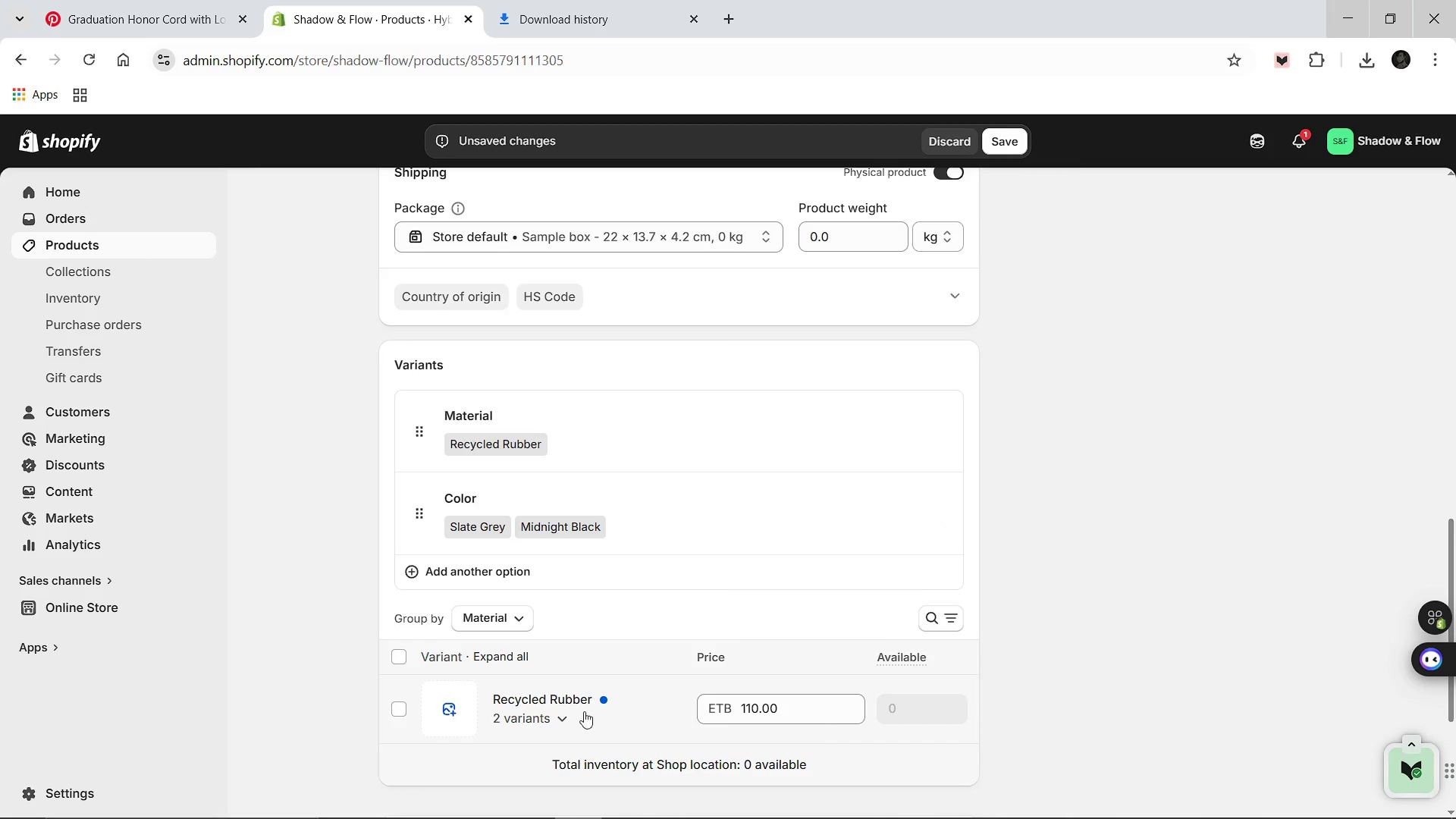 
mouse_move([584, 697])
 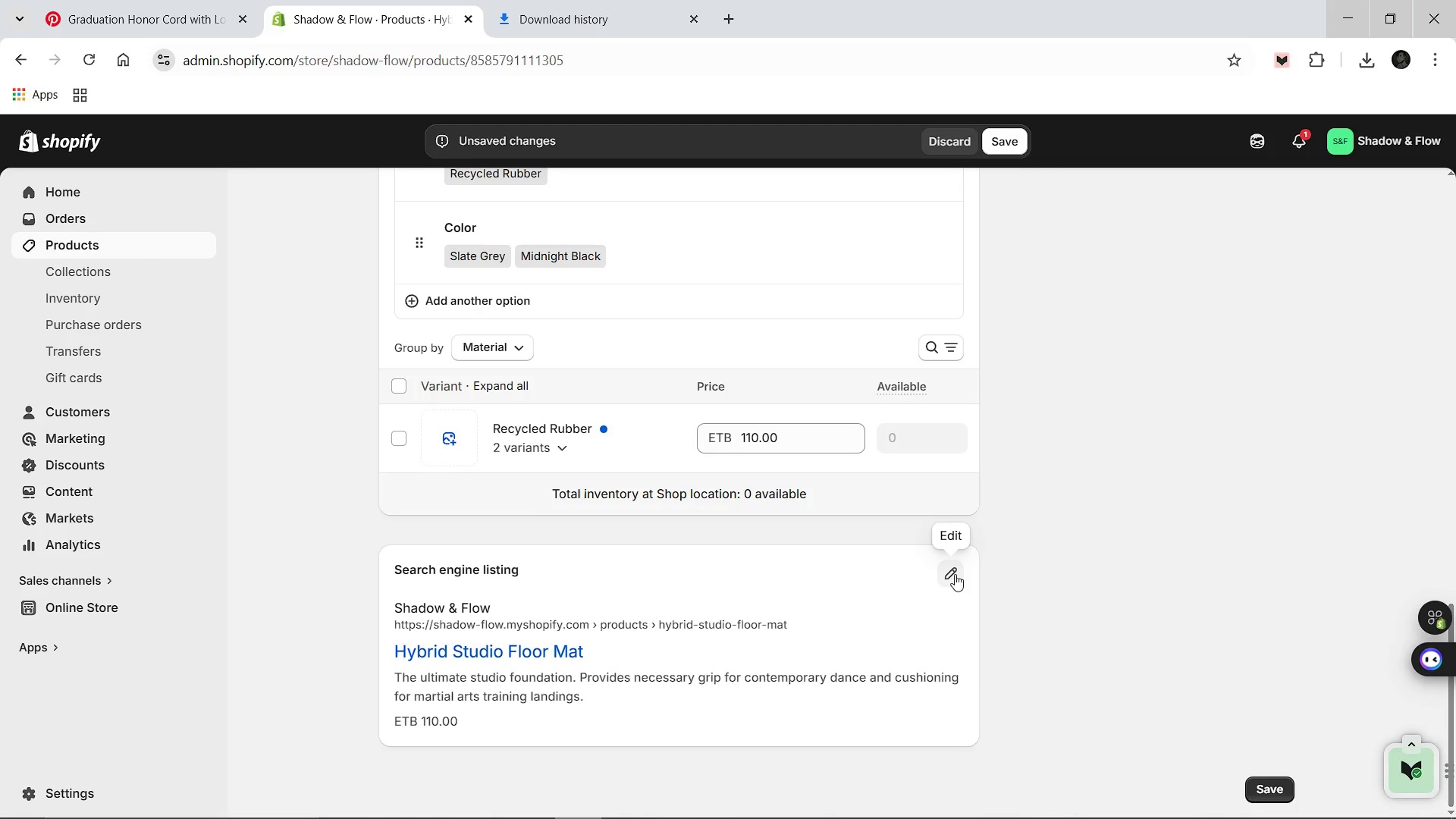 
wait(6.97)
 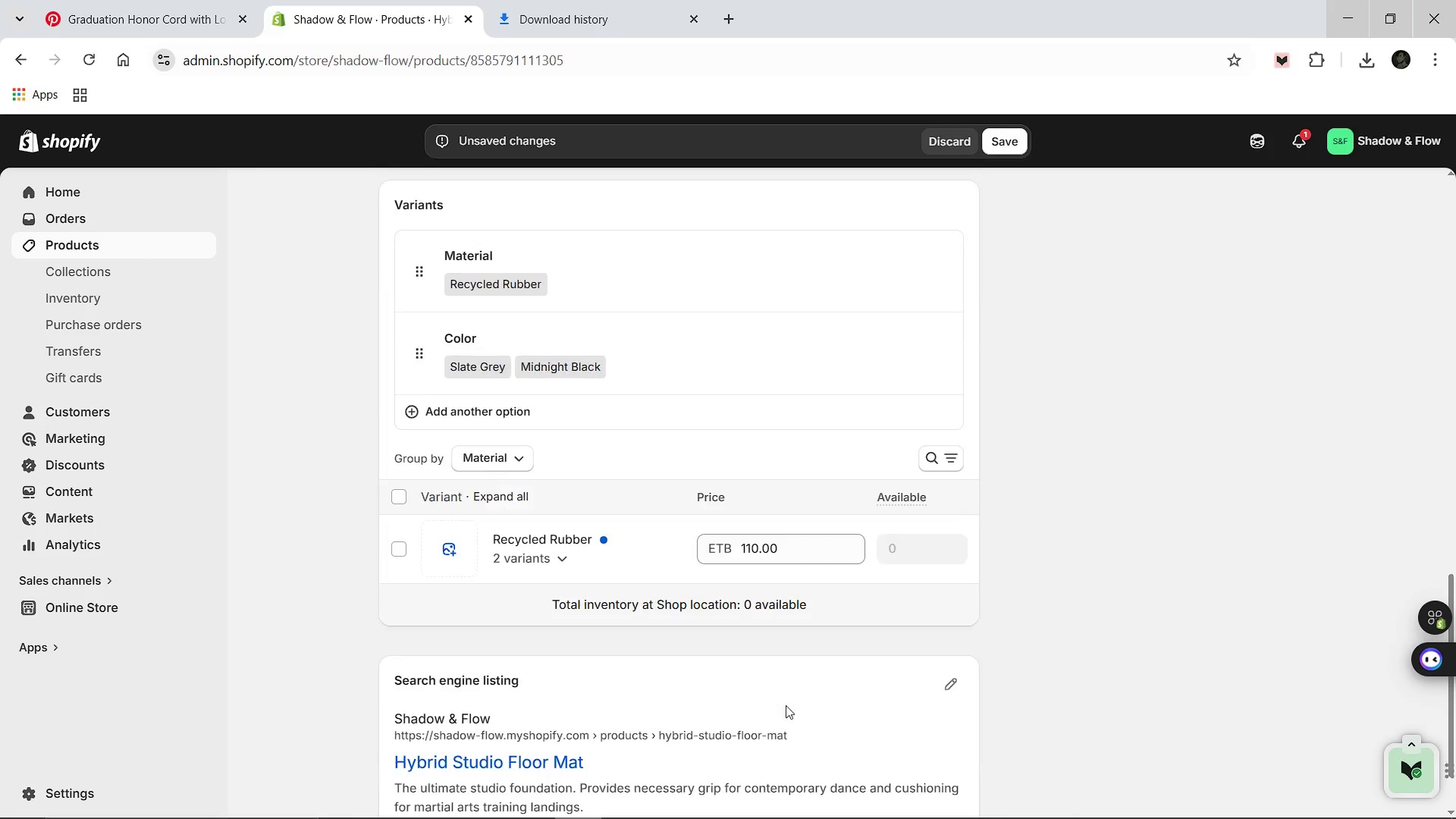 
left_click([954, 574])
 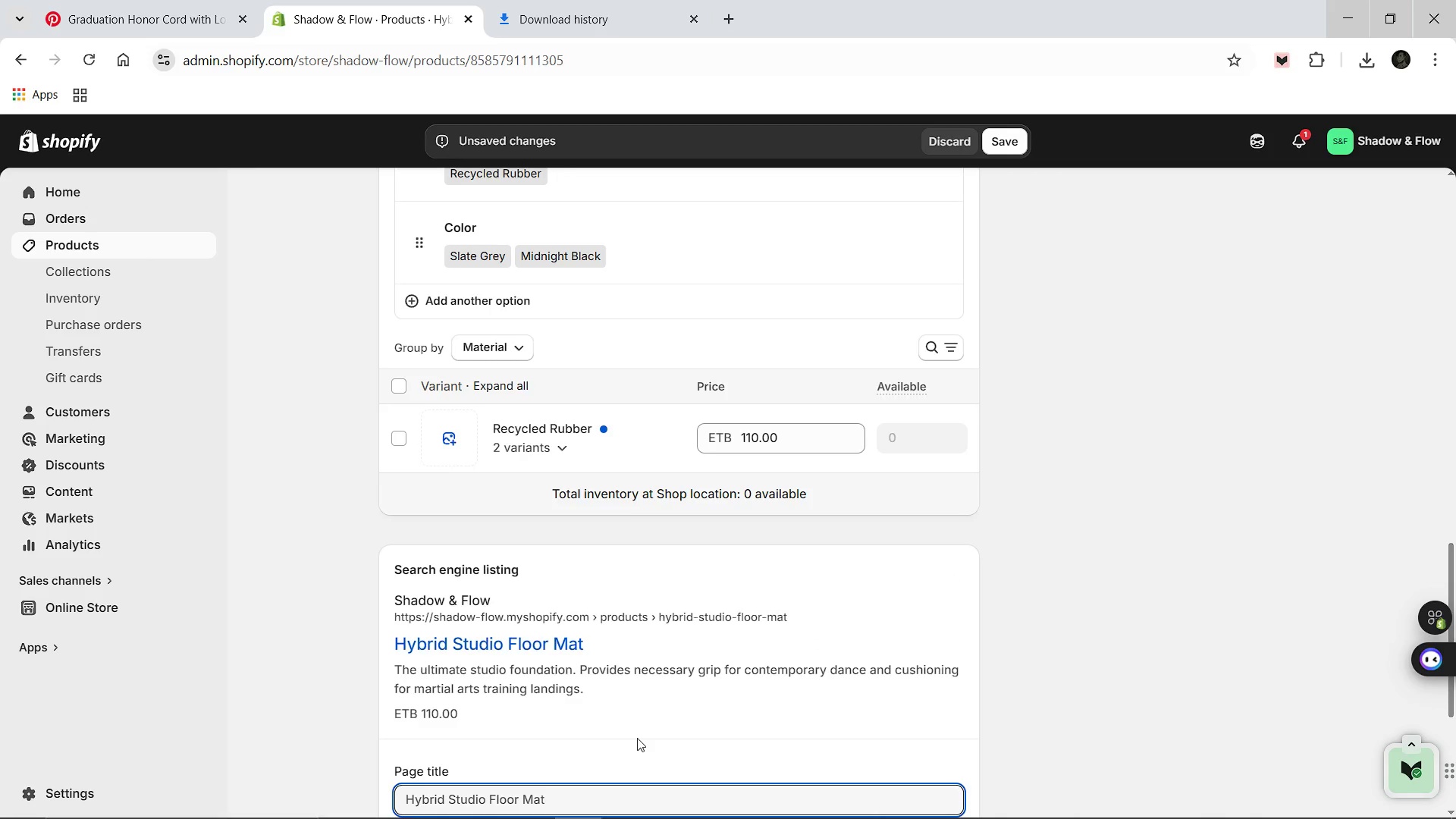 
left_click([601, 740])
 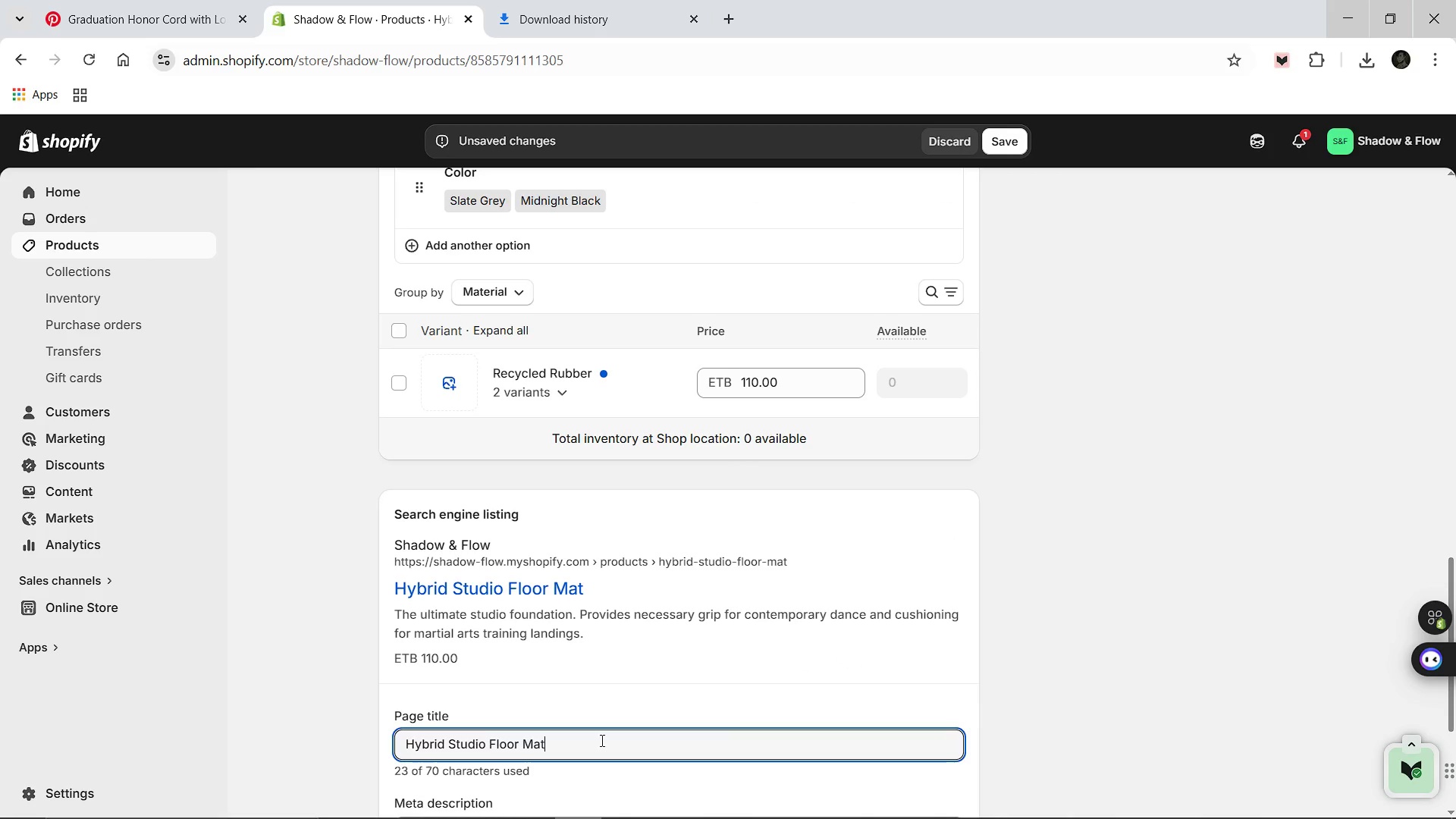 
type(: Cushioning for dance )
key(Backspace)
key(Backspace)
key(Backspace)
key(Backspace)
key(Backspace)
key(Backspace)
type(Dance&Martial At)
key(Backspace)
type(rt [Break] Shadow & FLow)
key(Backspace)
key(Backspace)
key(Backspace)
type(low)
 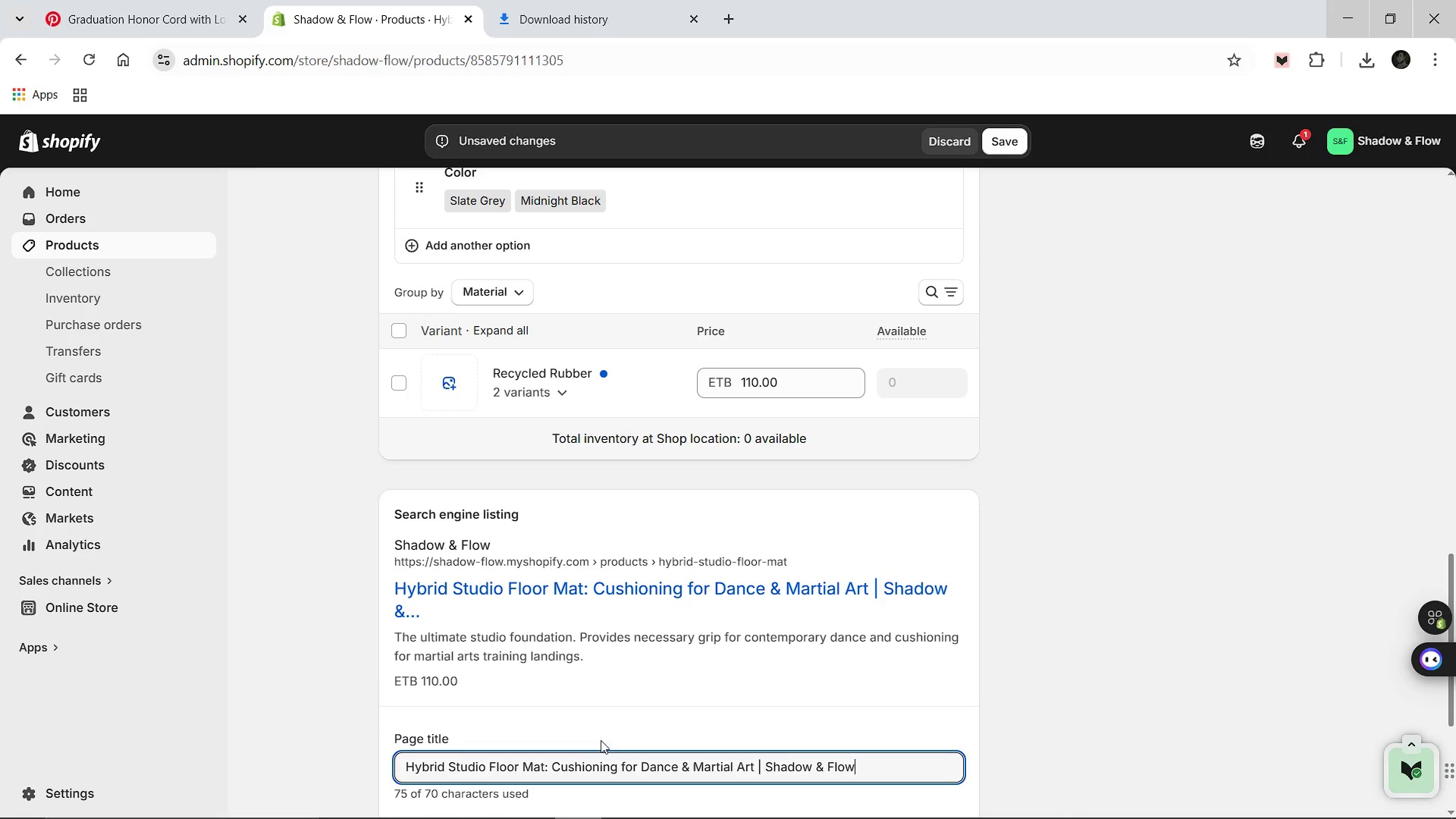 
wait(12.16)
 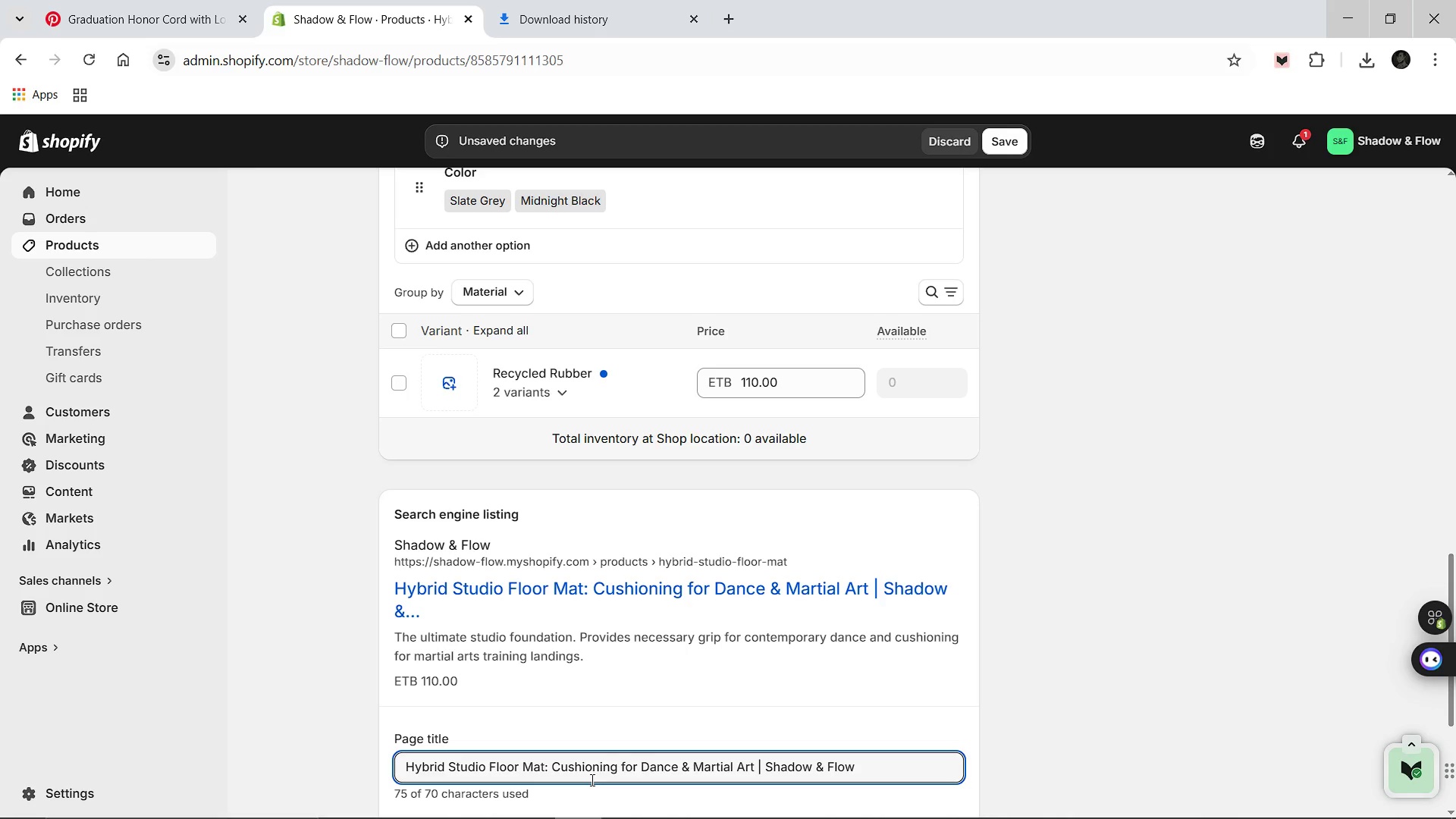 
left_click([452, 765])
 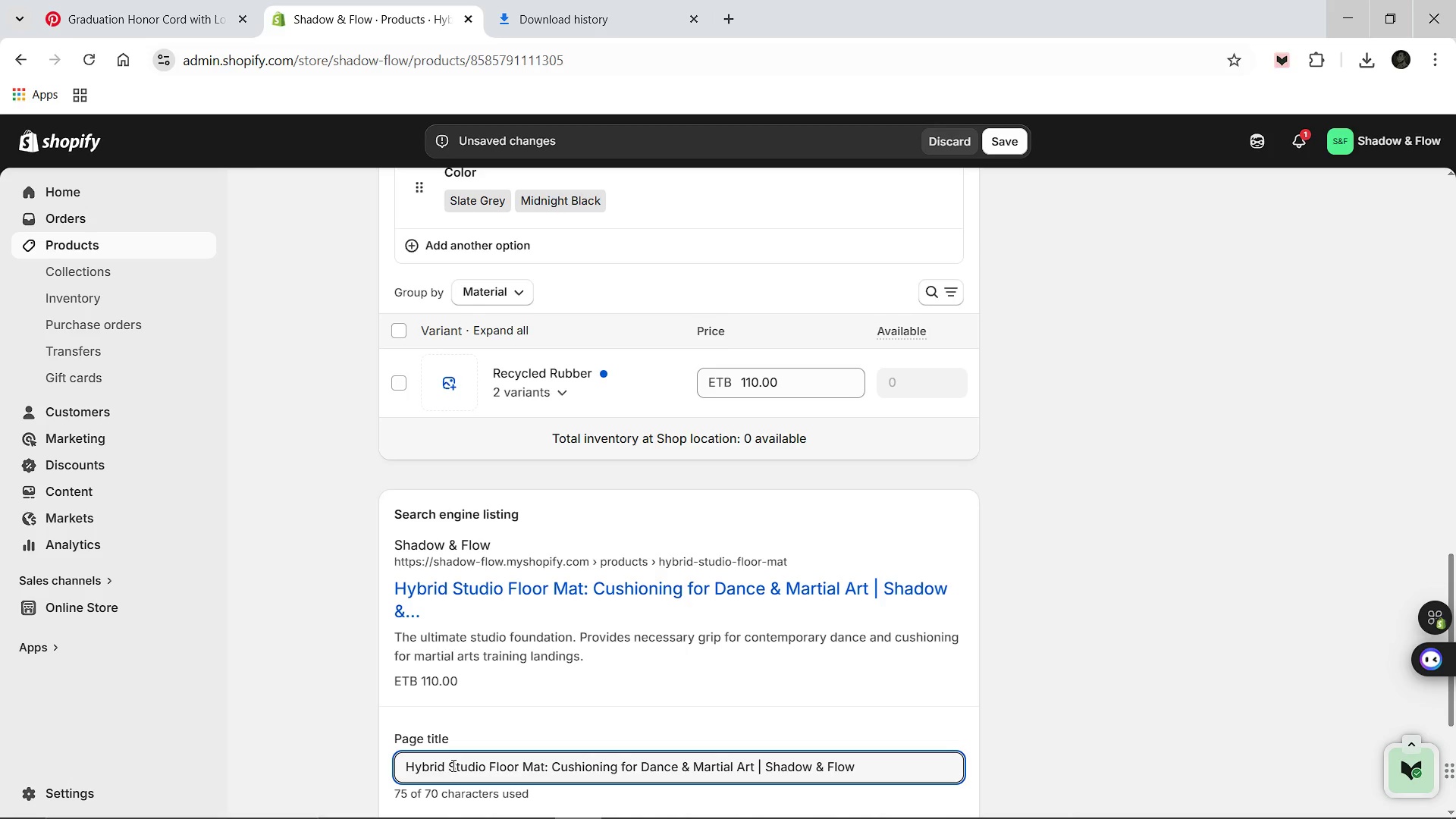 
hold_key(key=Backspace, duration=1.52)
 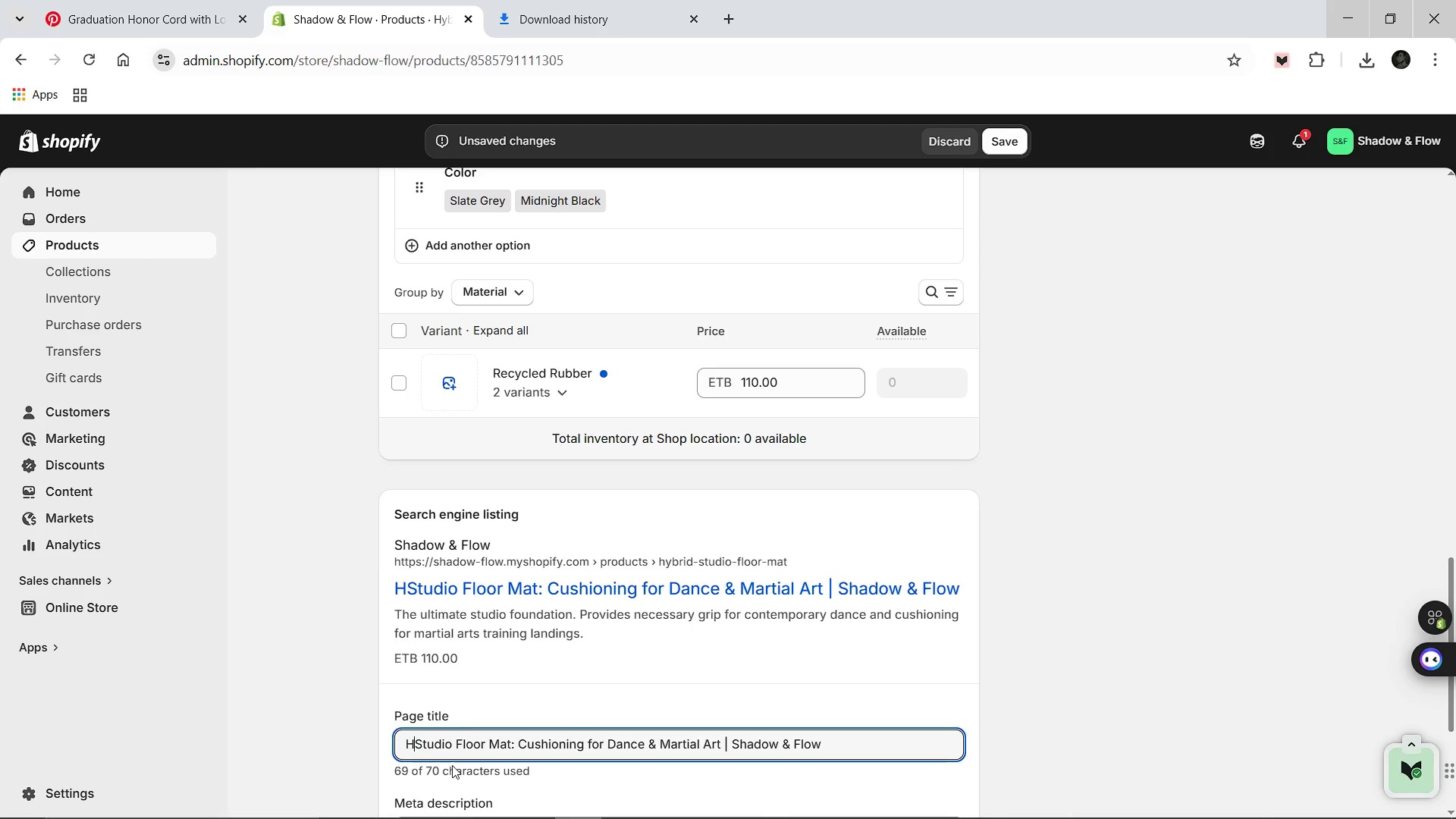 
key(Backspace)
 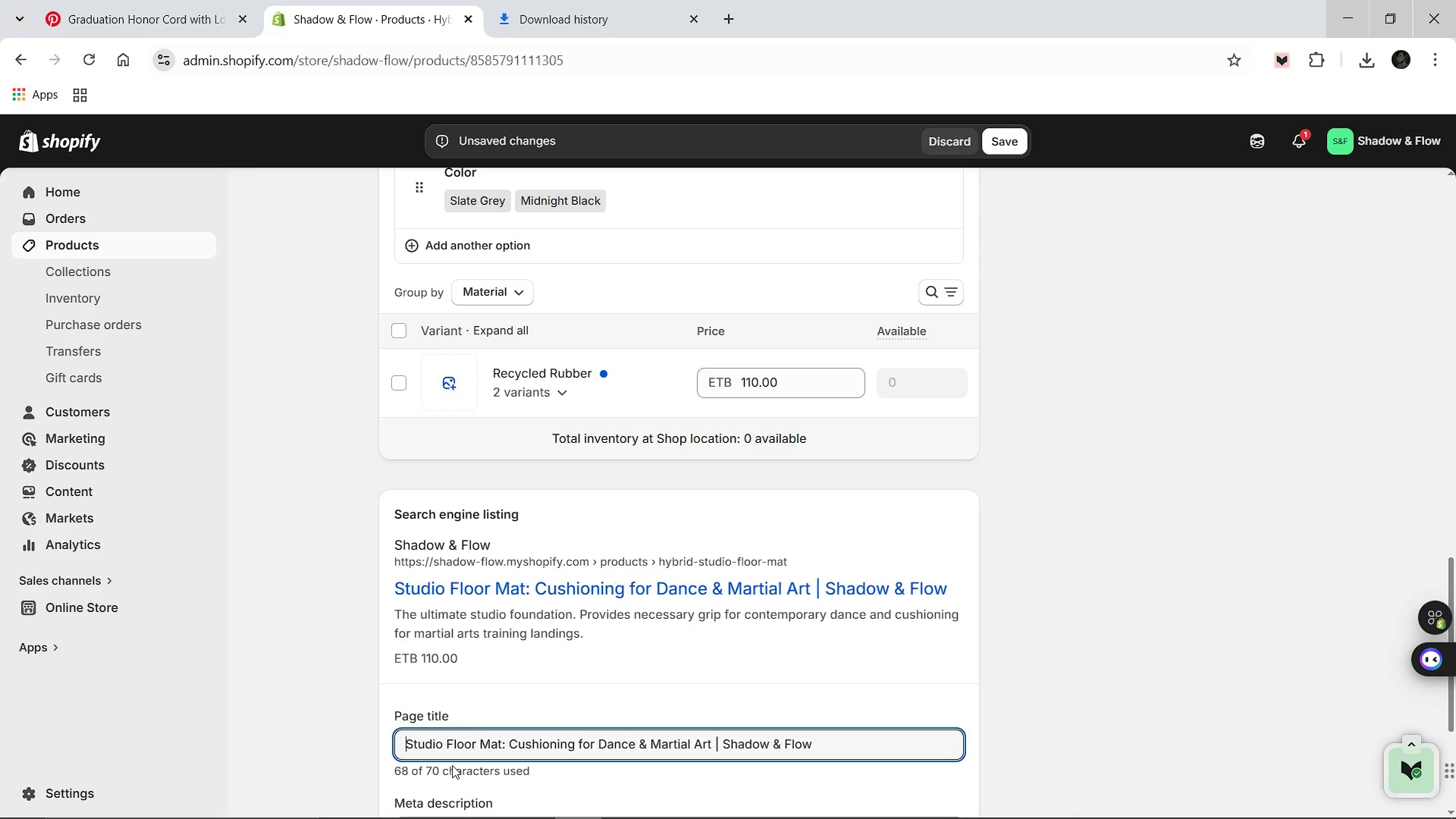 
key(Backspace)
 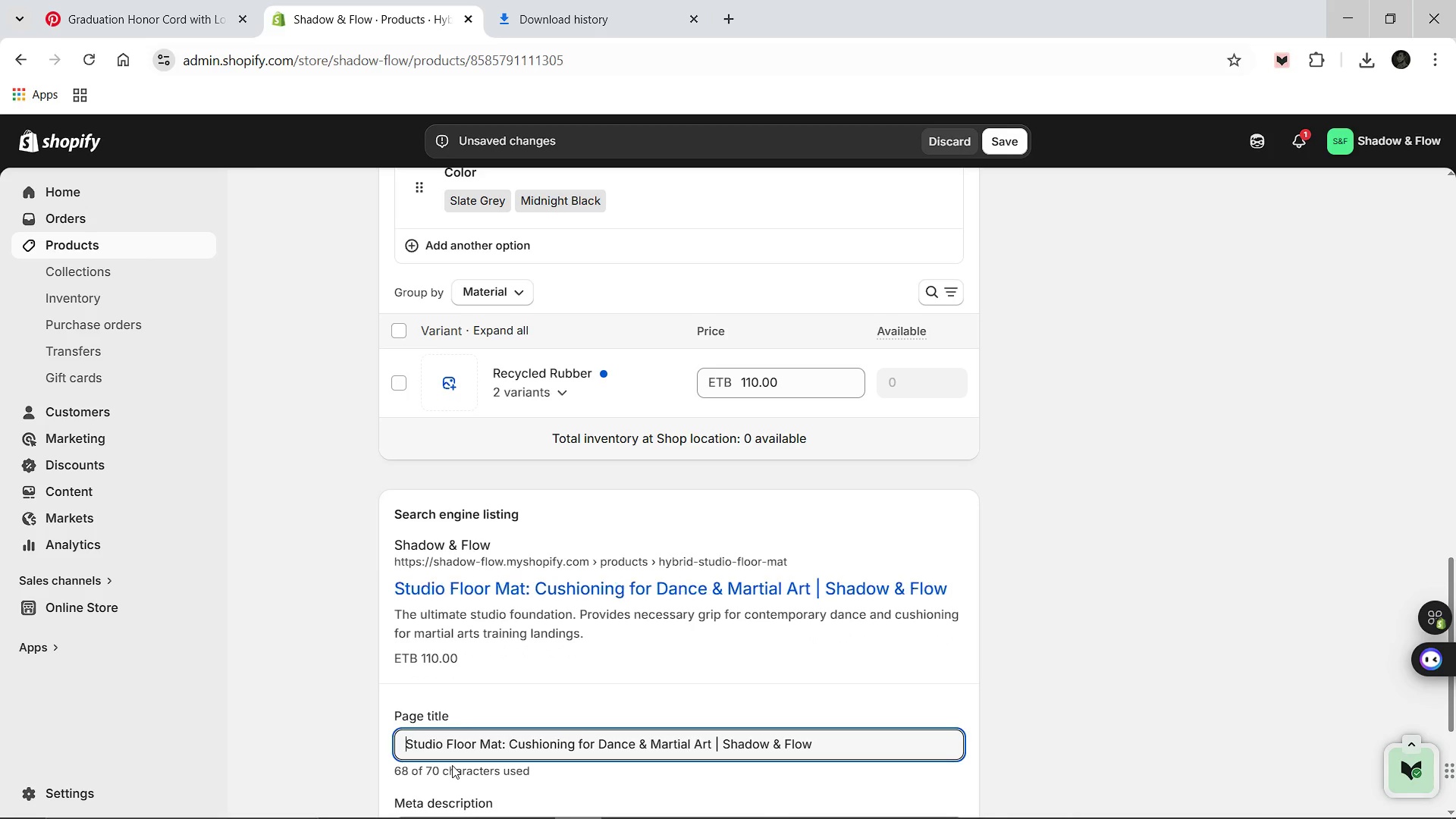 
key(Backspace)
 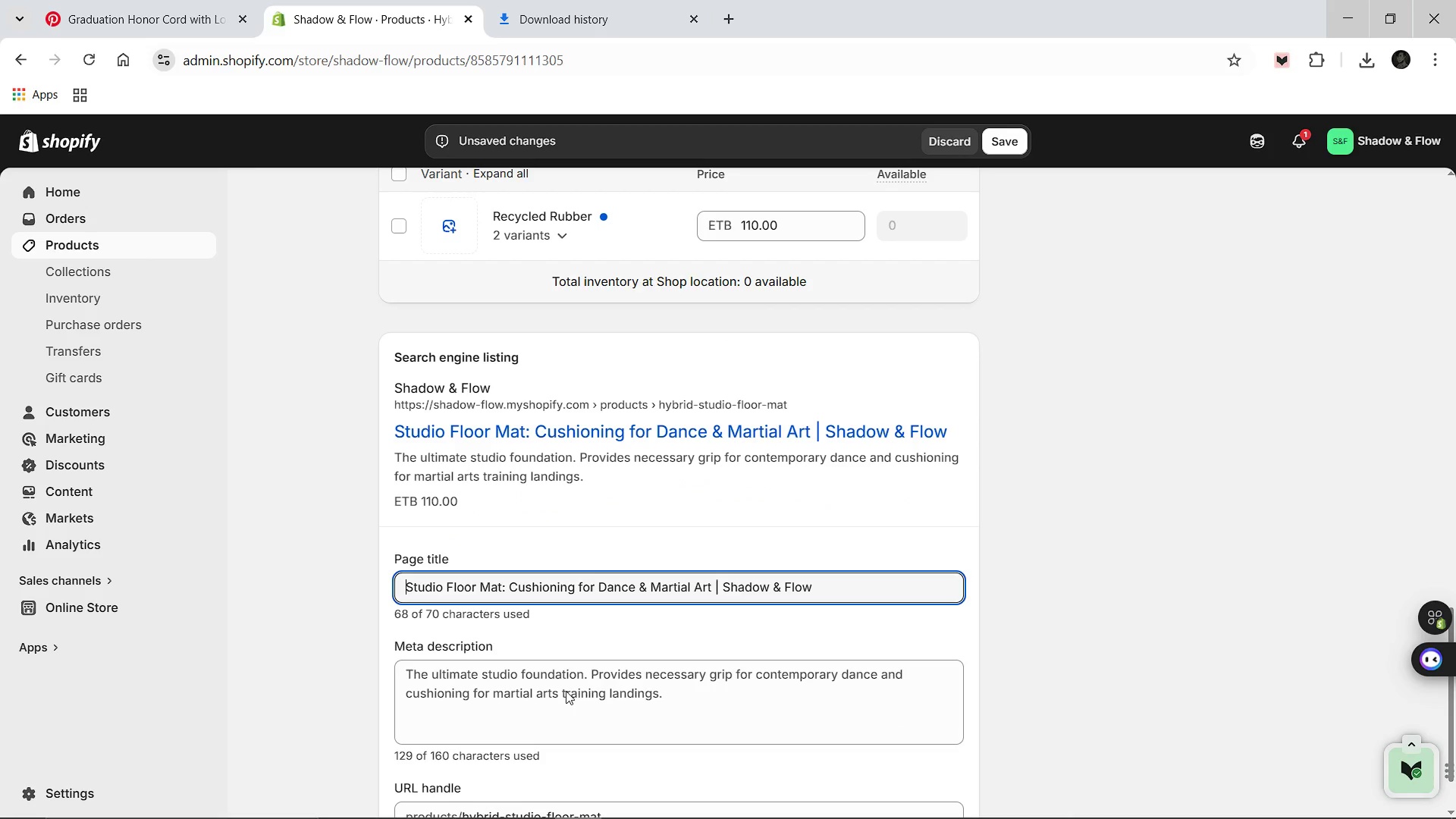 
left_click([566, 691])
 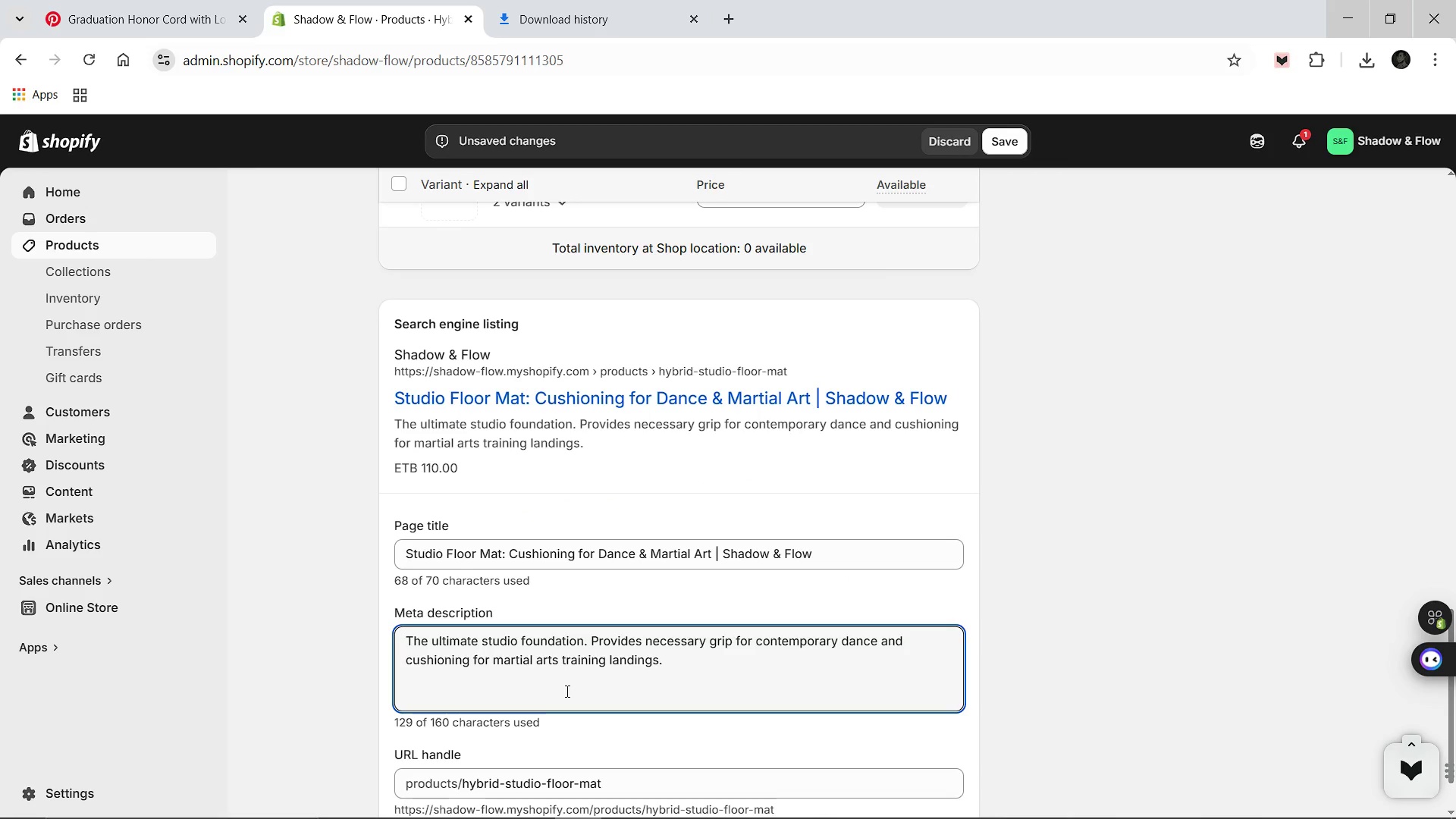 
key(Control+A)
 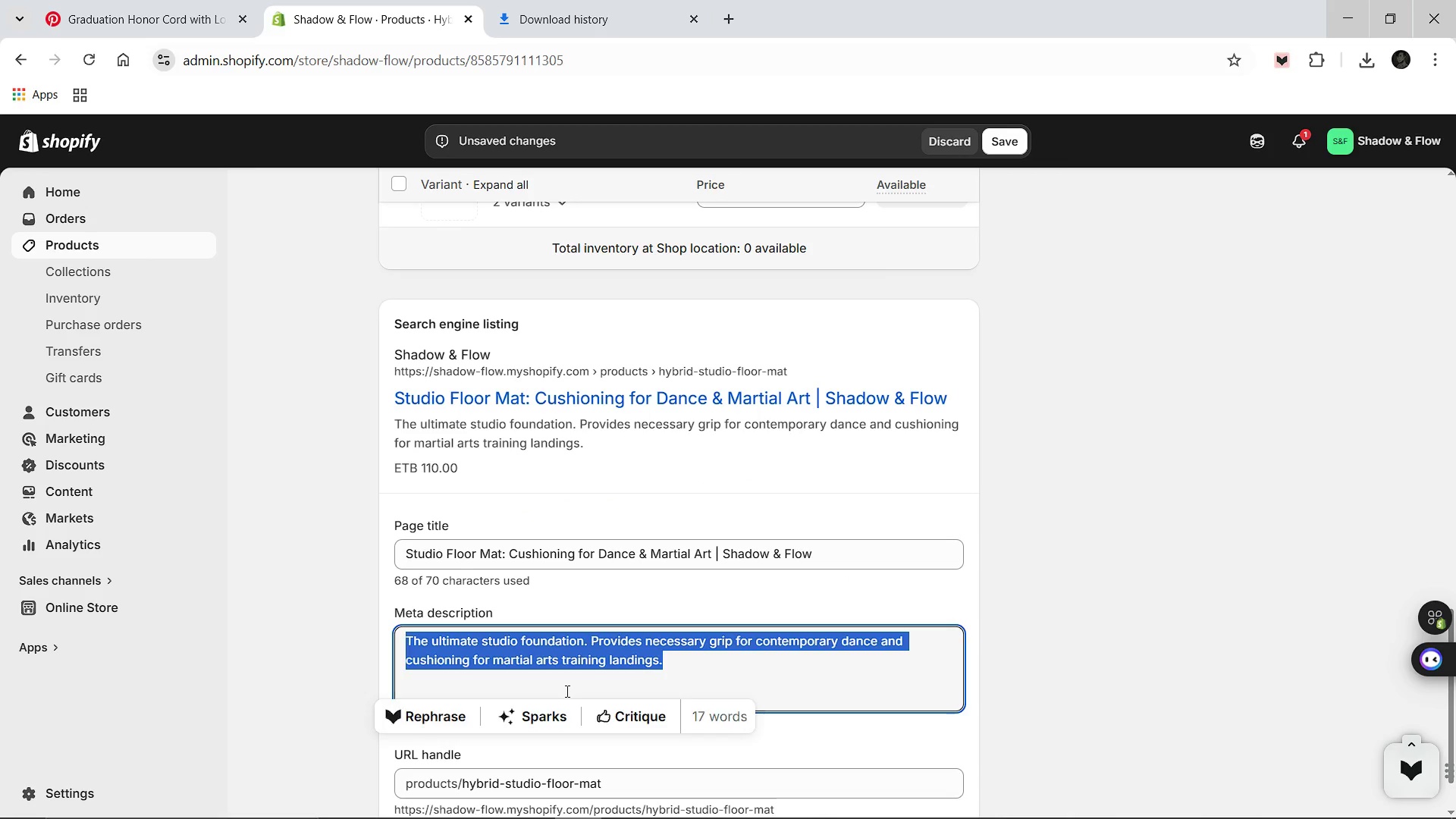 
type(Professional hybrid floor mat. High-grip and shock ab)
key(Backspace)
key(Backspace)
key(Backspace)
type(-absorbent for acrobatics, dance and martial arts training.)
 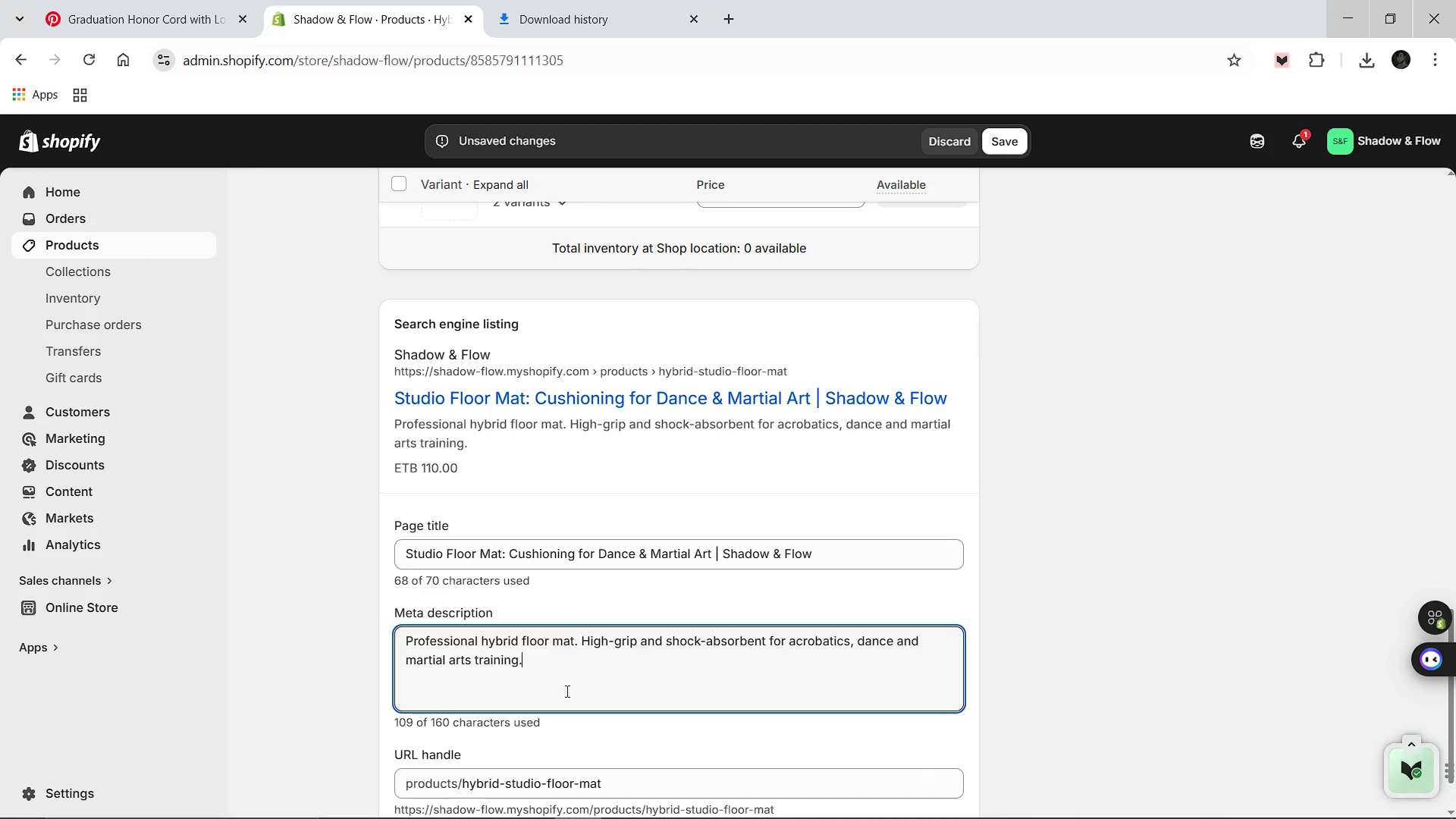 
wait(5.8)
 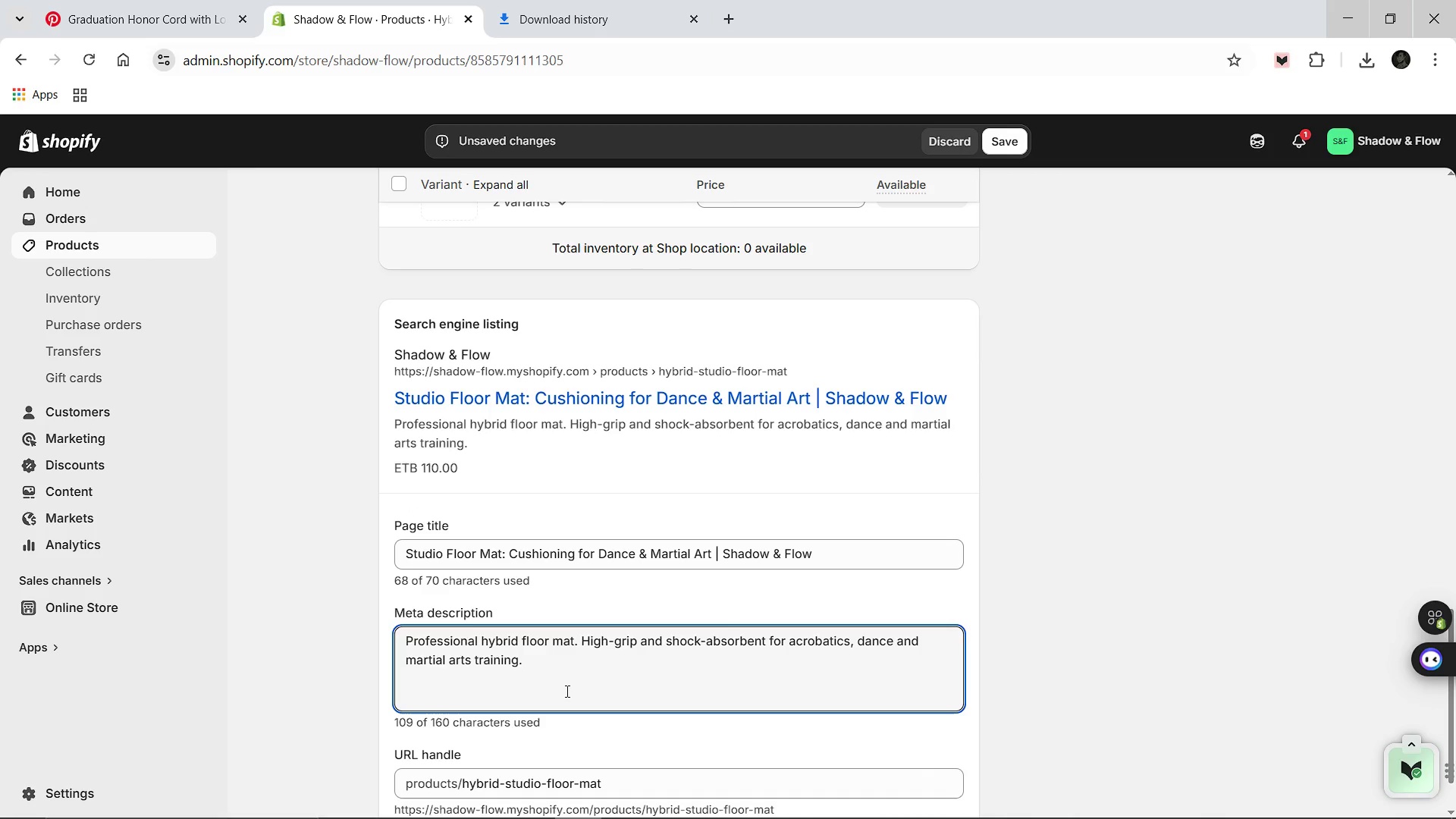 
left_click([1068, 391])
 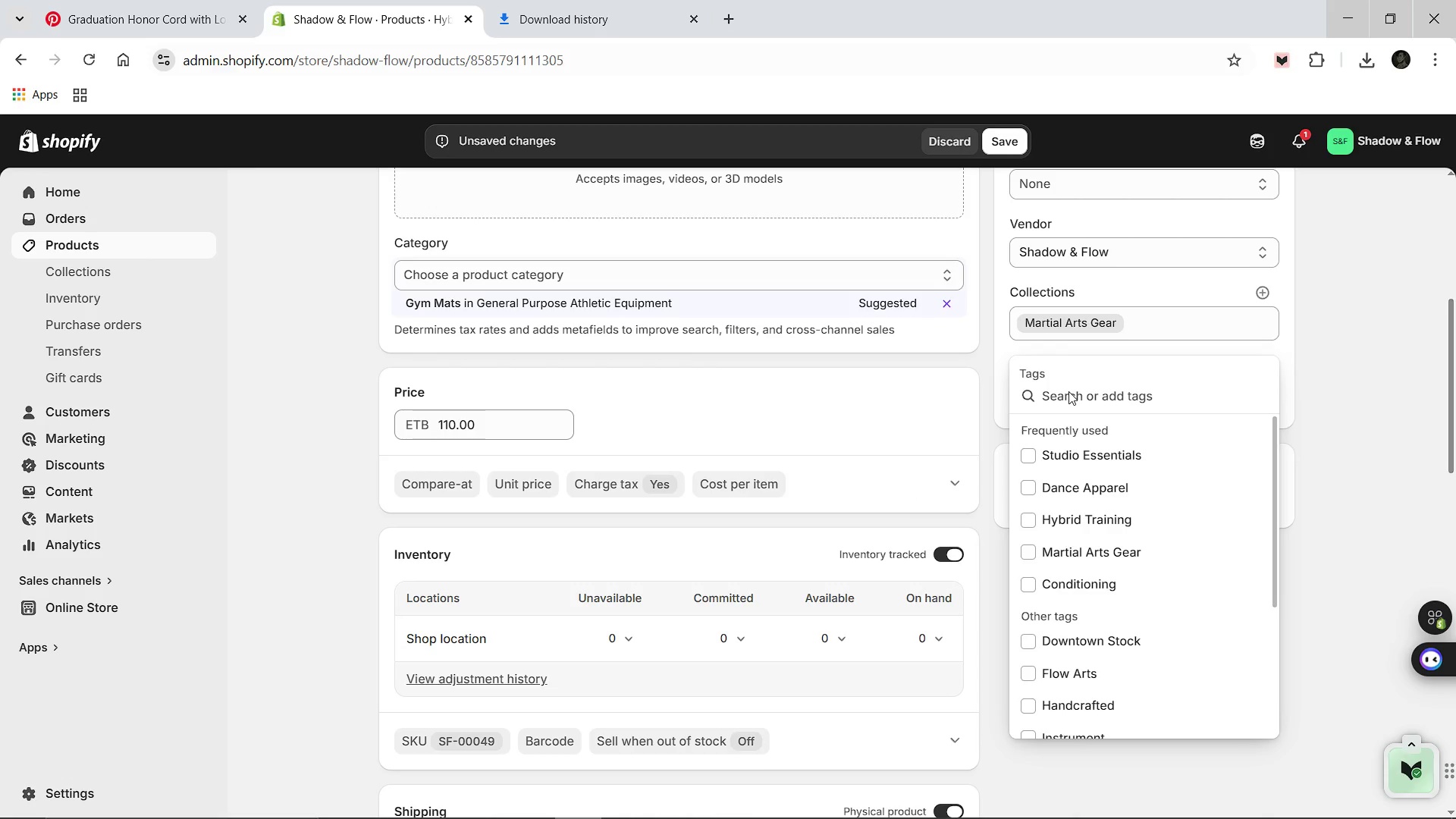 
type(Studio Essentials)
 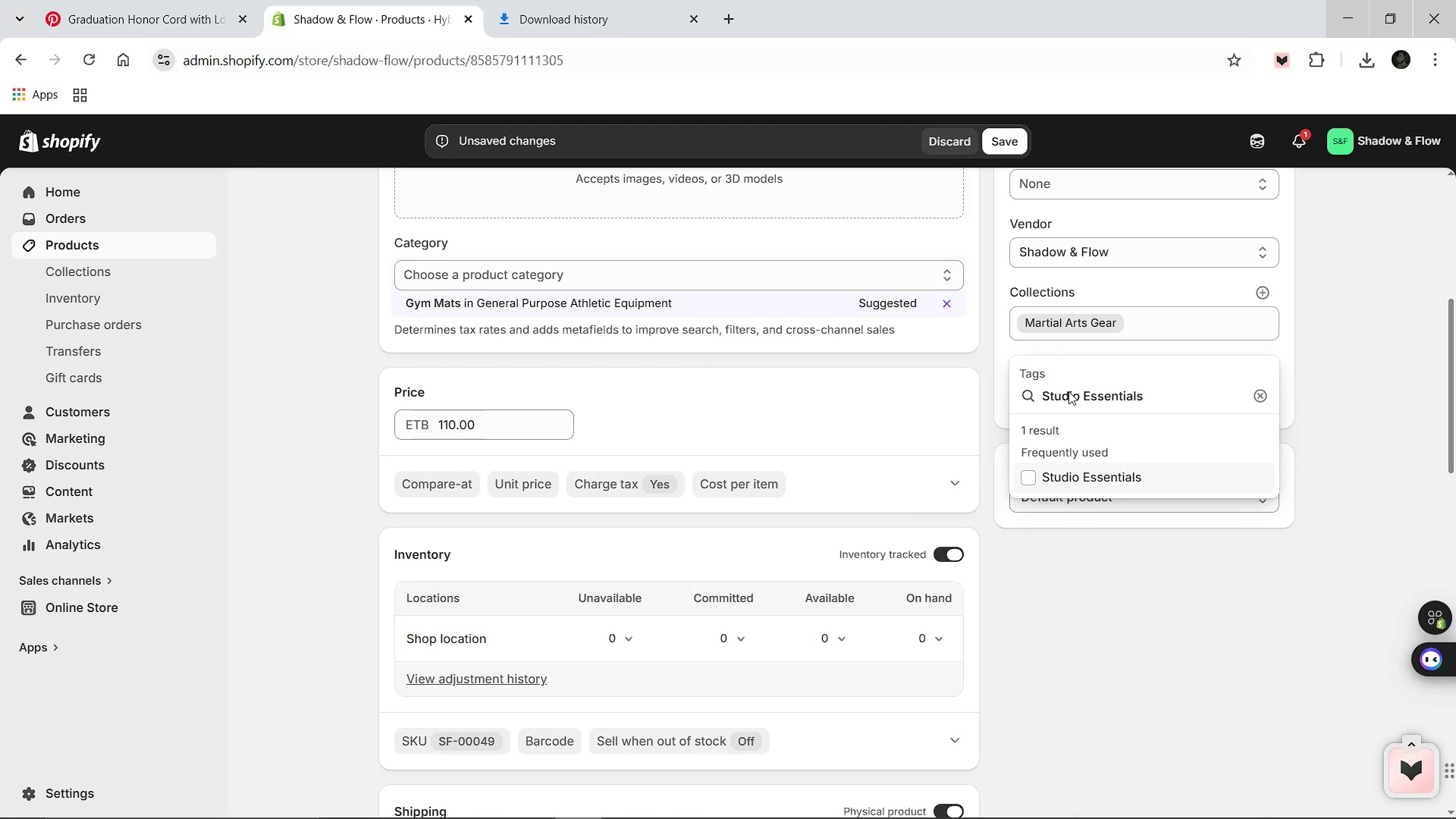 
key(Enter)
 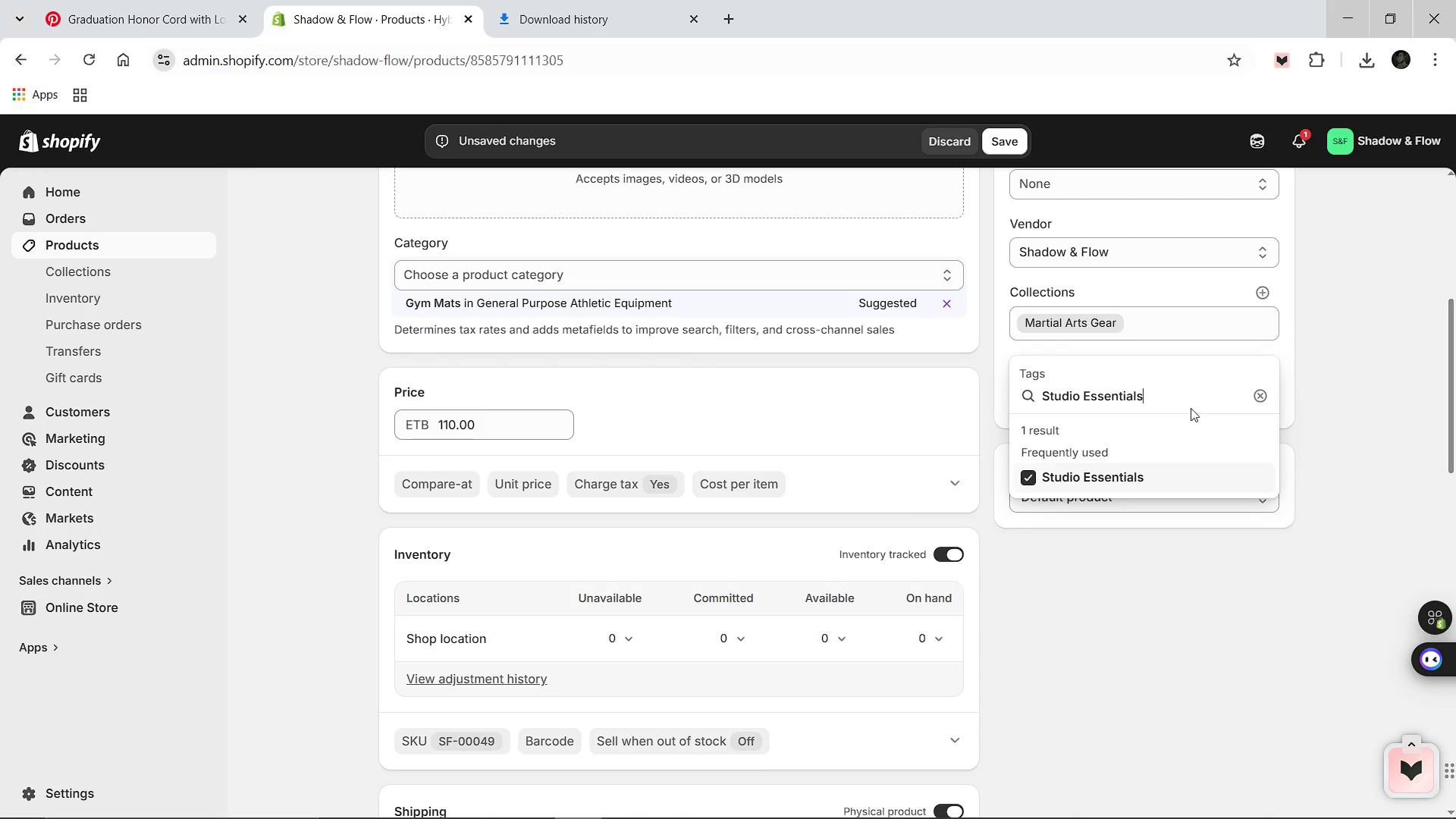 
left_click([1192, 407])
 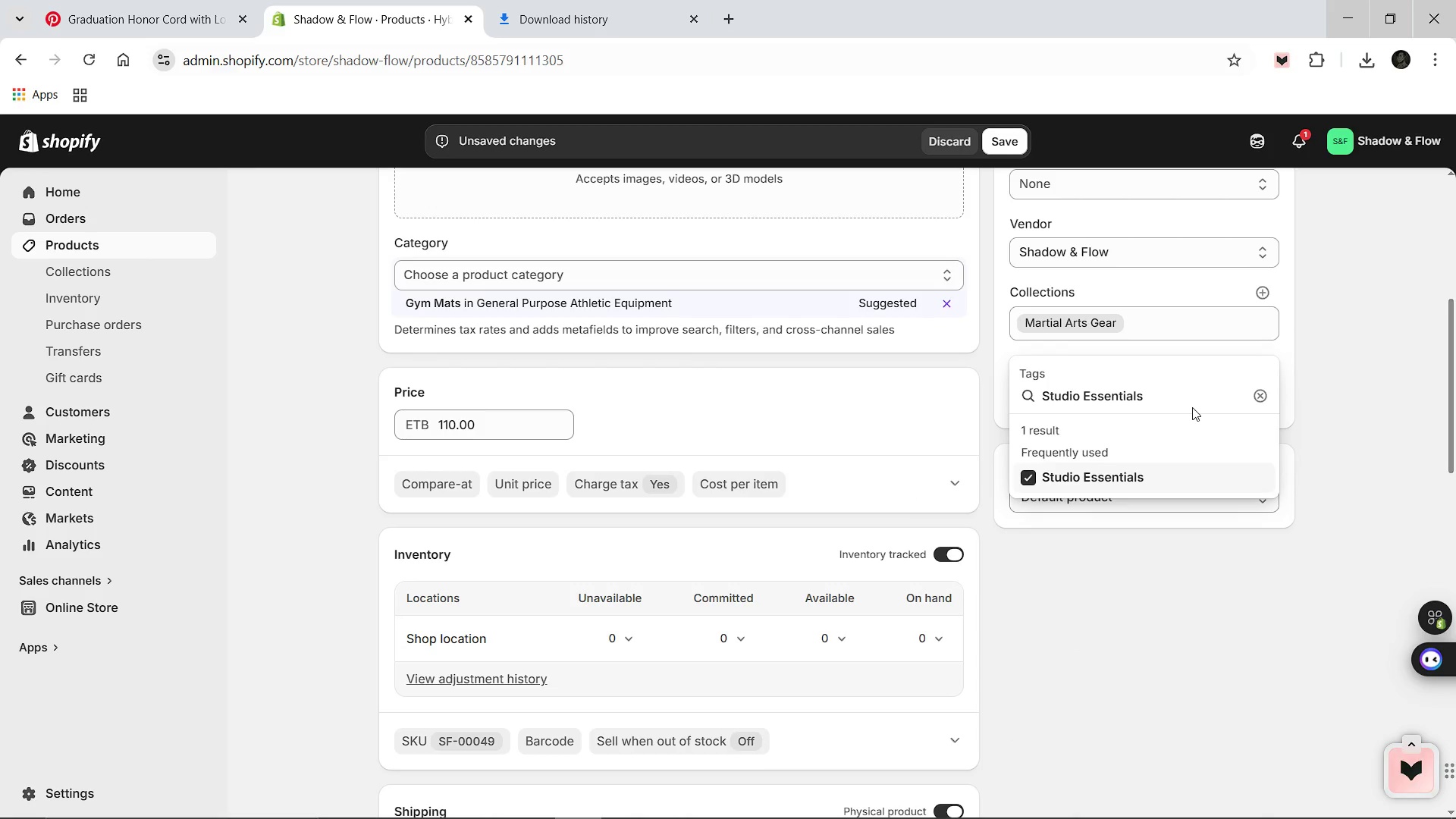 
hold_key(key=Backspace, duration=1.0)
 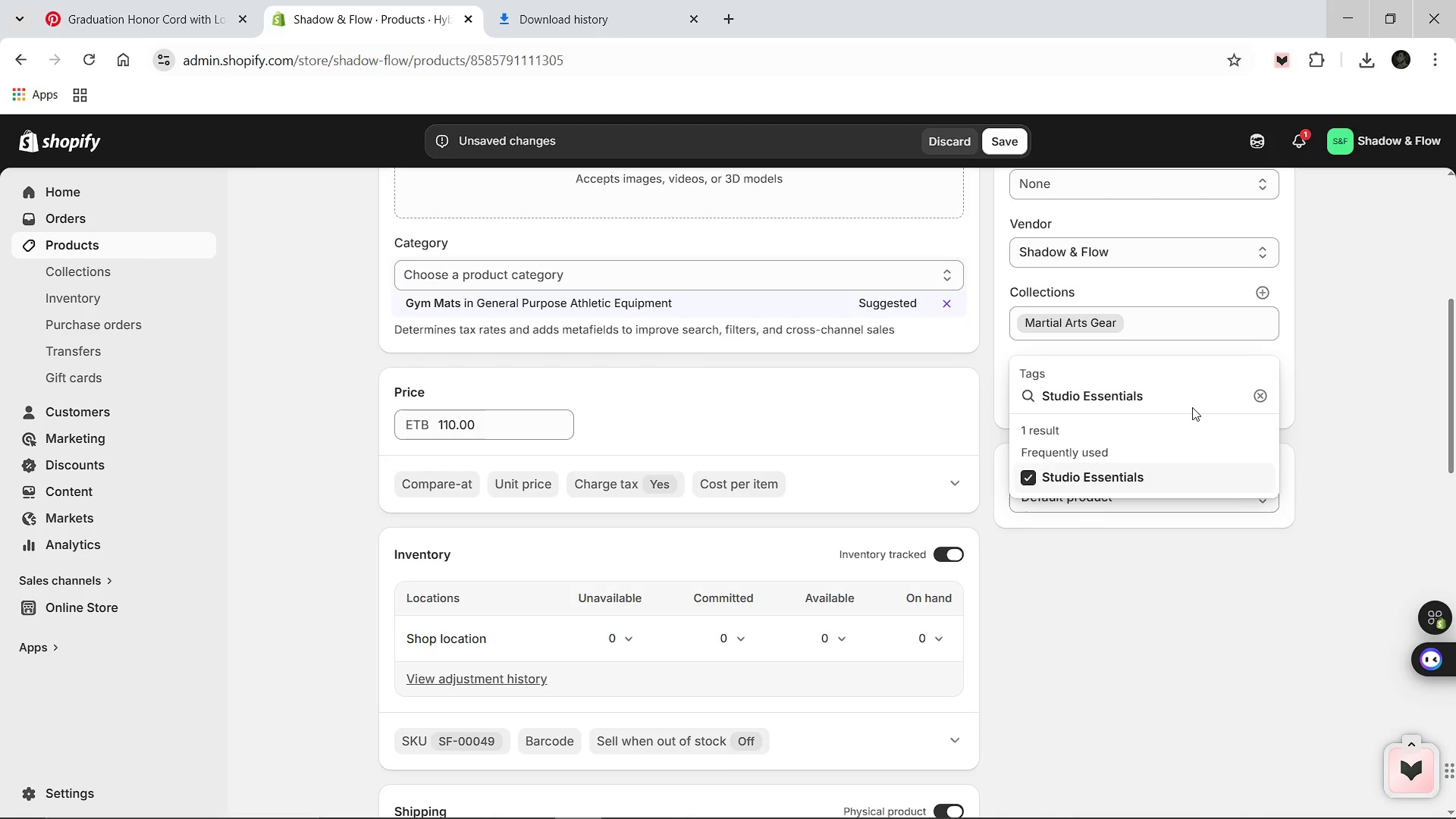 
left_click([1192, 407])
 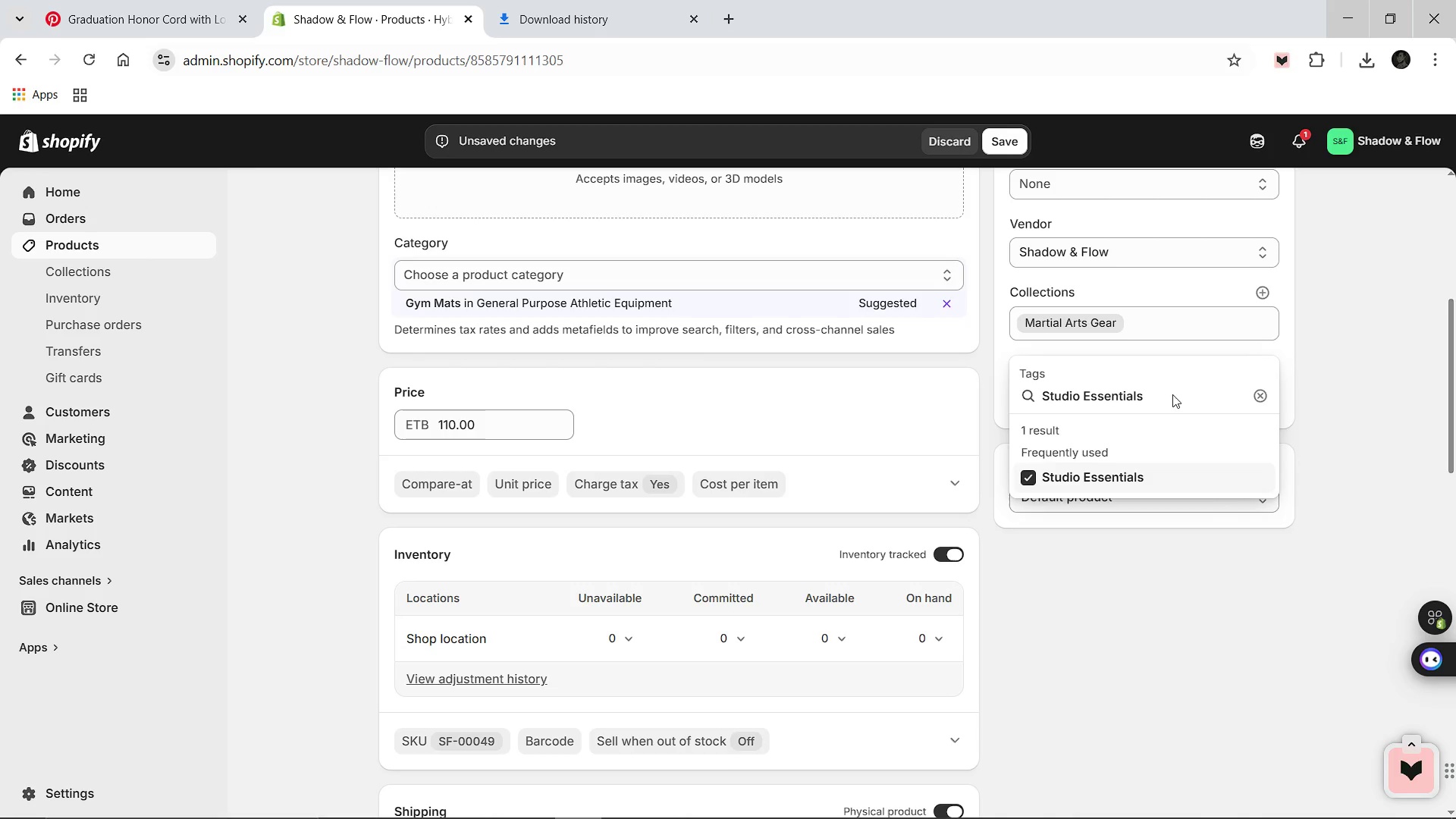 
left_click([1172, 394])
 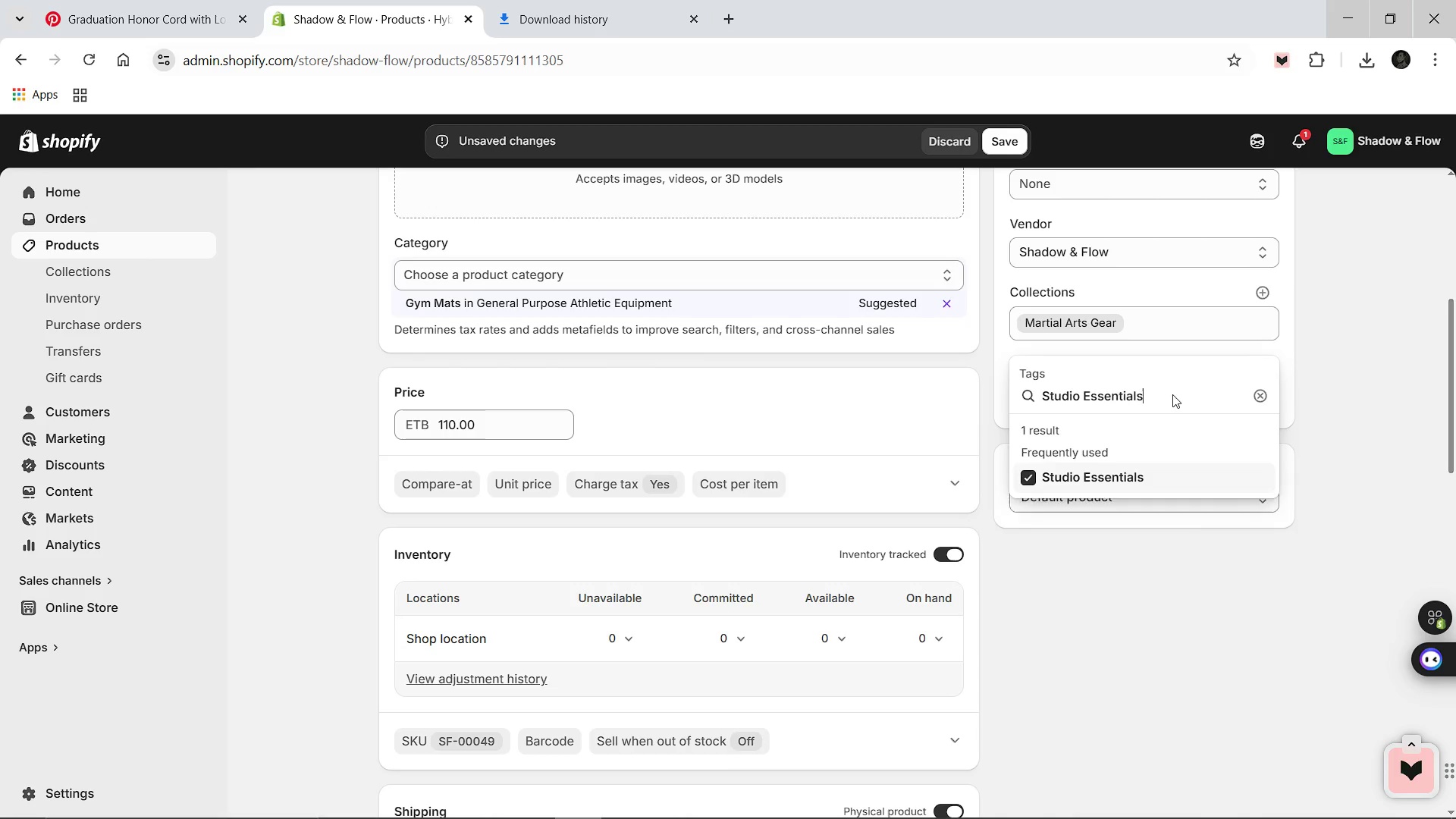 
hold_key(key=Backspace, duration=1.47)
 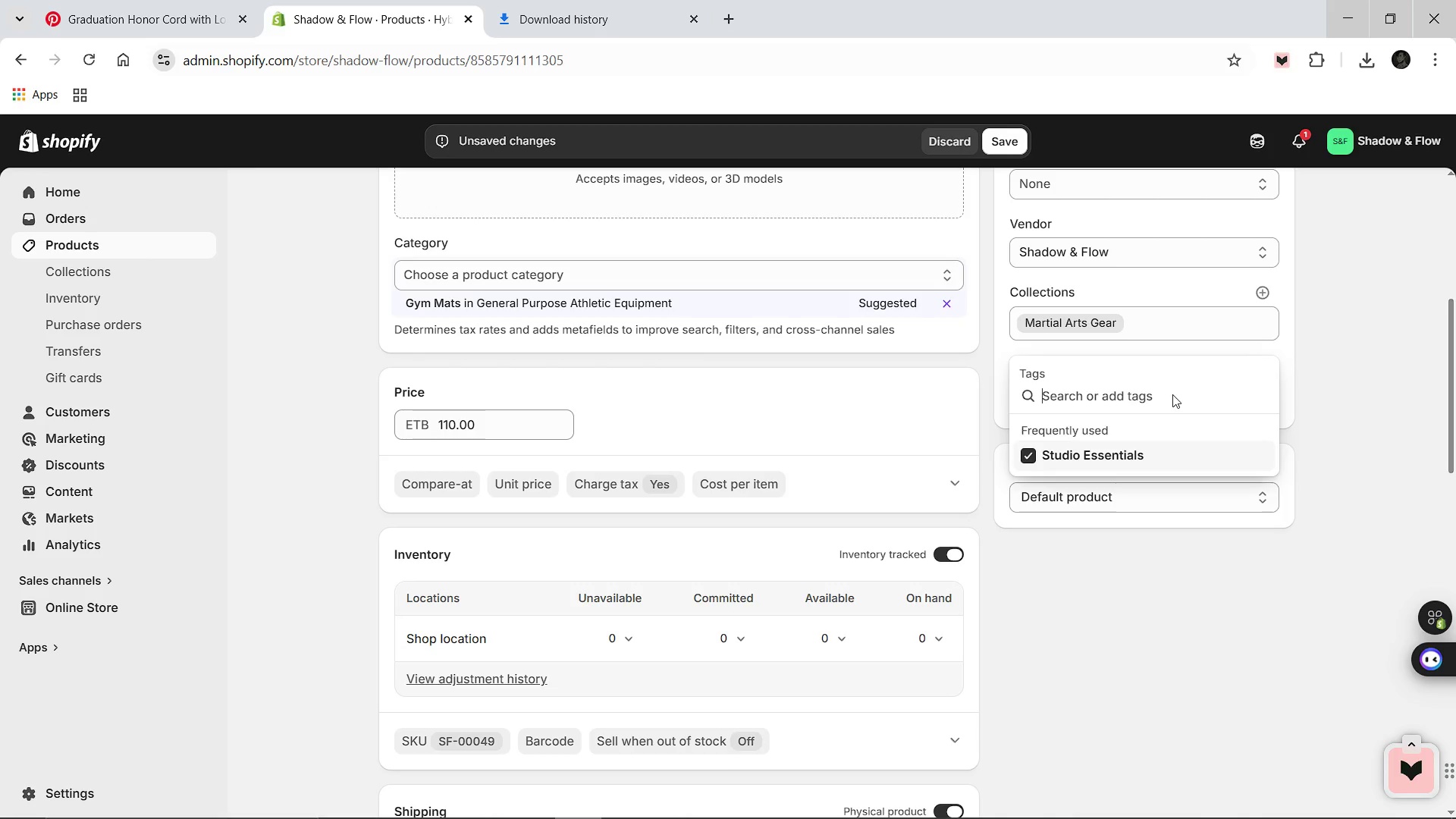 
hold_key(key=ShiftLeft, duration=0.56)
 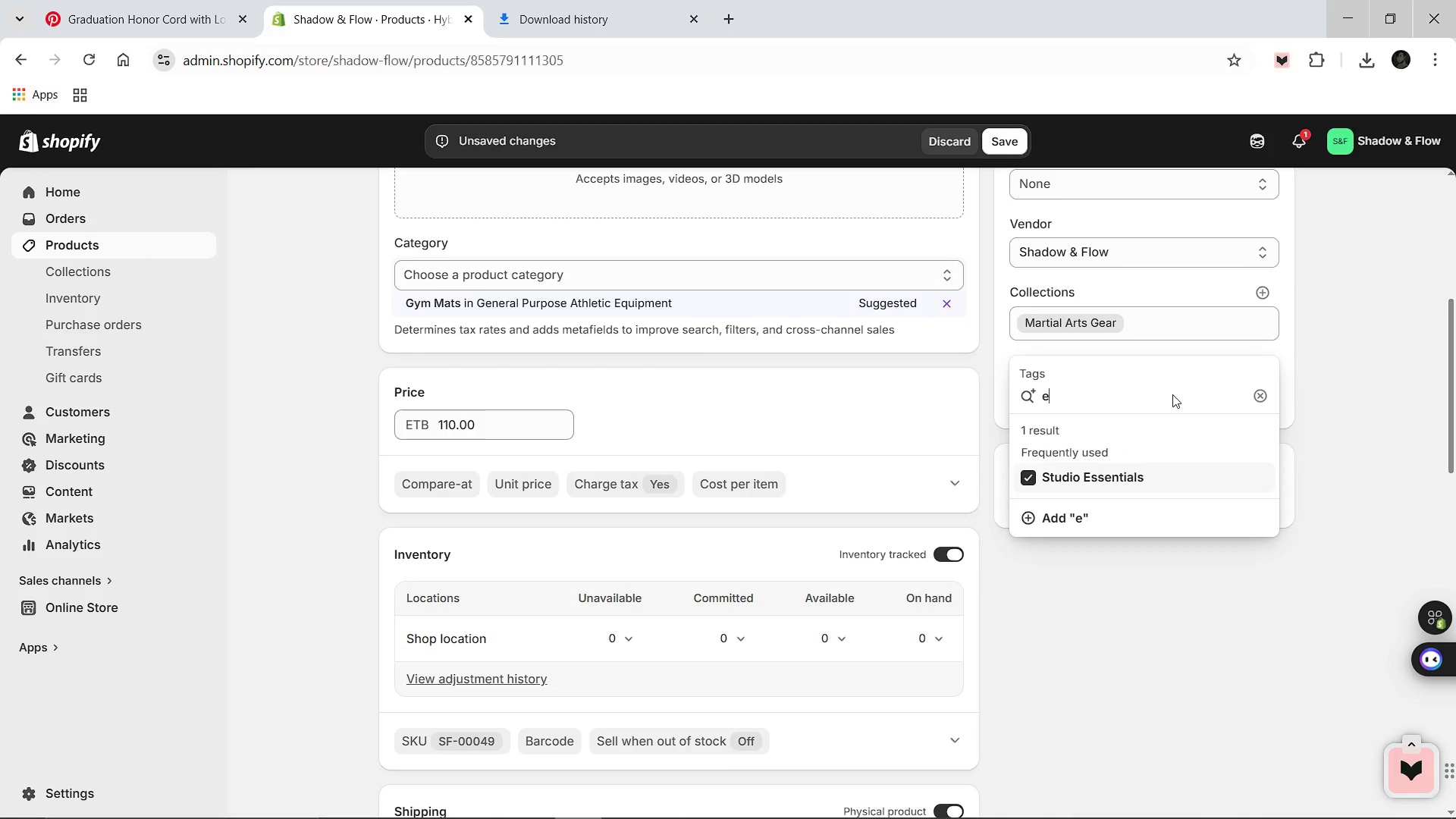 
type(e)
key(Backspace)
type(Equipme)
key(Backspace)
key(Backspace)
key(Backspace)
key(Backspace)
type(ipment)
 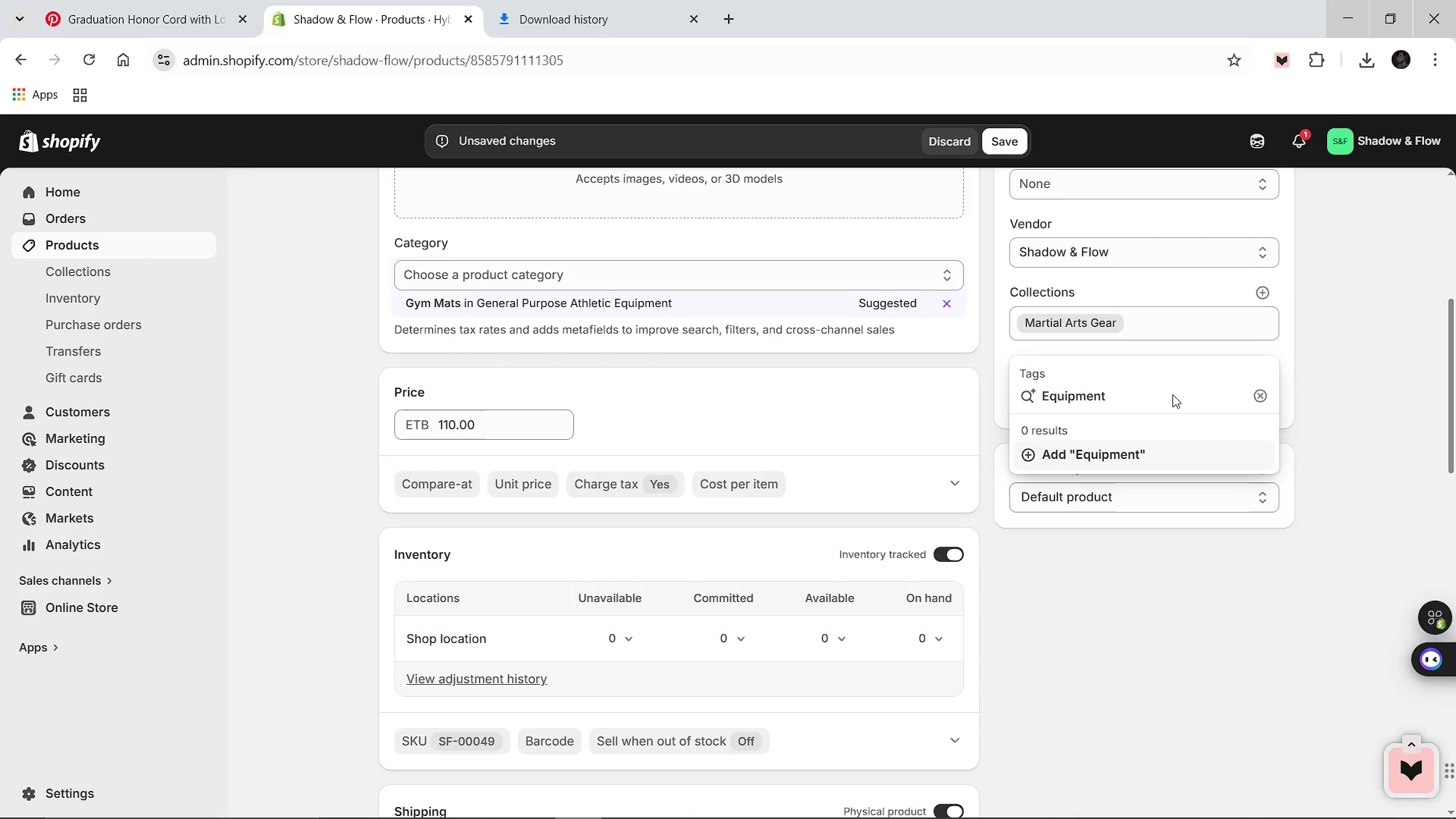 
key(Enter)
 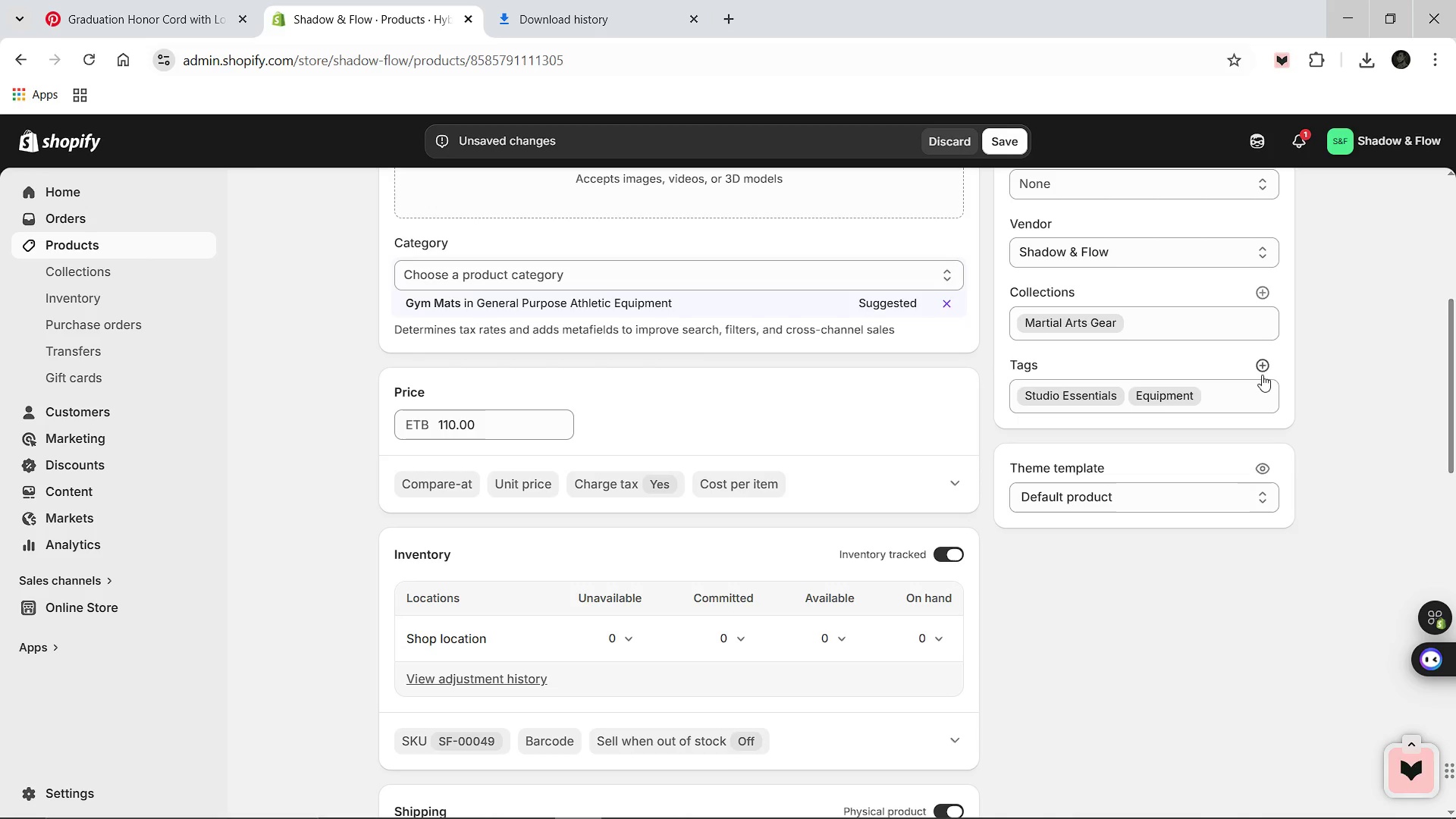 
left_click([1263, 372])
 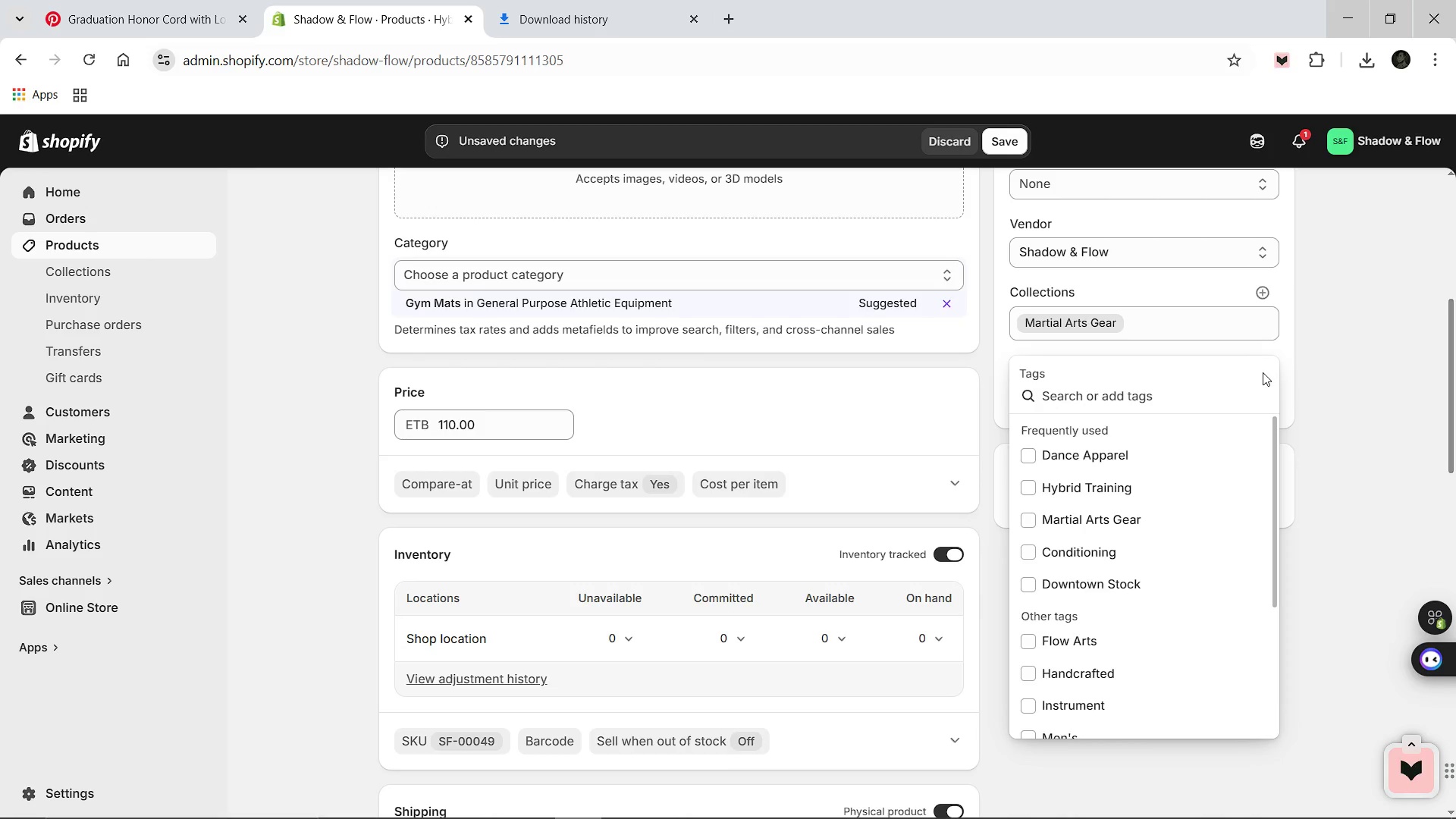 
type(Heavy Duty)
 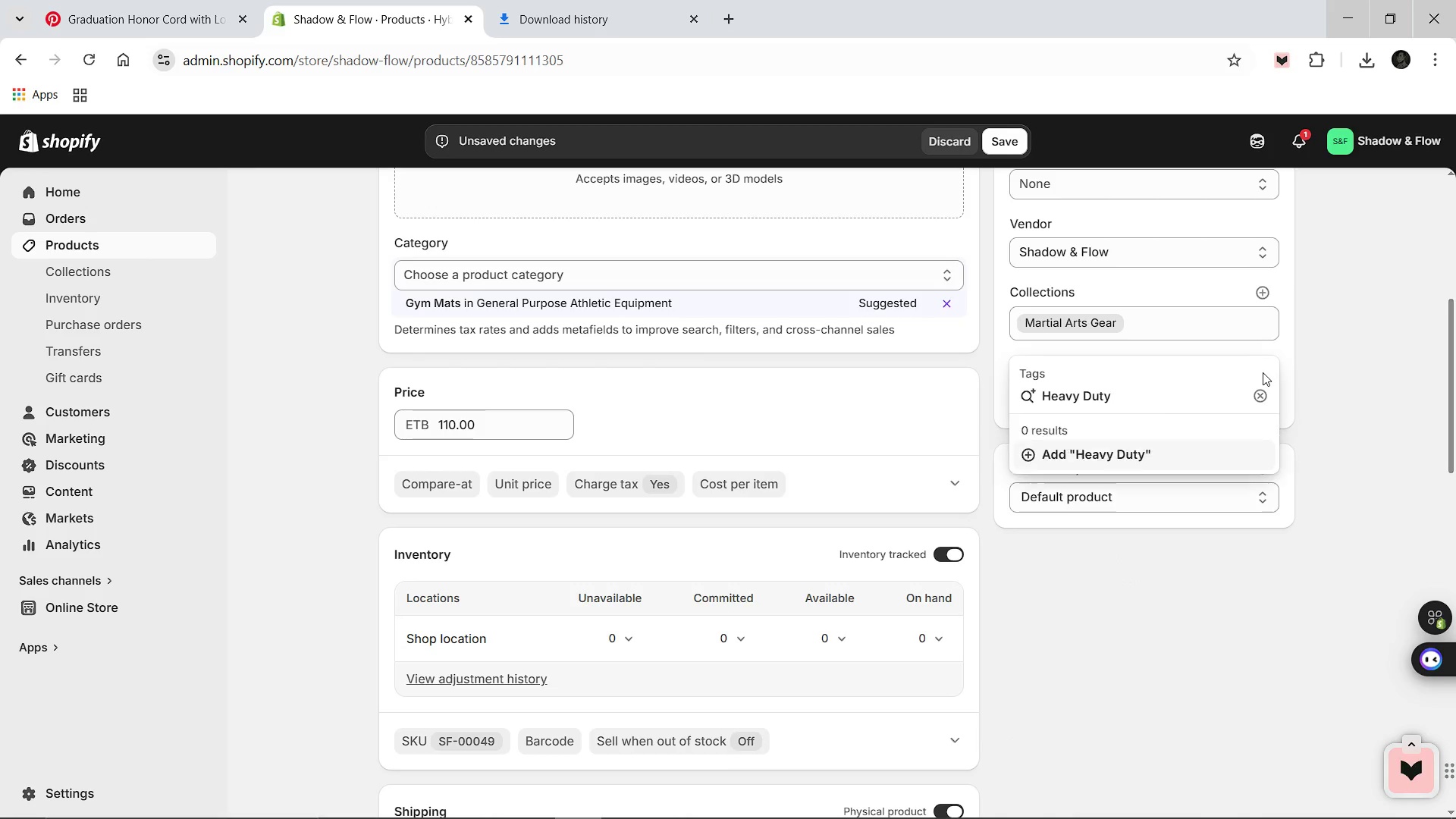 
key(Enter)
 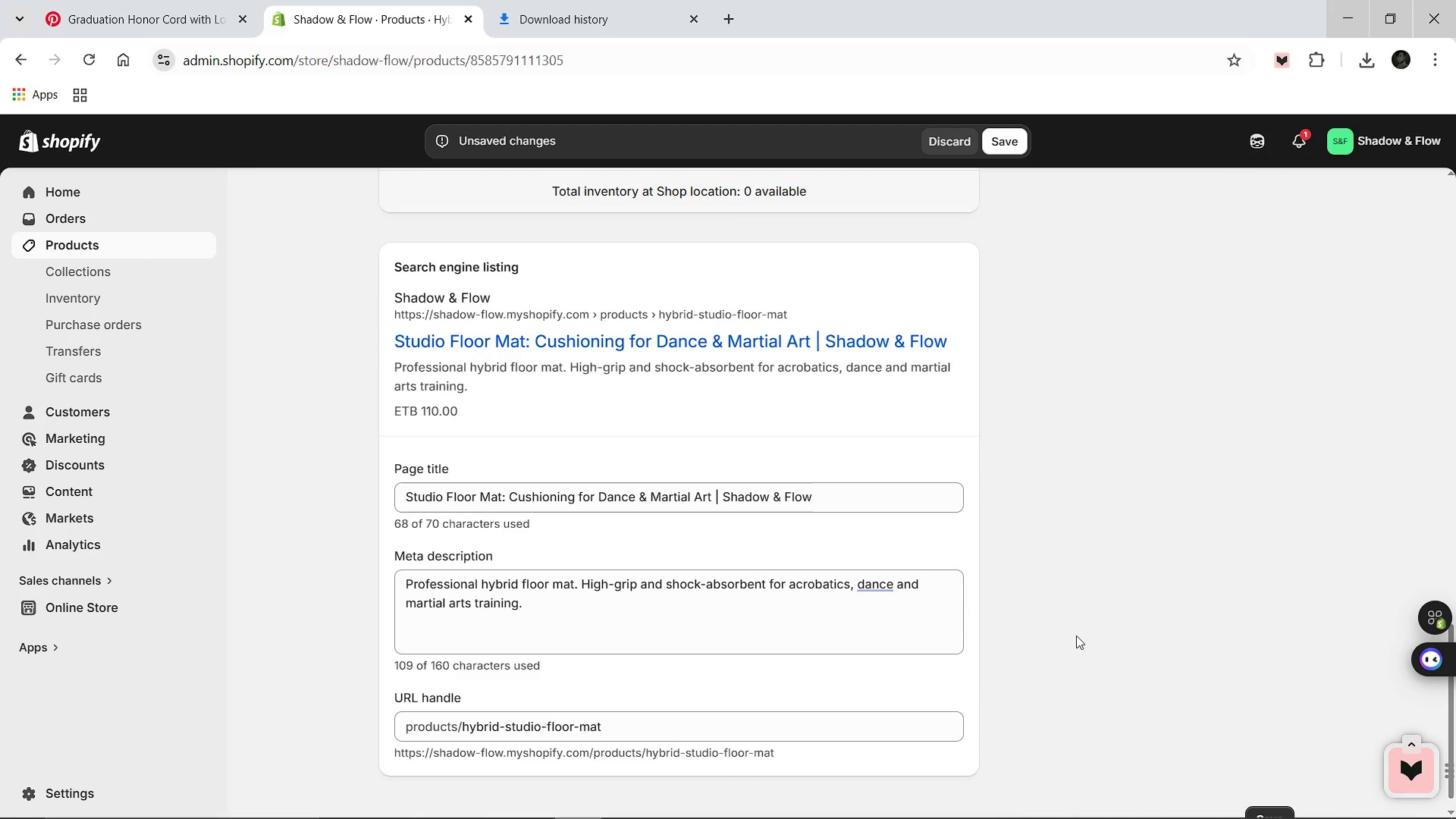 
wait(15.66)
 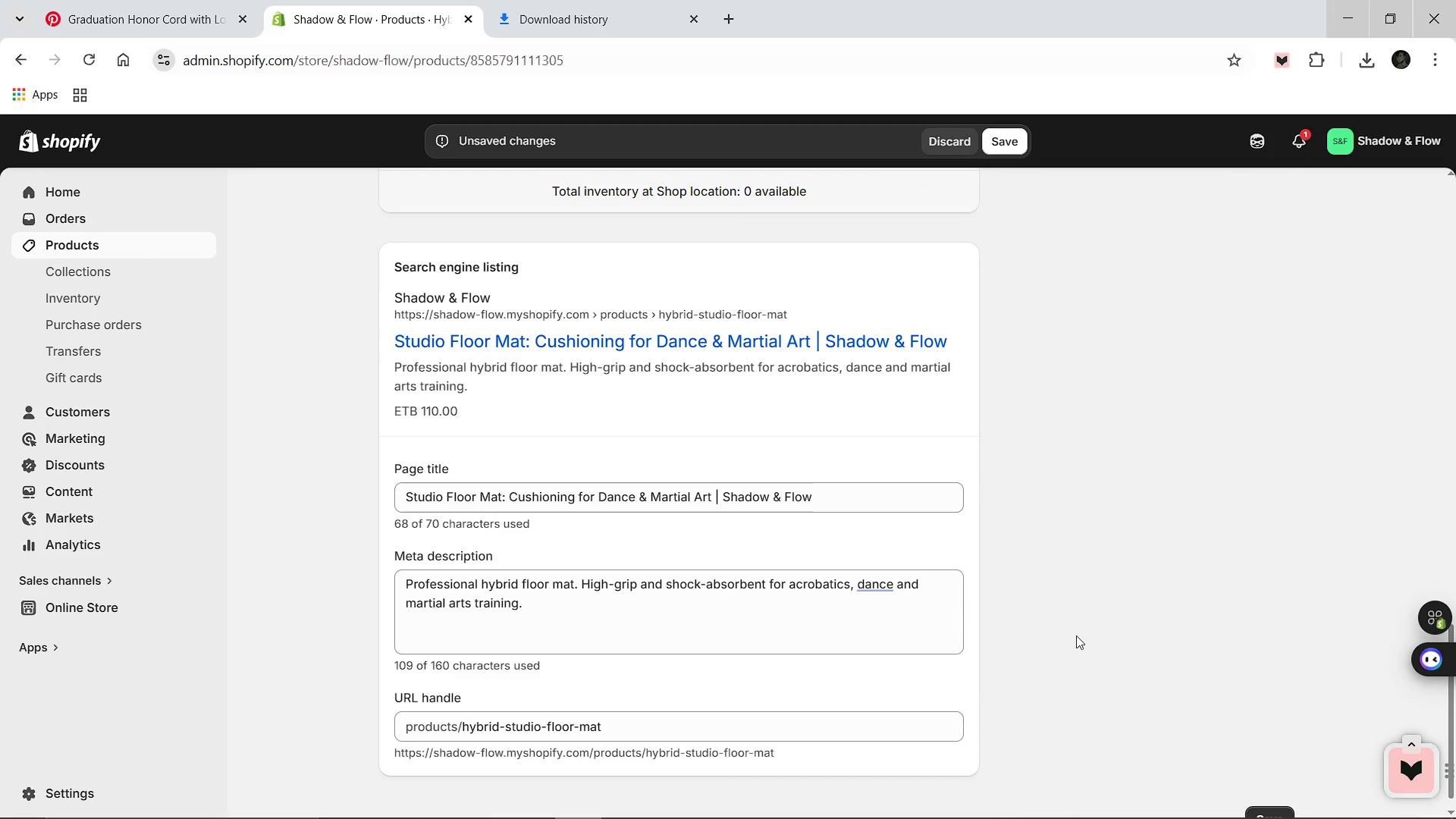 
left_click([553, 0])
 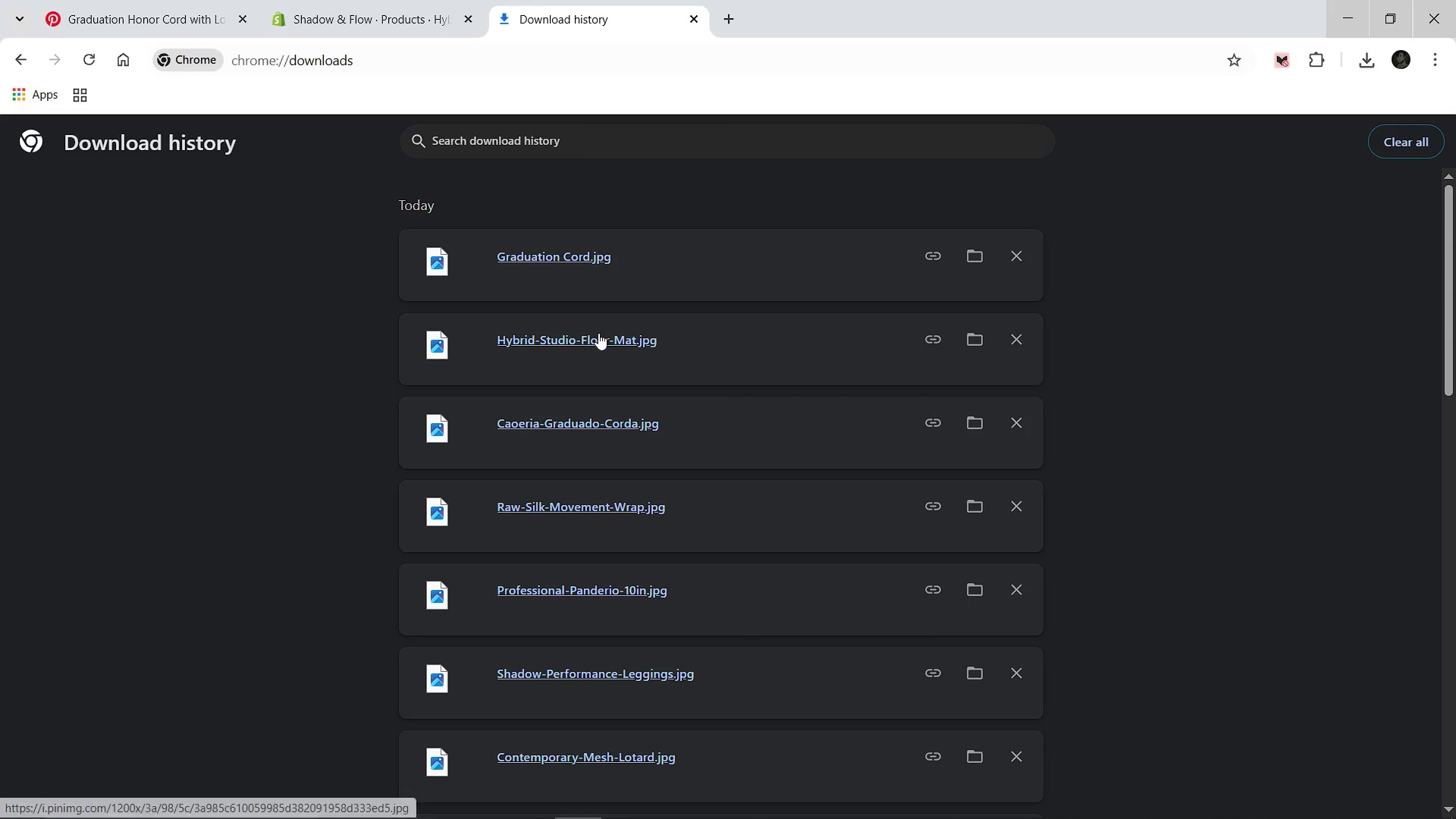 
left_click_drag(start_coordinate=[597, 334], to_coordinate=[620, 621])
 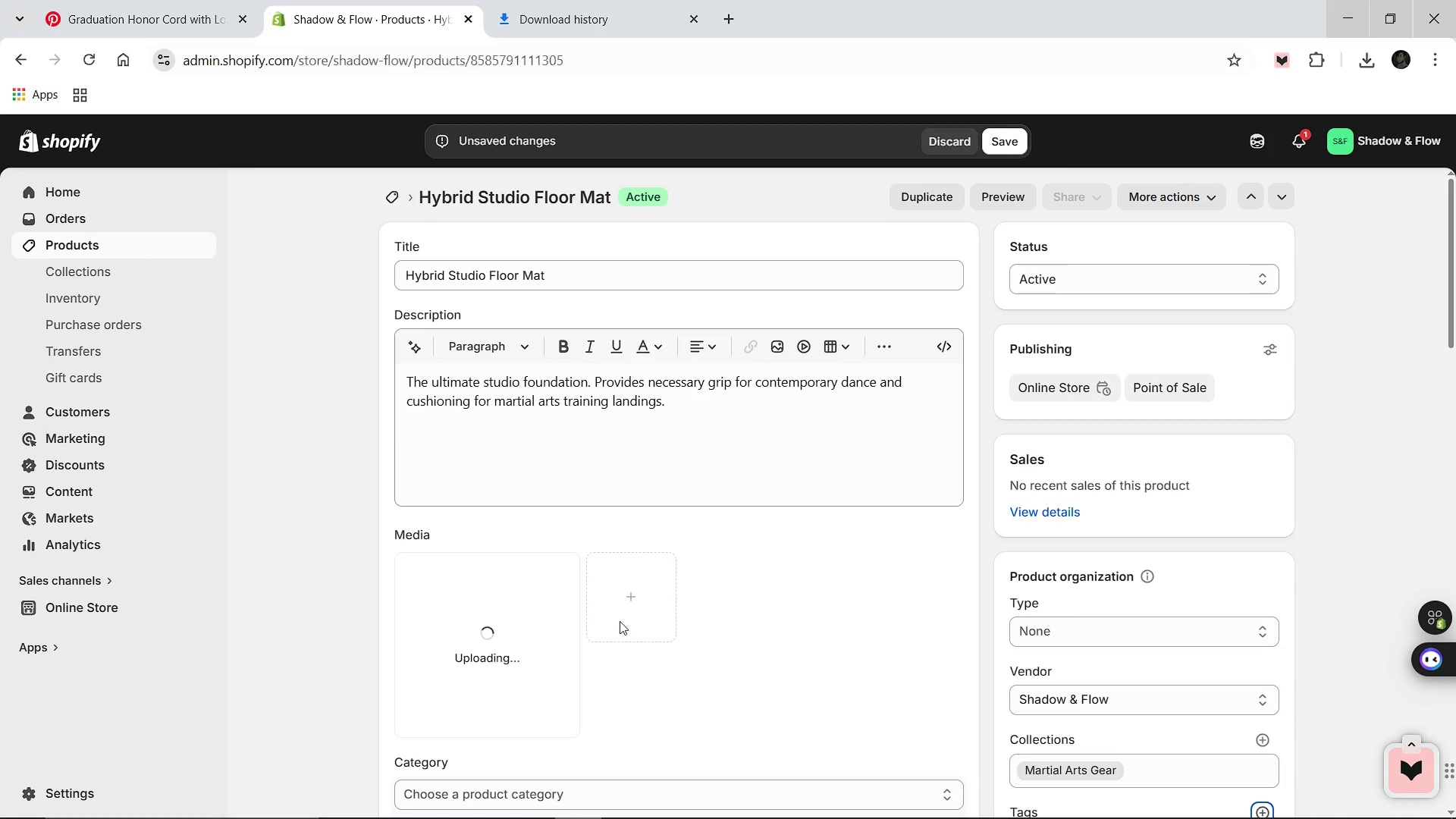 
wait(9.8)
 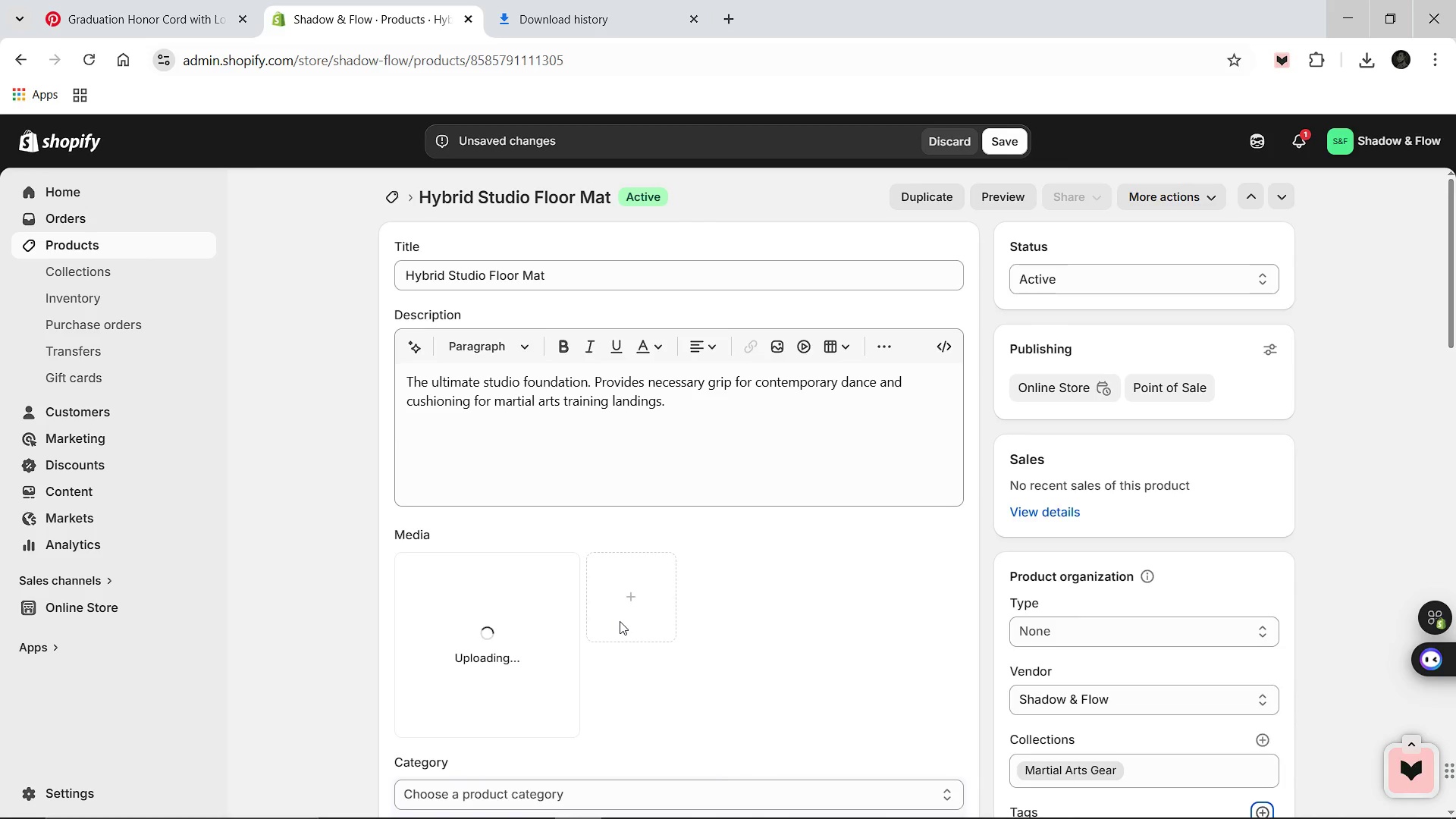 
left_click([1065, 571])
 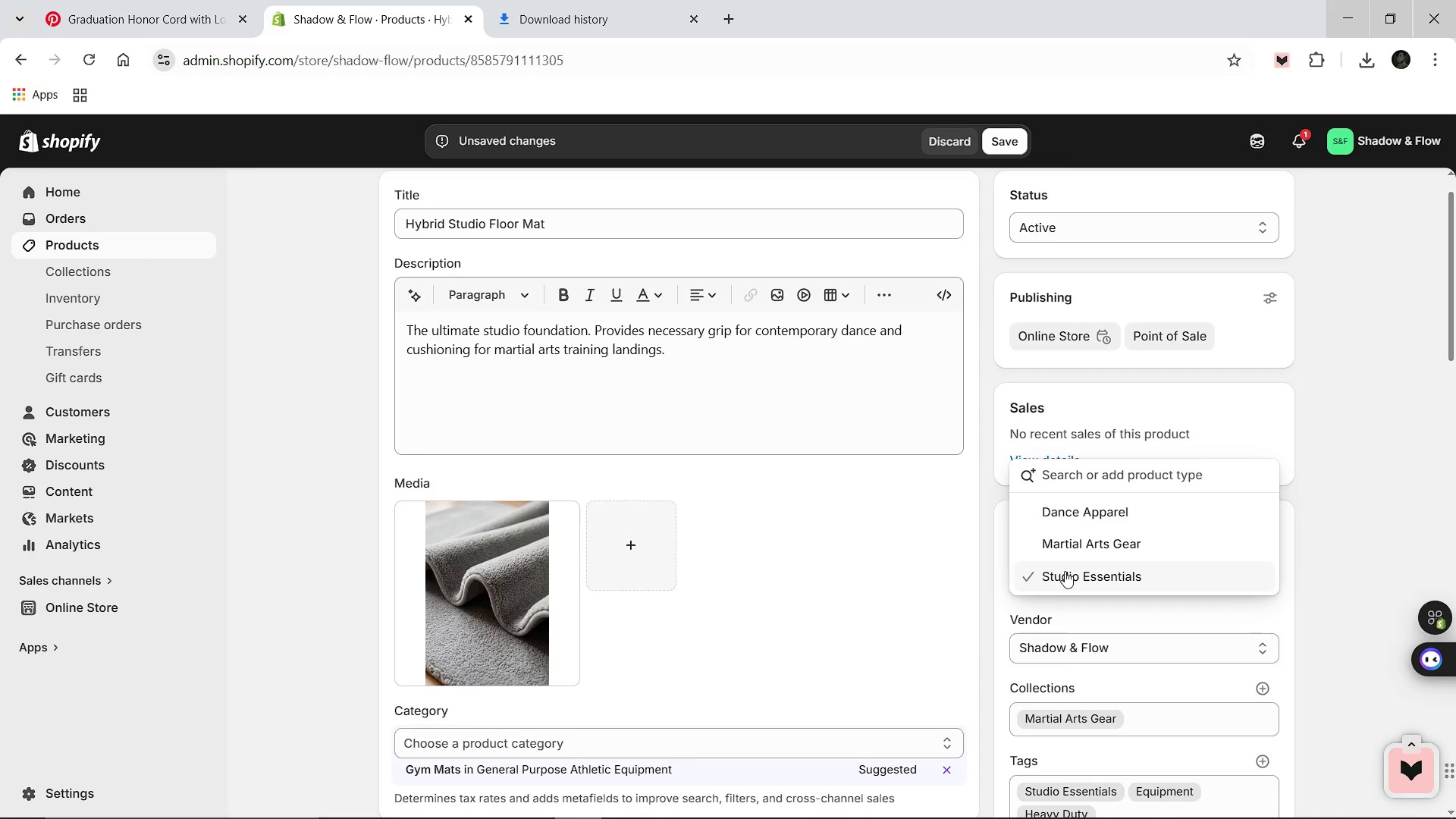 
left_click([1065, 571])
 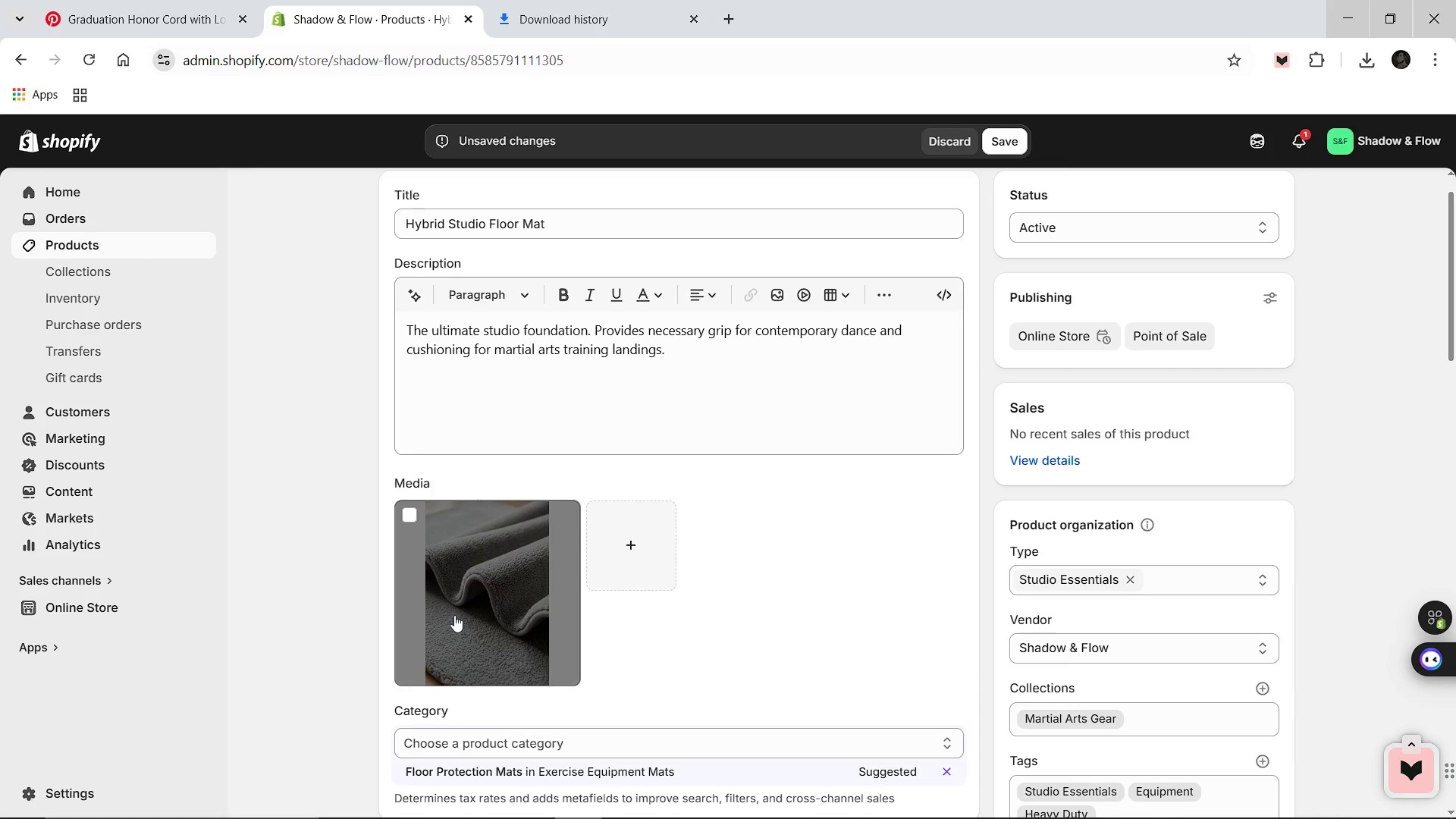 
left_click([454, 615])
 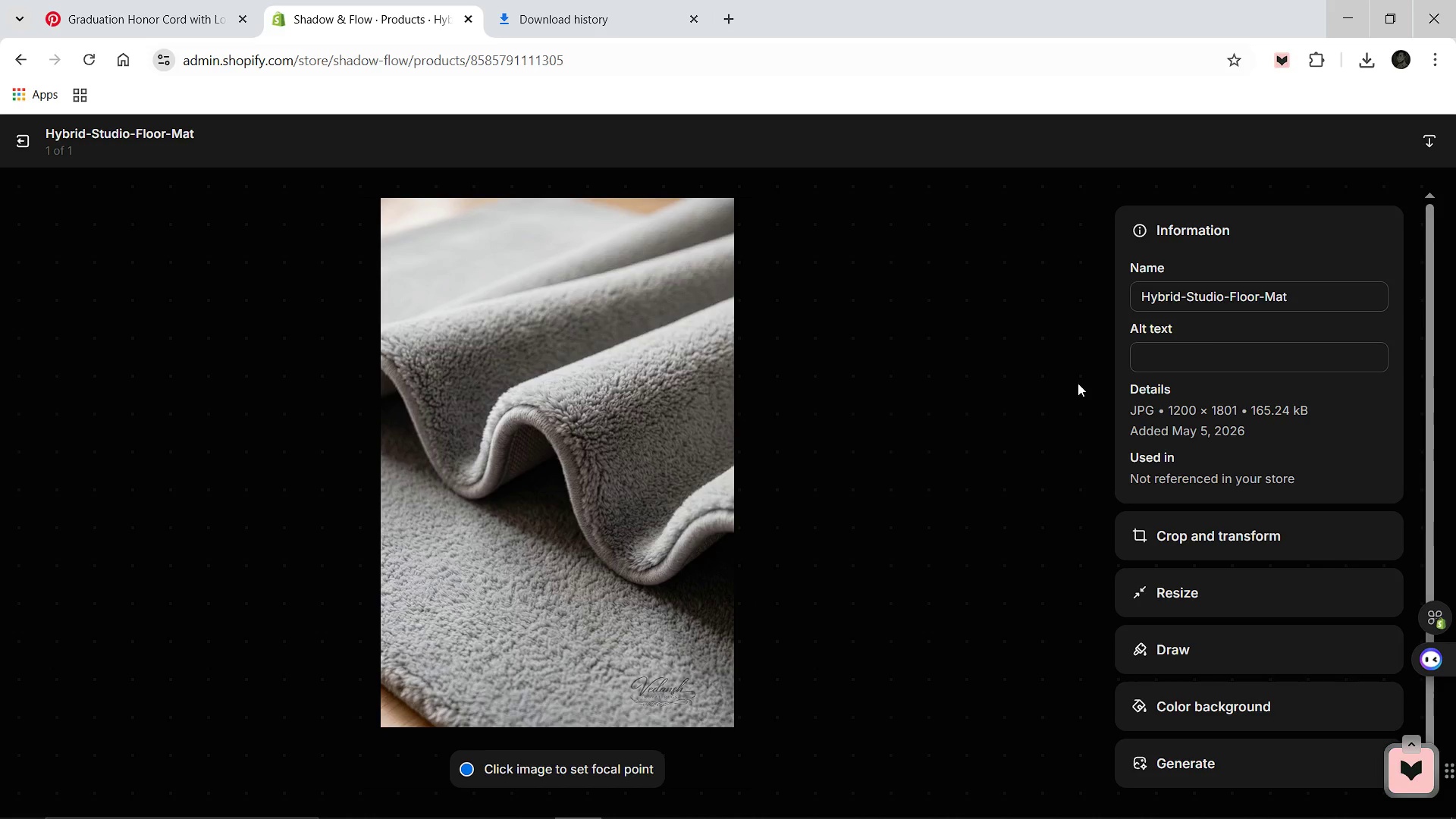 
left_click([1217, 372])
 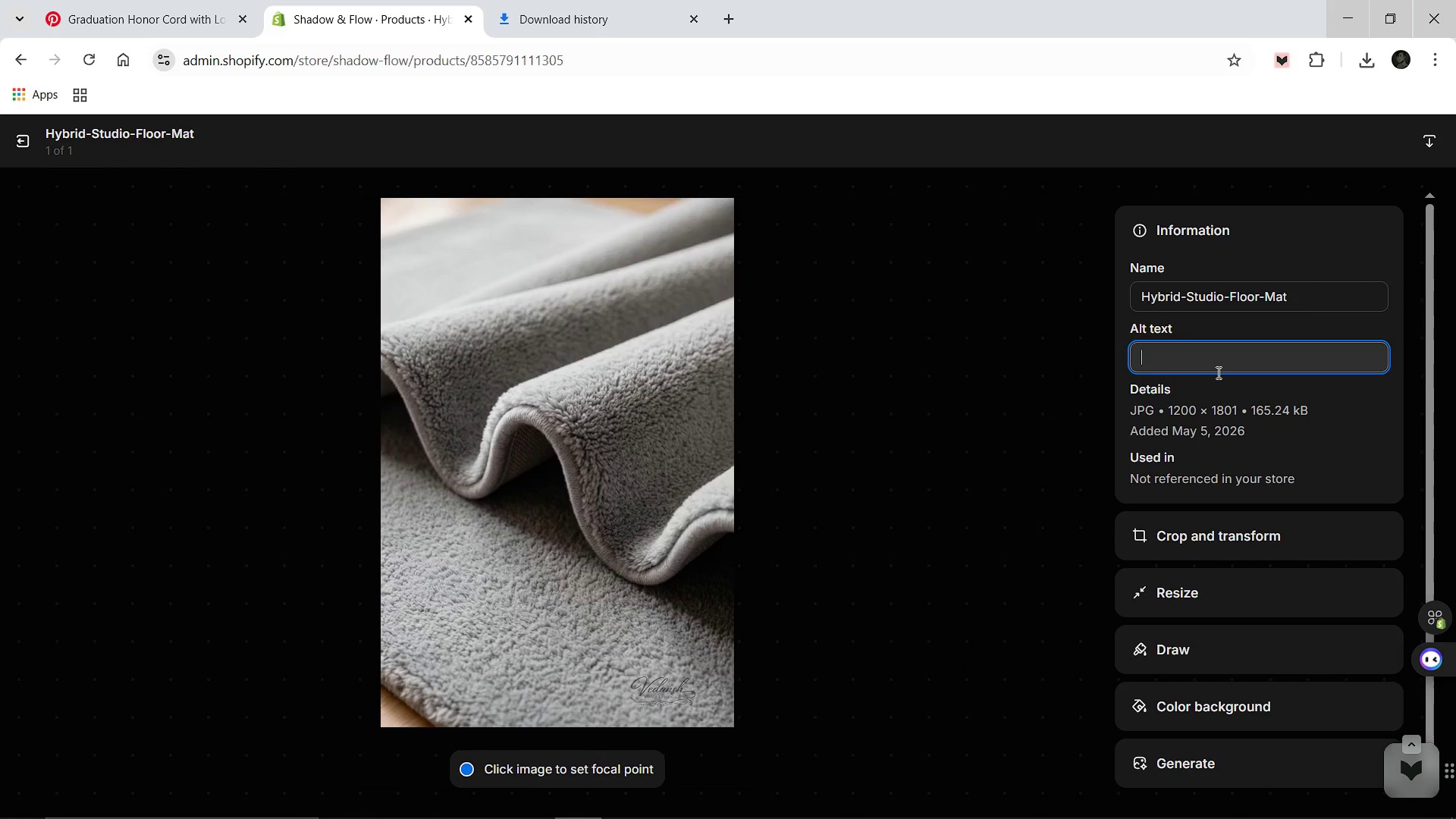 
type(Slate grey hybrid studio floor mat with high-grip rubber for acrobatics and floorwork.)
 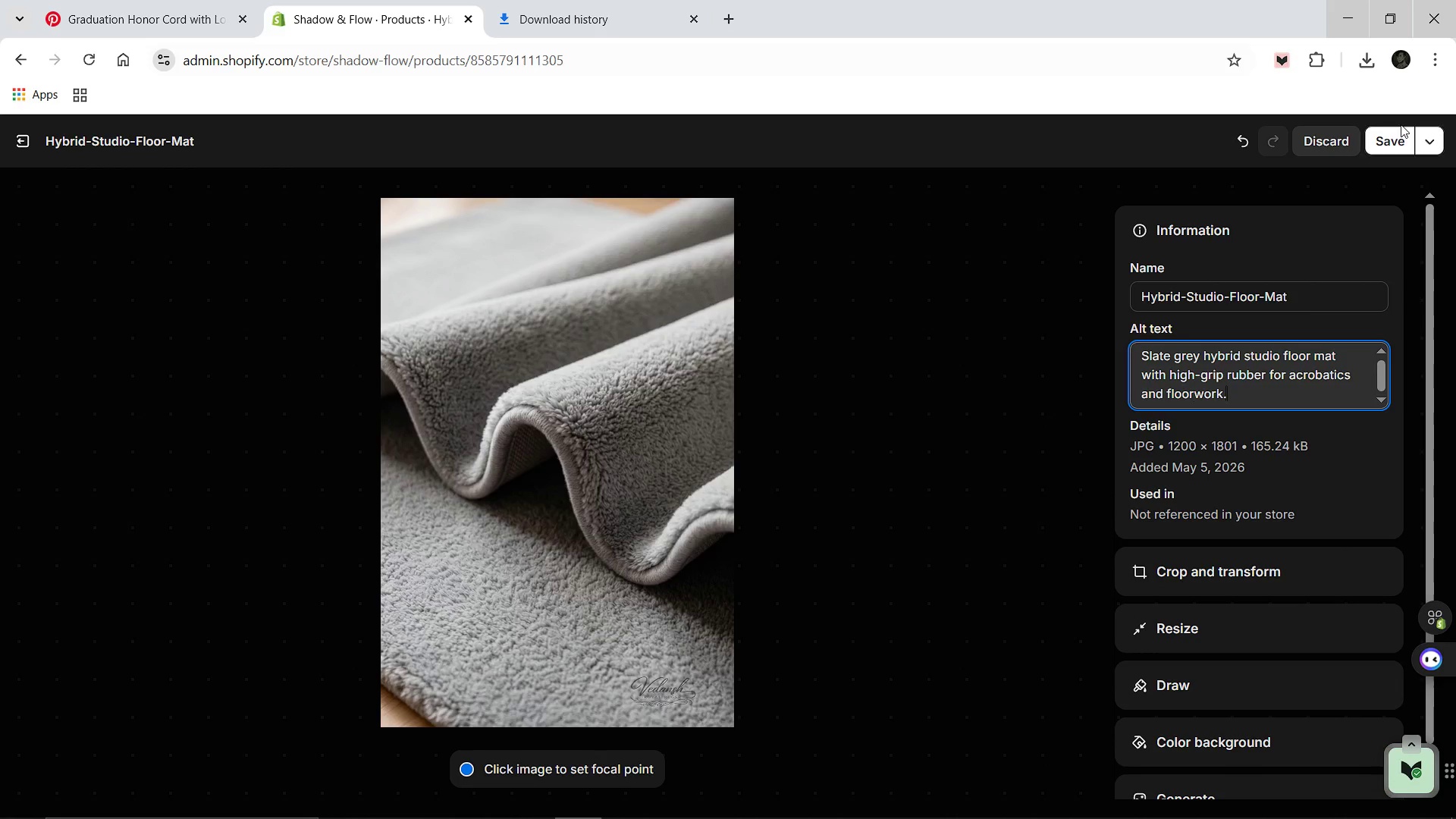 
left_click([1395, 129])
 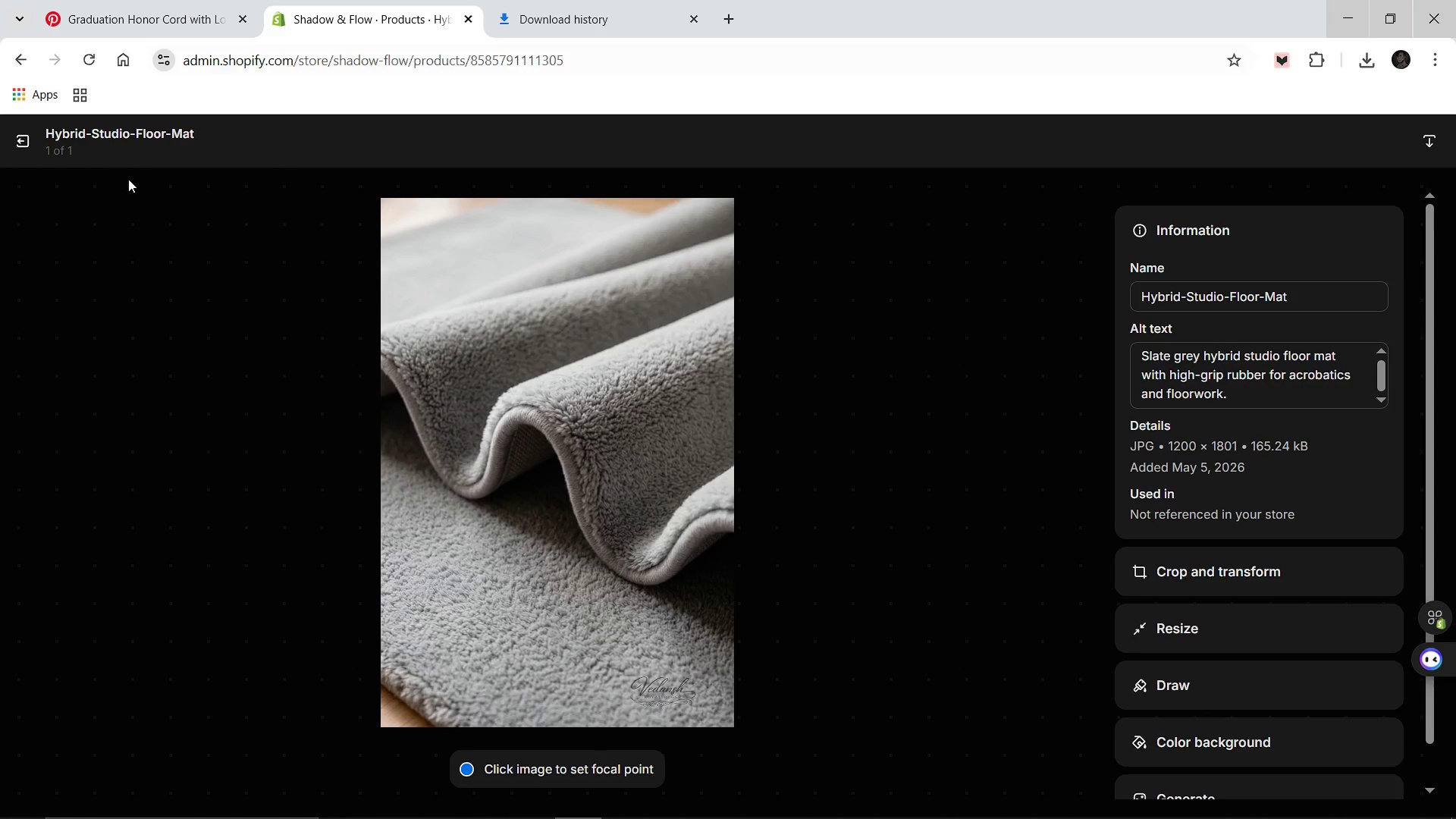 
left_click([20, 156])
 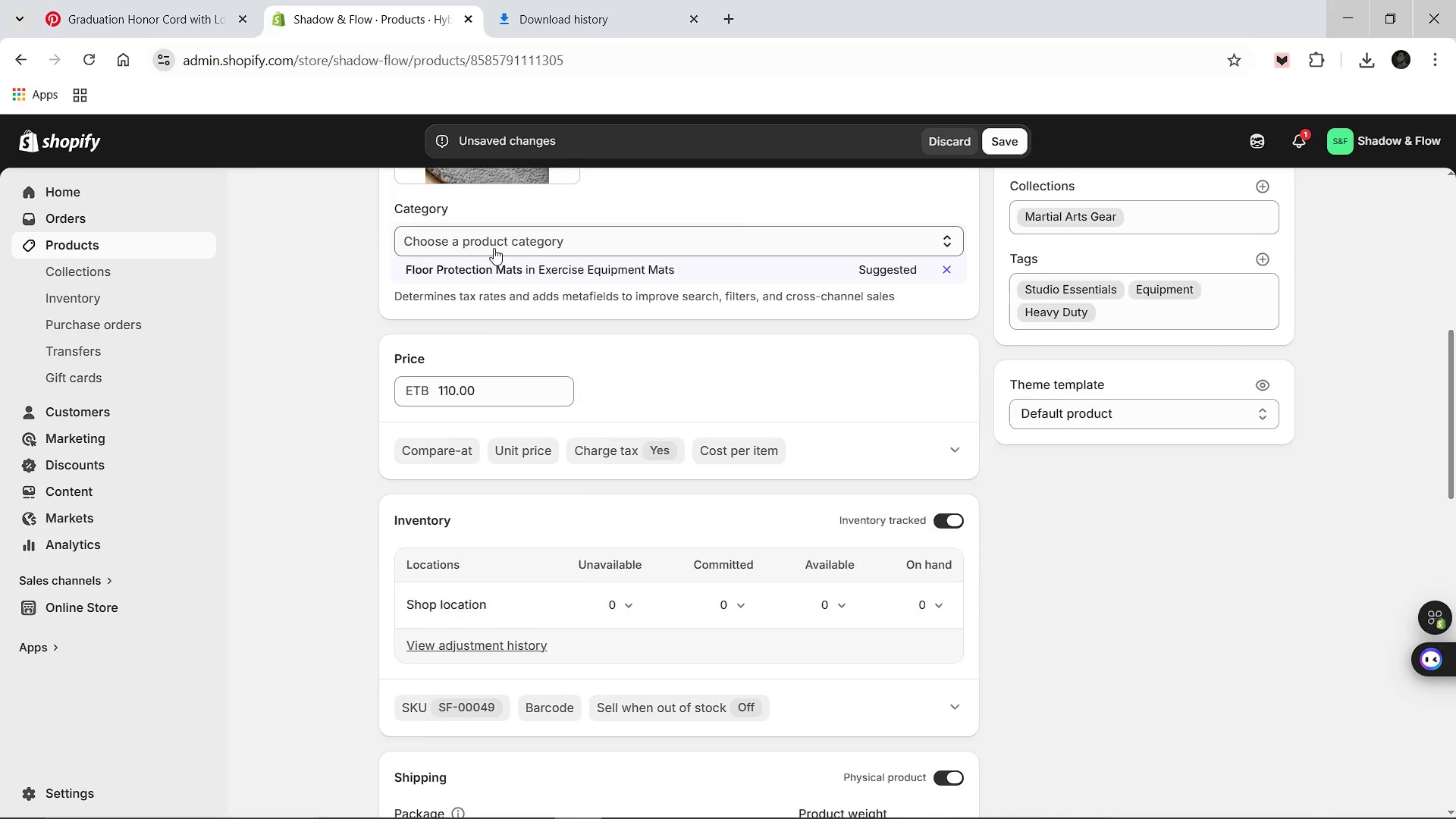 
wait(16.03)
 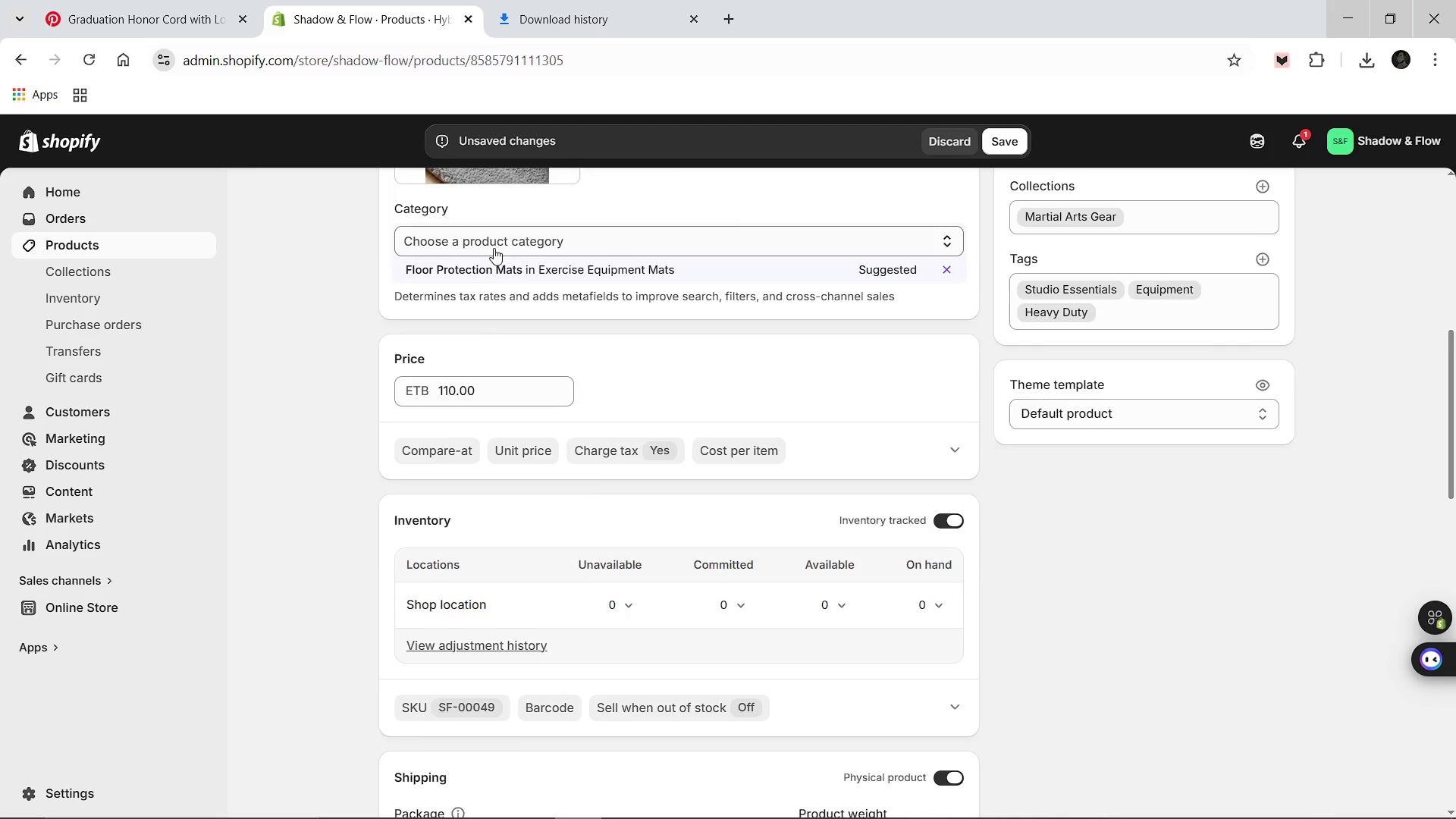 
left_click([996, 144])
 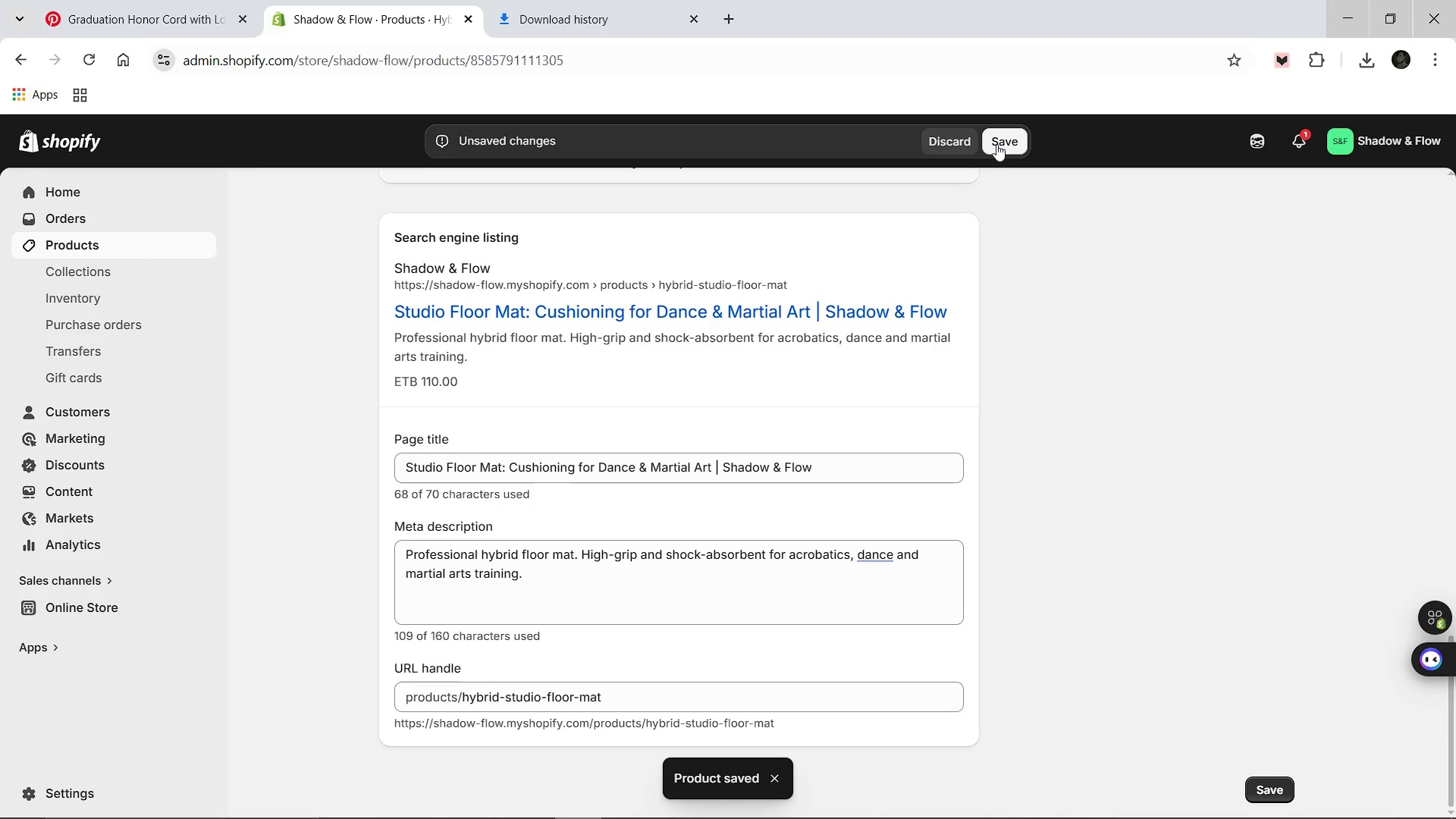 
wait(14.38)
 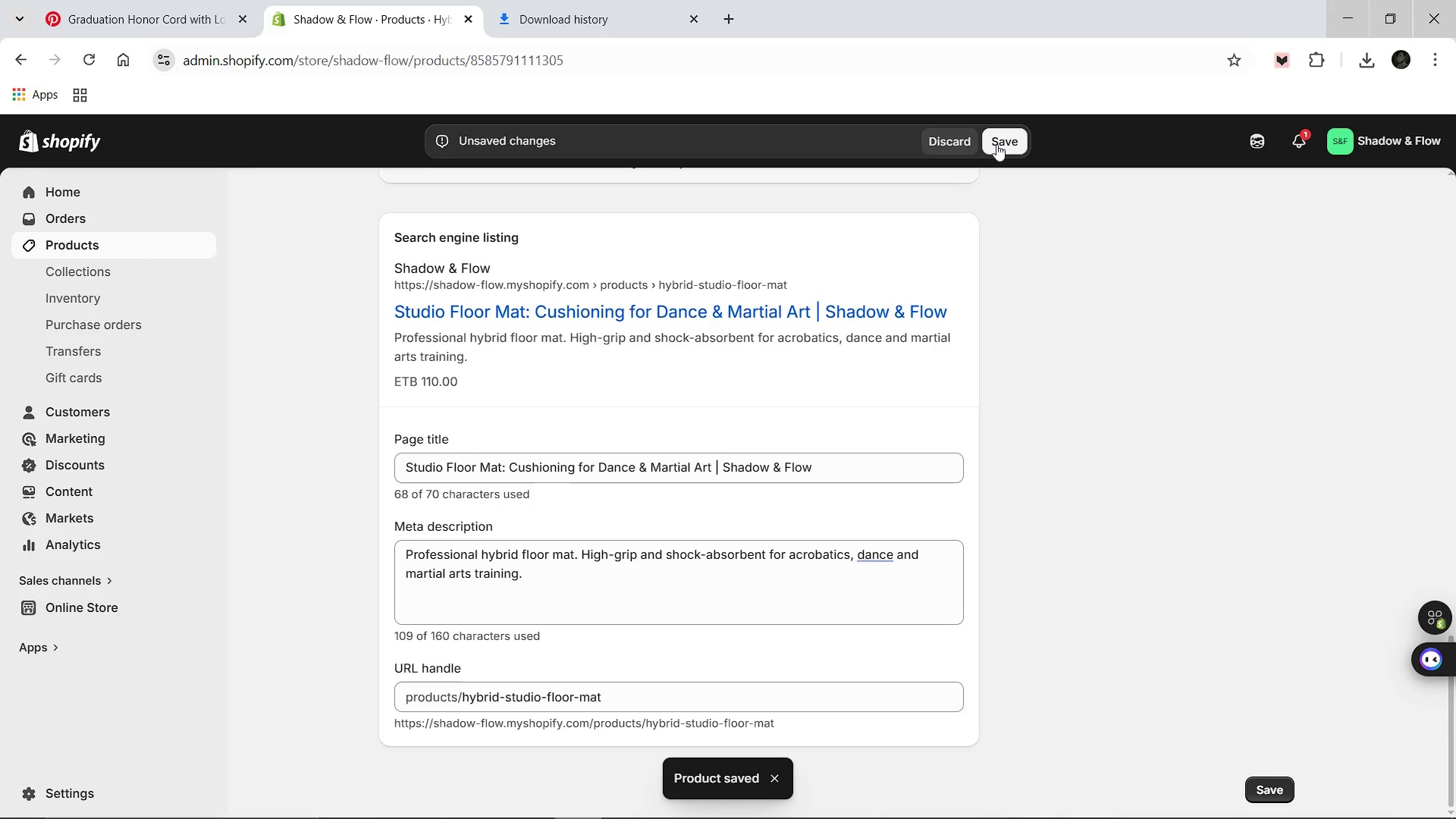 
left_click([389, 195])
 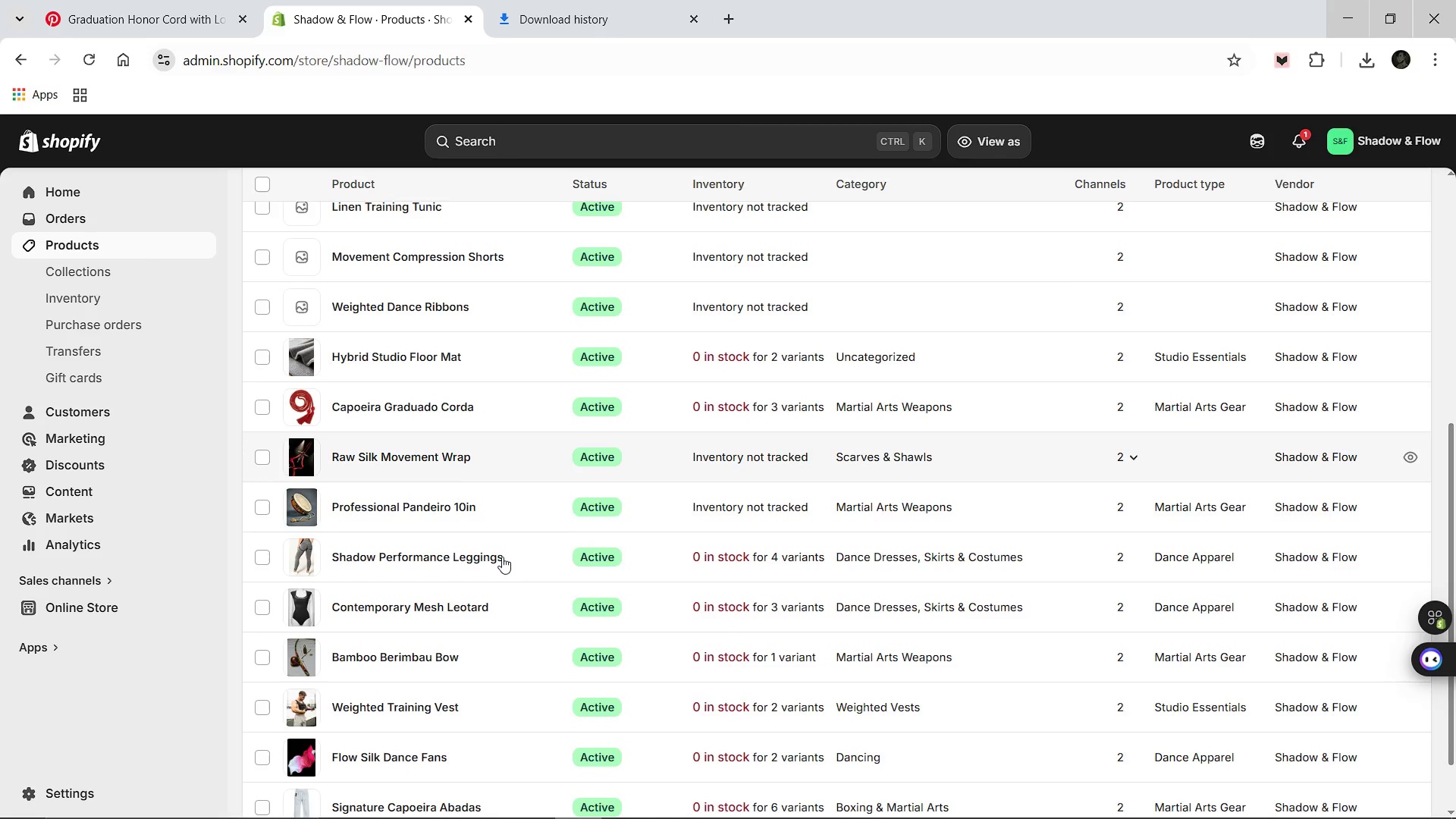 
wait(24.59)
 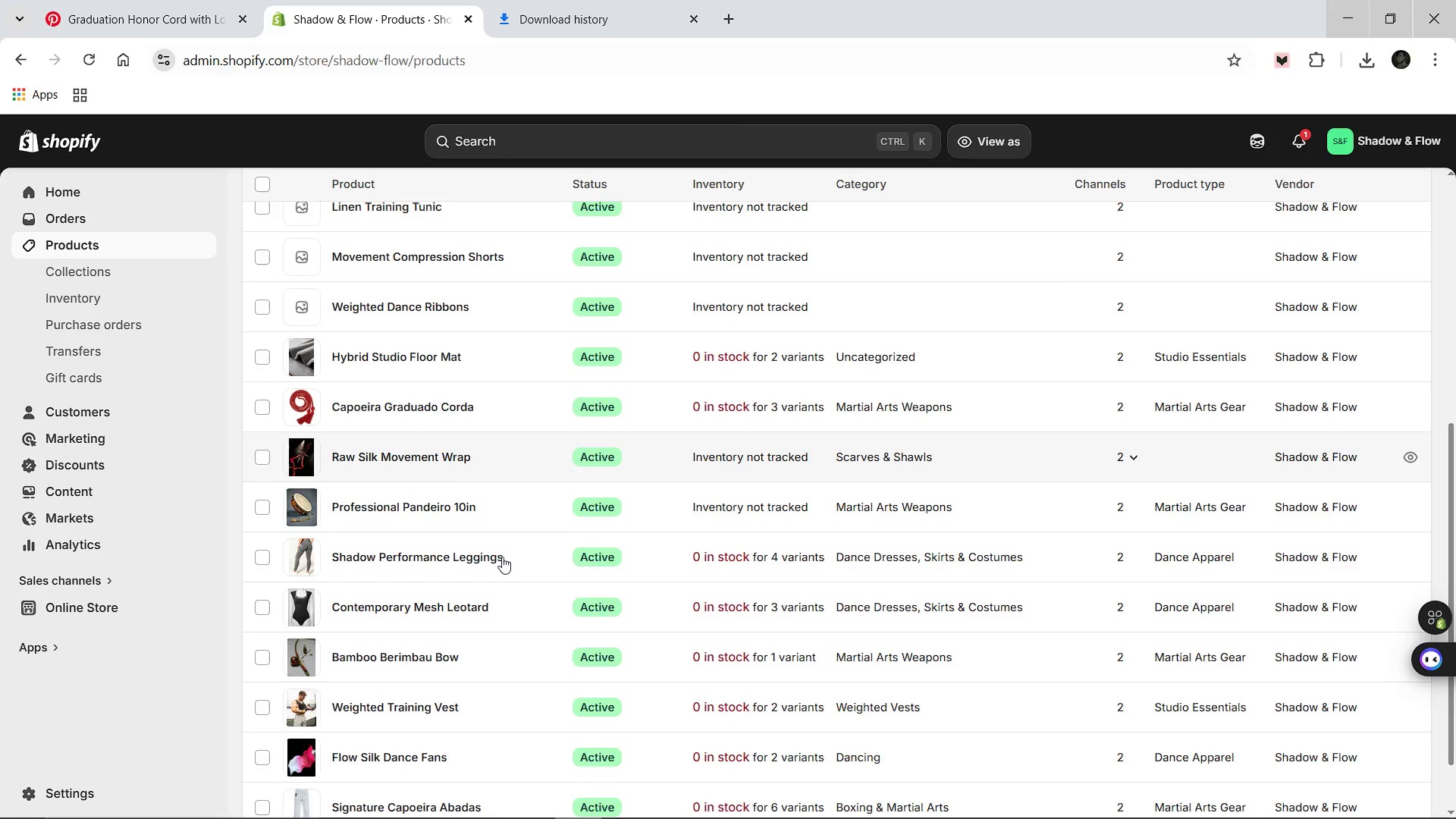 
left_click([175, 0])
 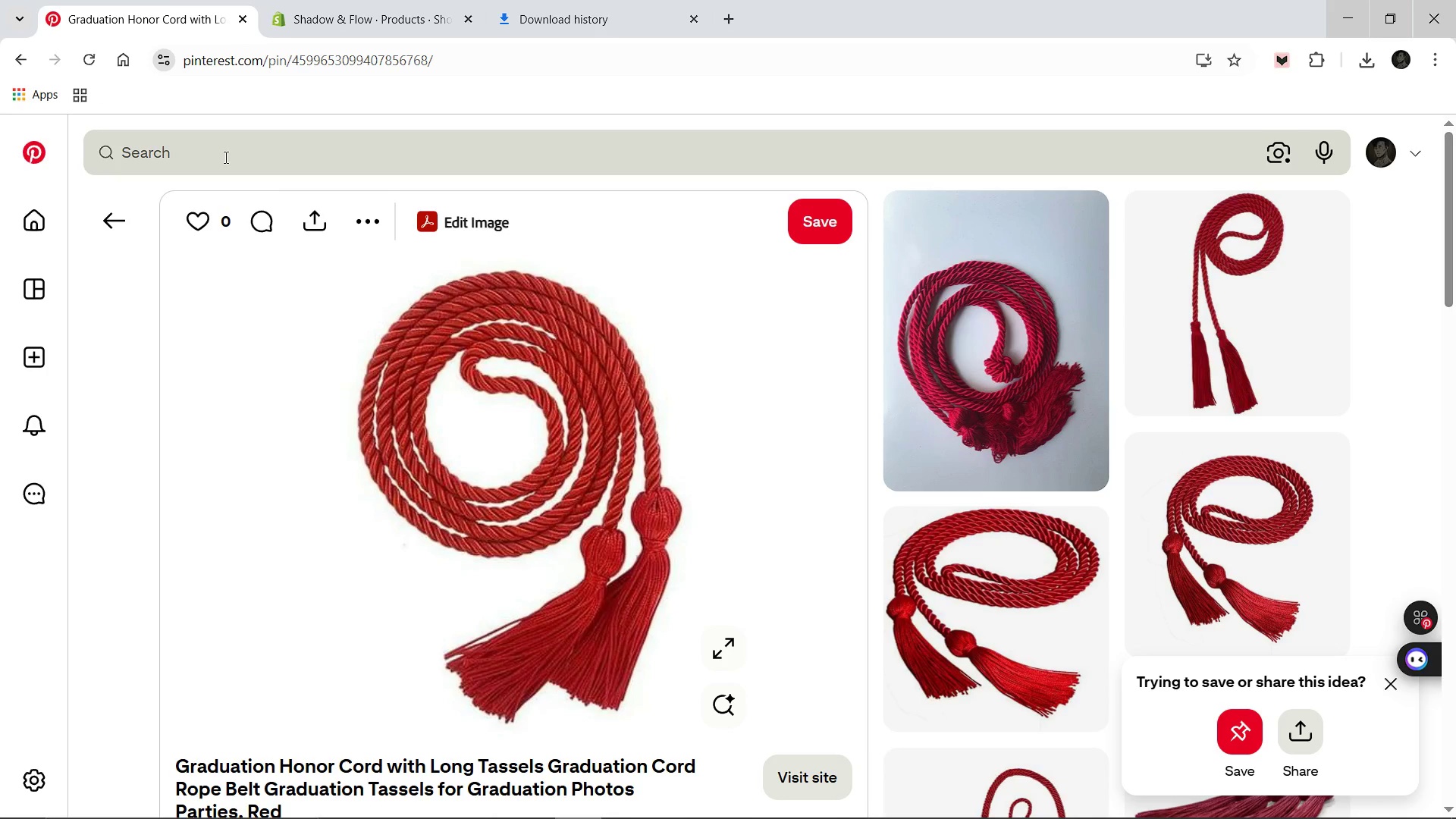 
left_click([224, 157])
 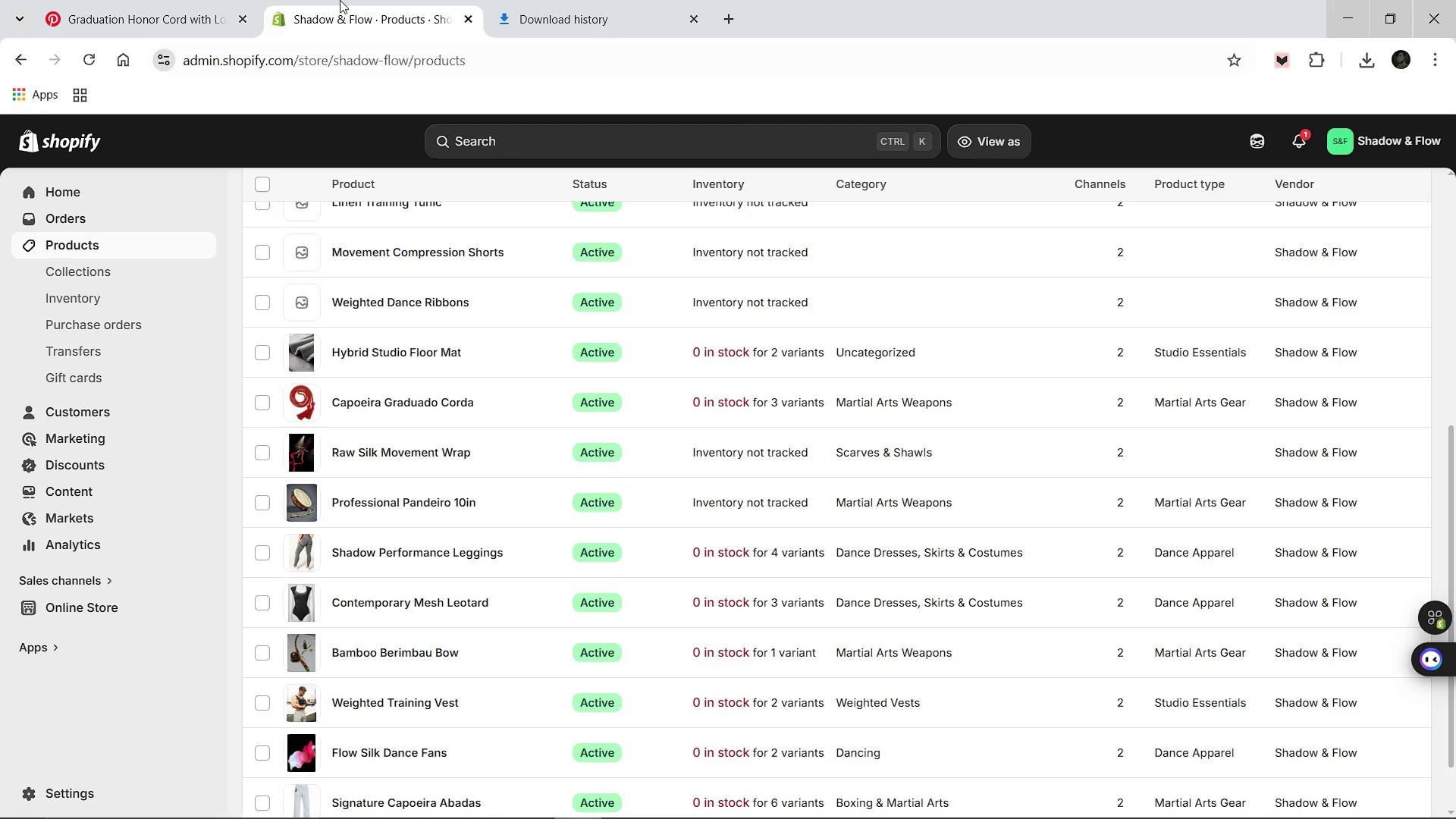 
left_click([340, 0])
 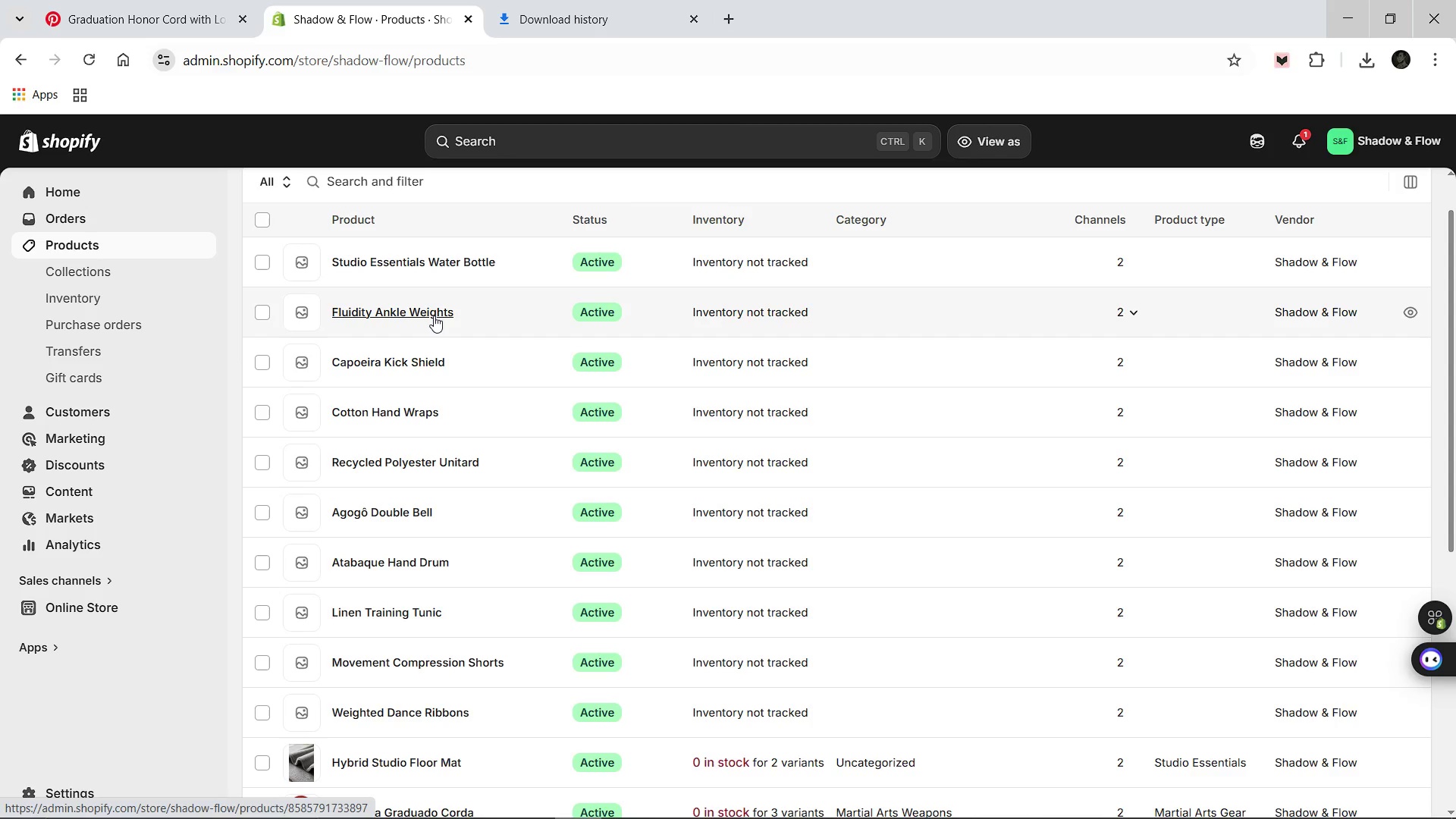 
wait(29.81)
 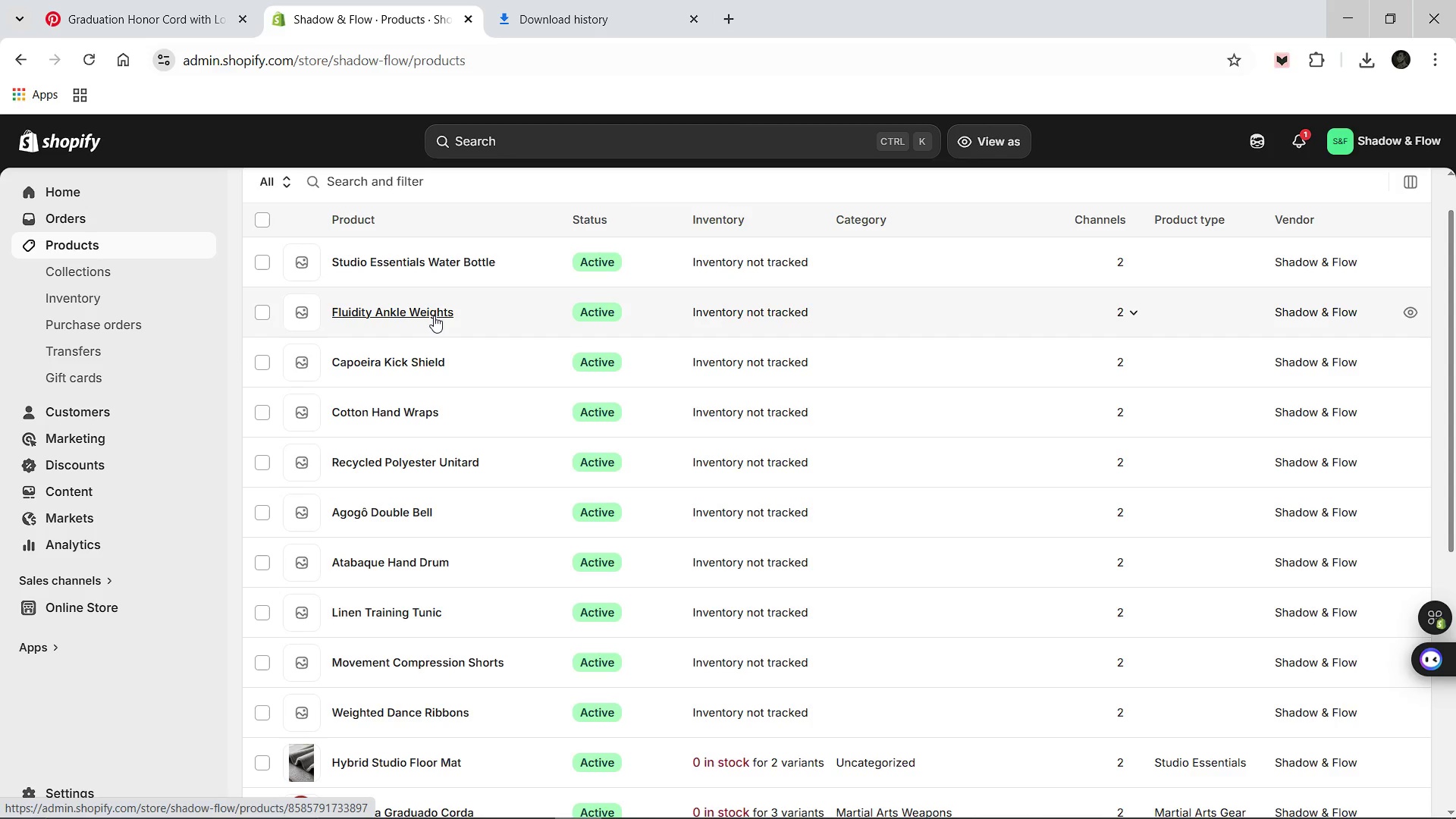 
left_click([206, 2])
 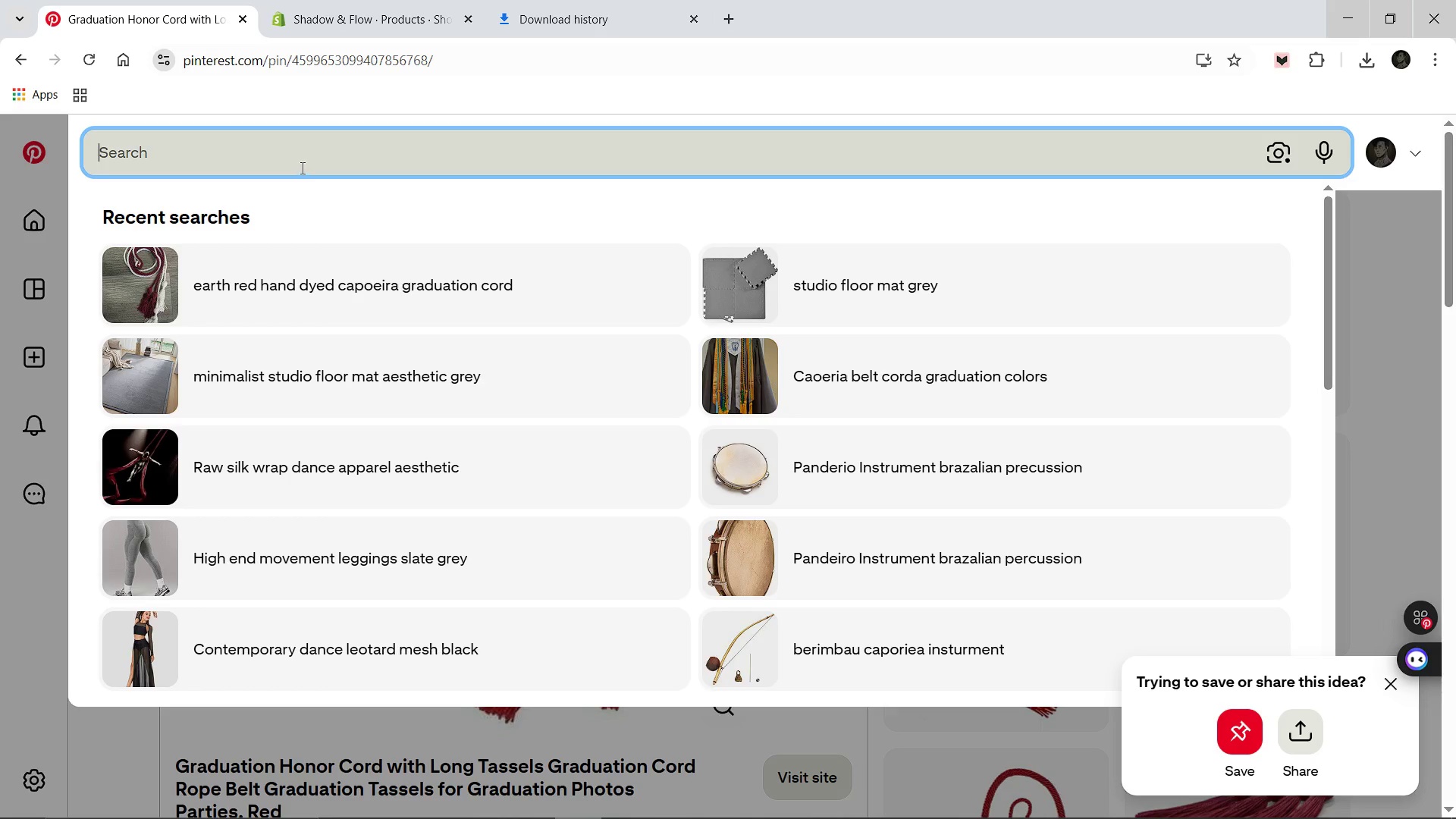 
left_click([301, 166])
 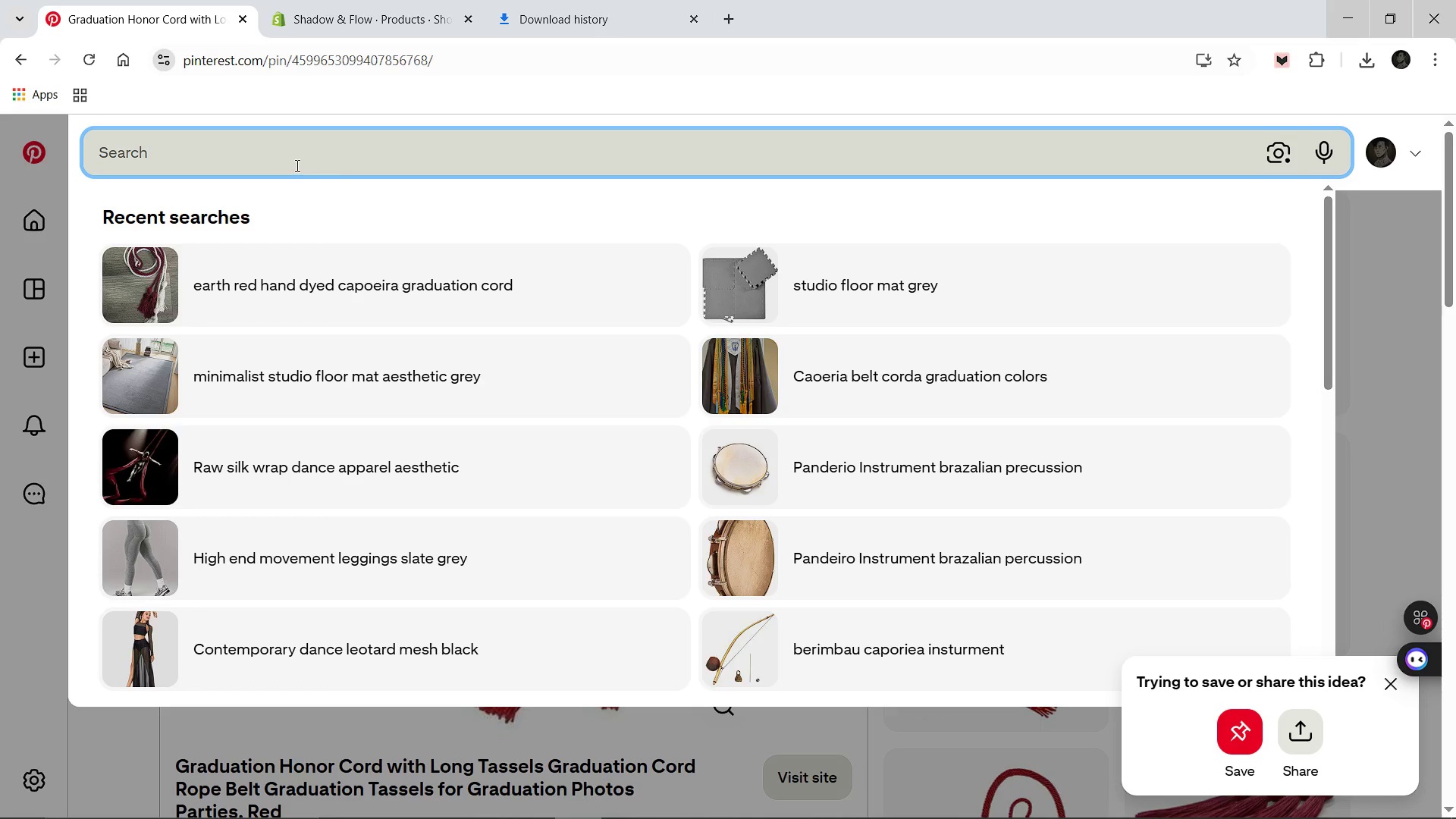 
wait(27.0)
 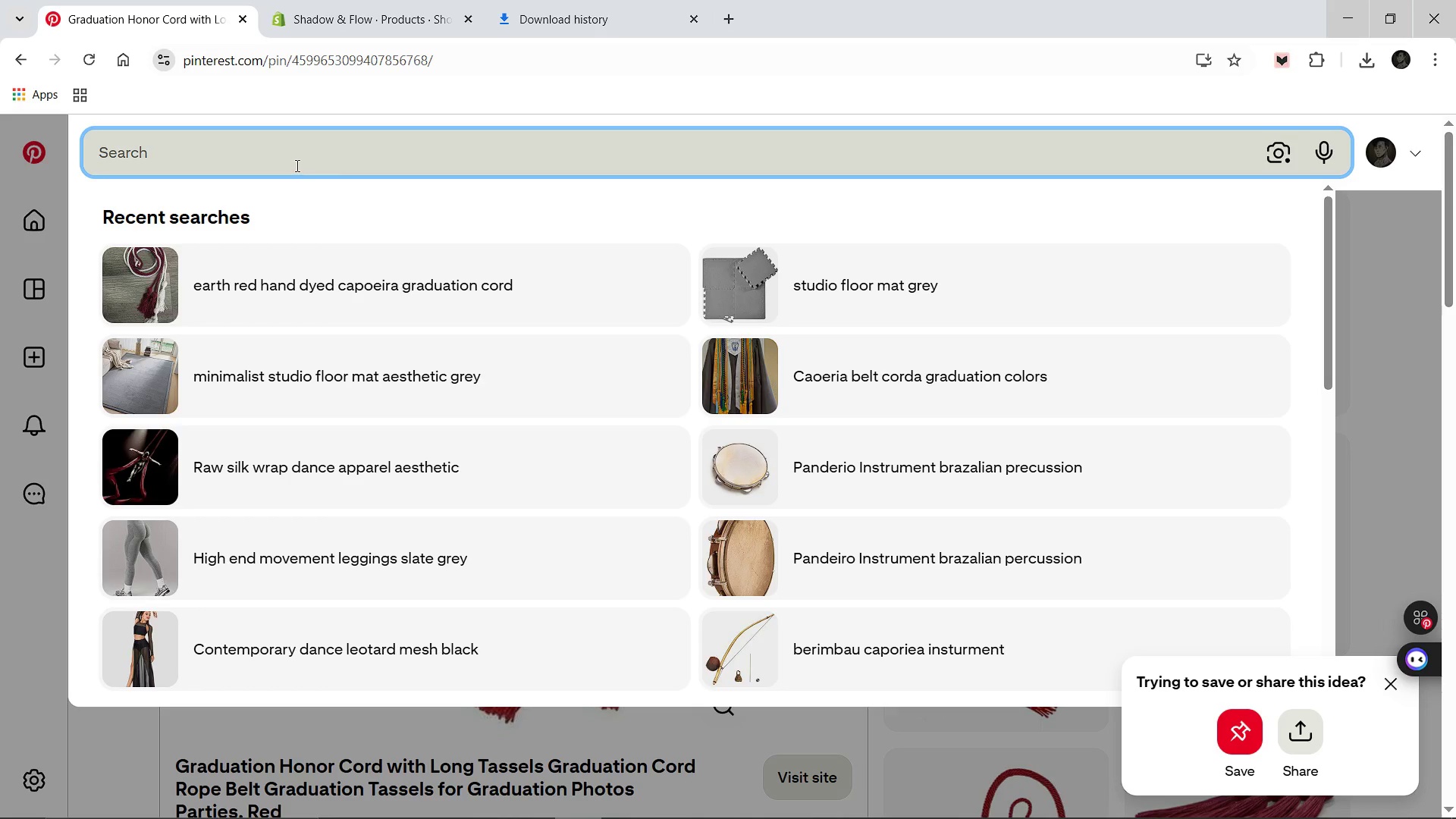 
left_click([296, 165])
 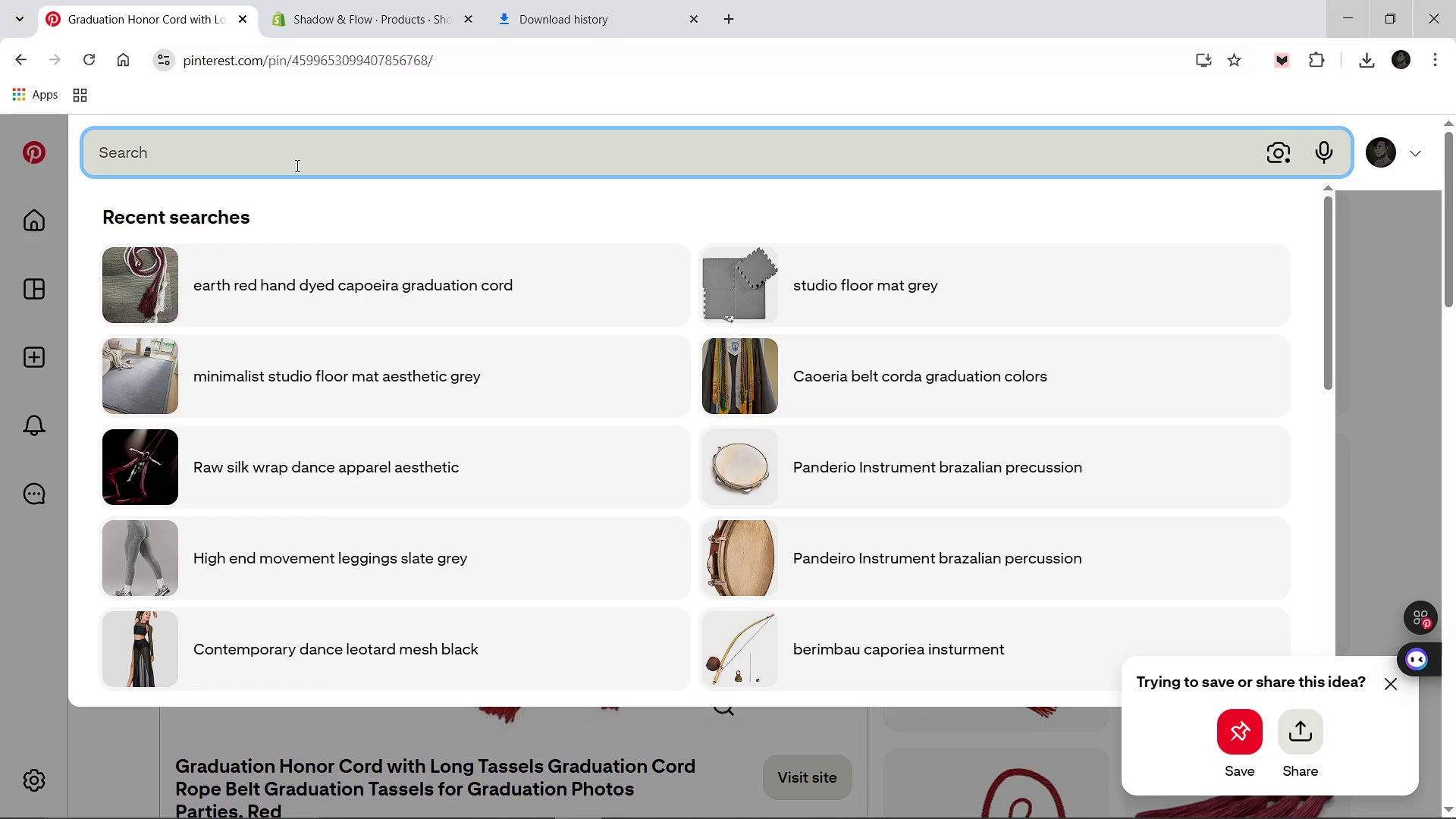 
type(vaccum insulateds)
 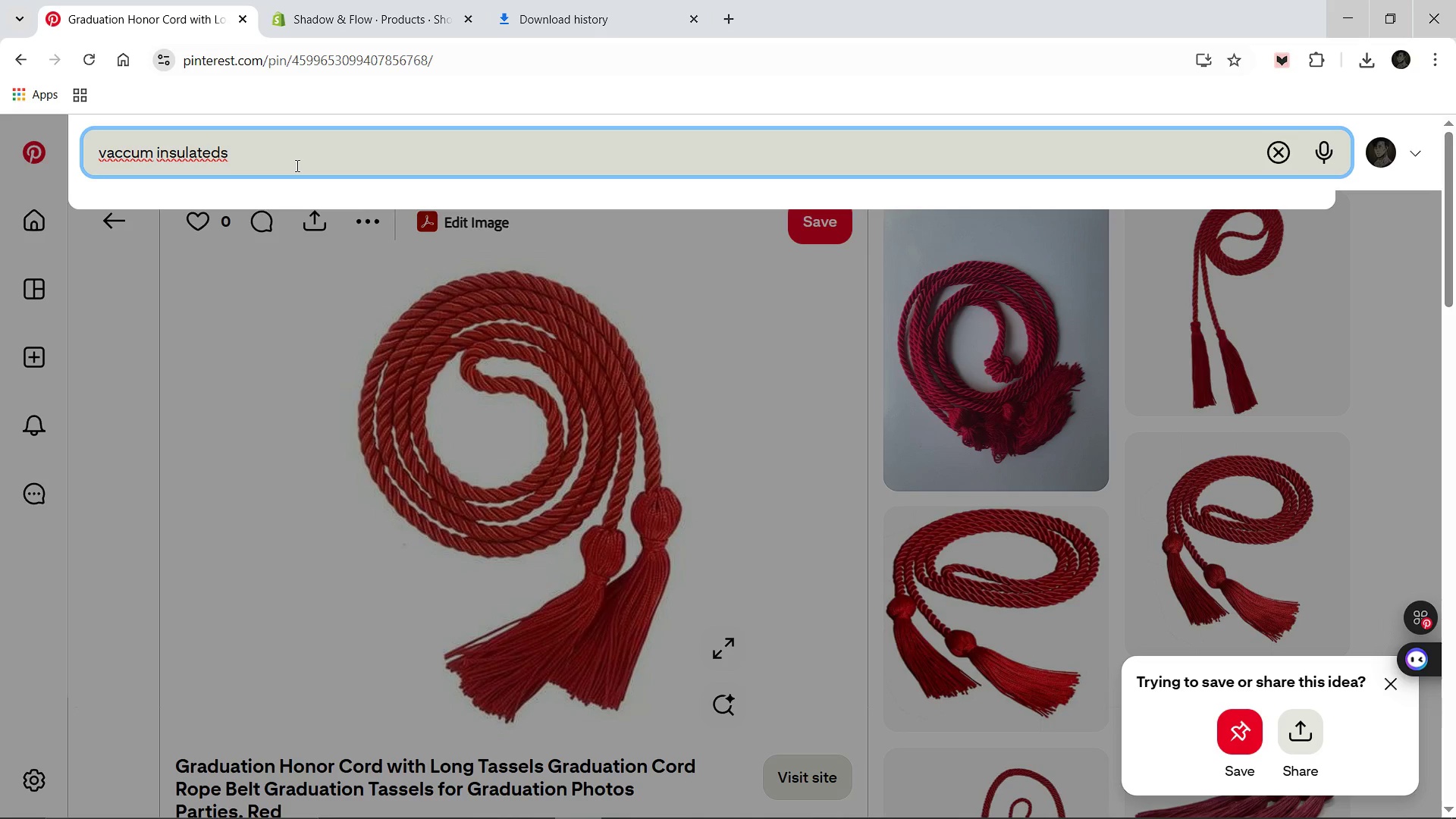 
wait(6.58)
 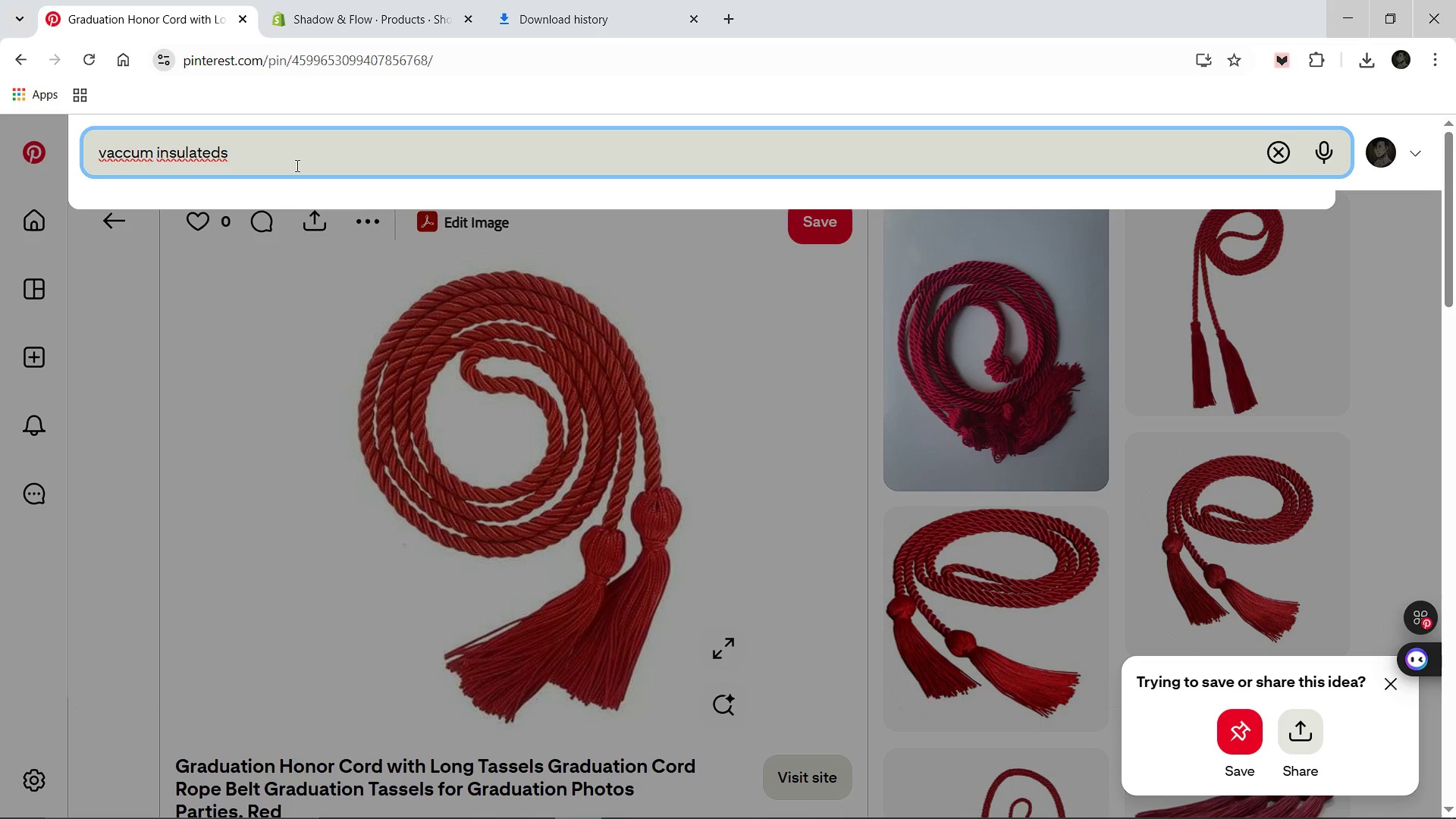 
type(ta)
key(Backspace)
key(Backspace)
key(Backspace)
type( sa)
key(Backspace)
type(tainless steel water bottle)
 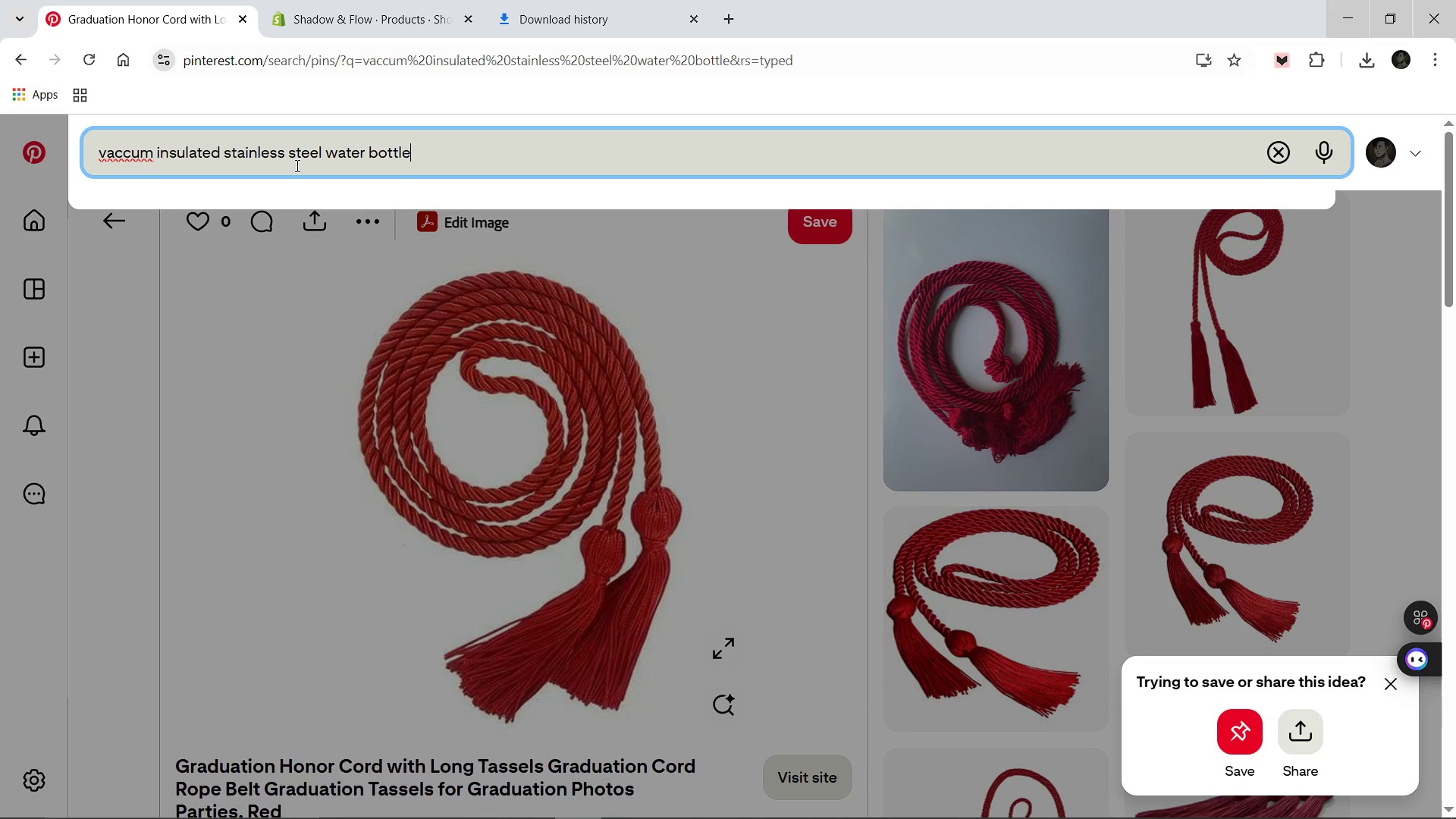 
key(Enter)
 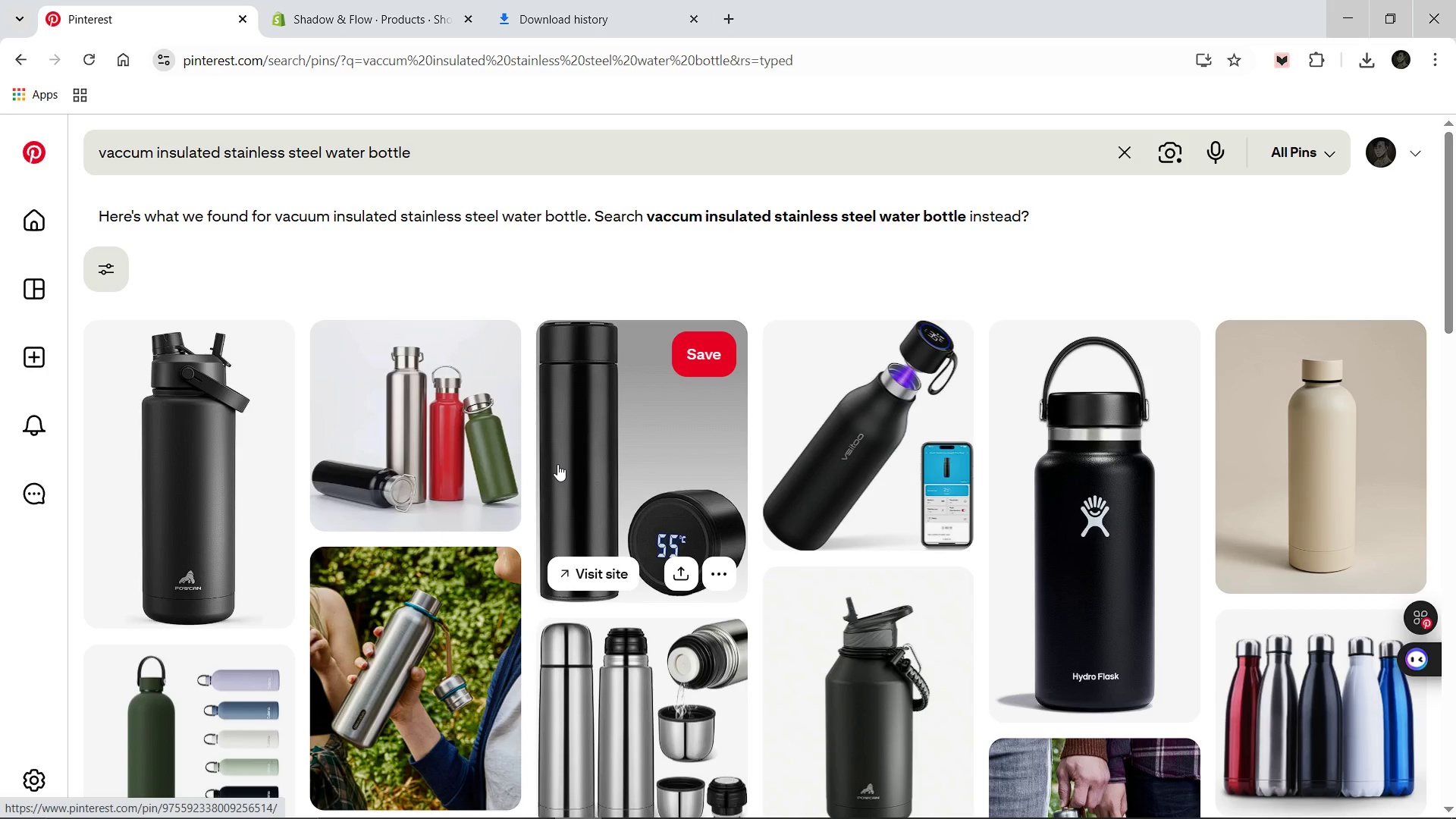 
wait(19.41)
 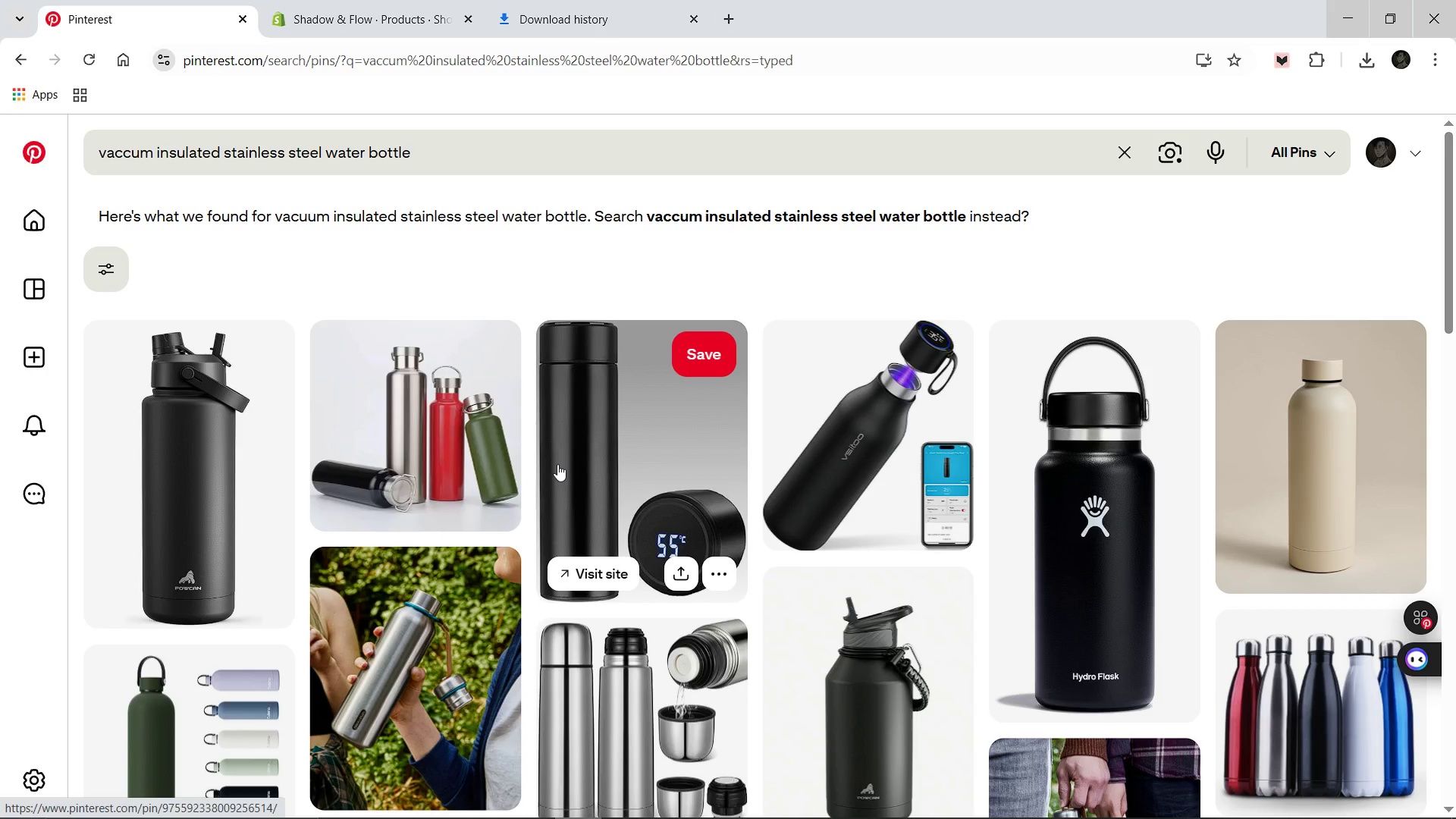 
left_click([629, 464])
 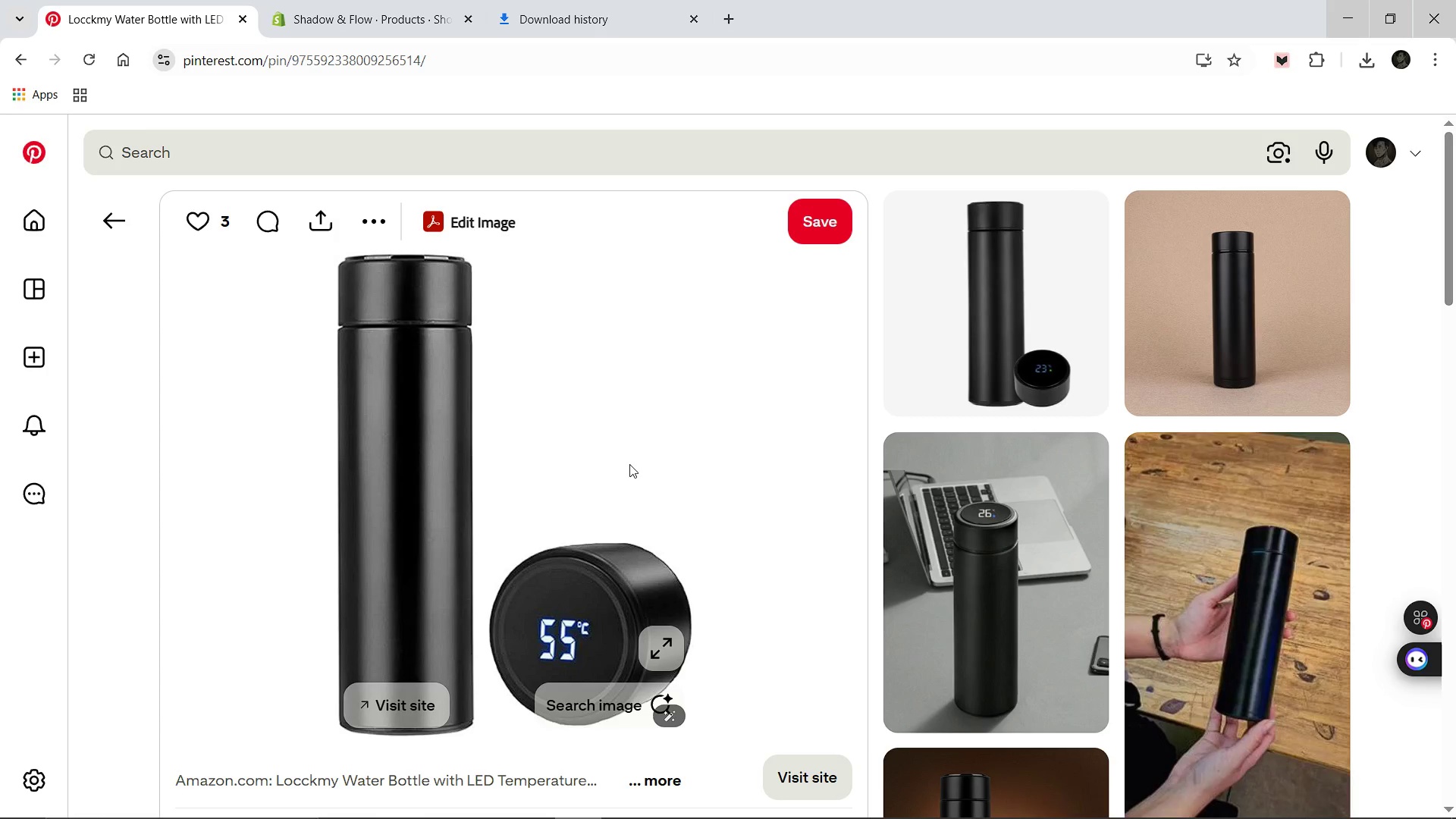 
wait(9.88)
 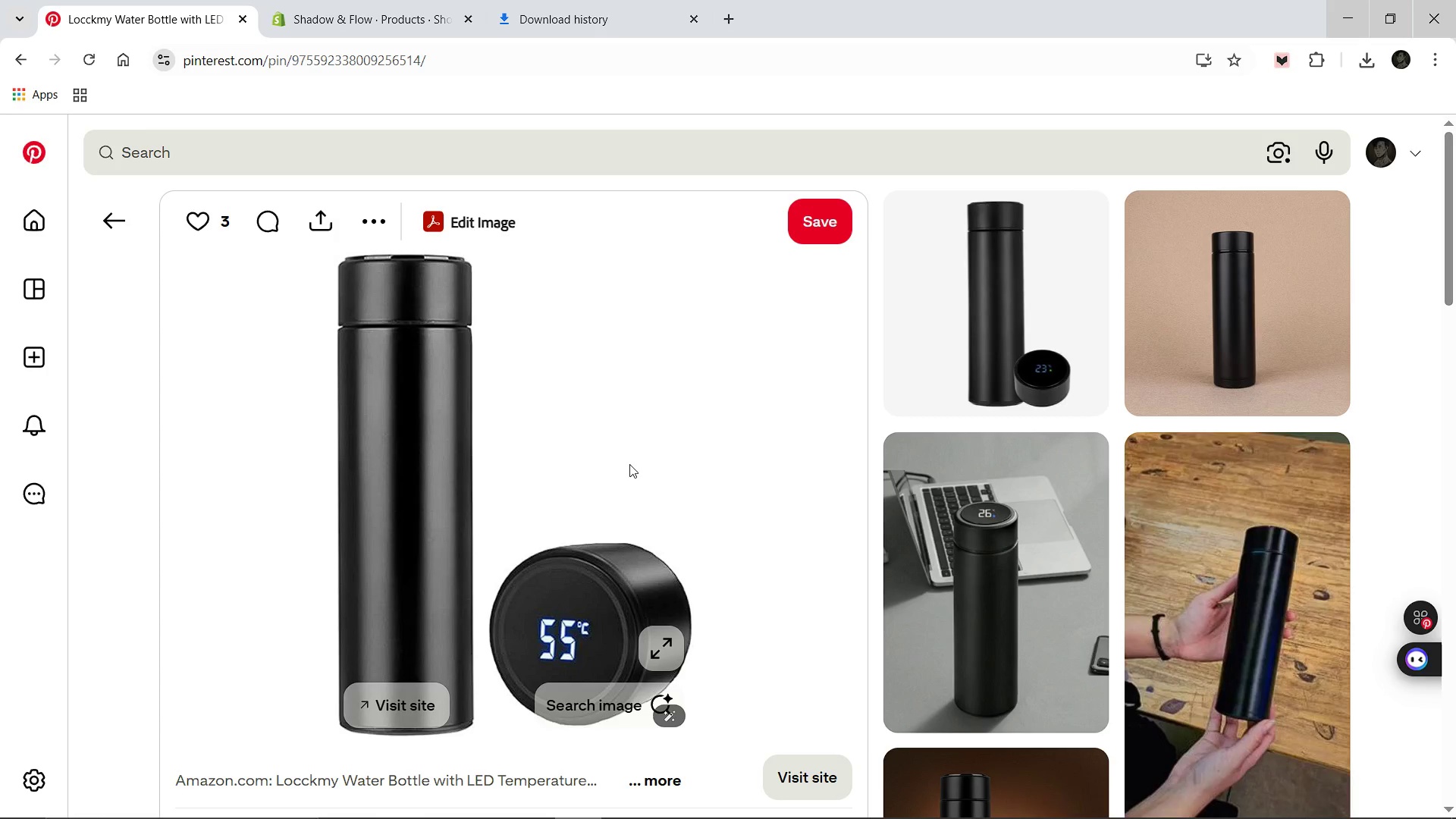 
right_click([444, 408])
 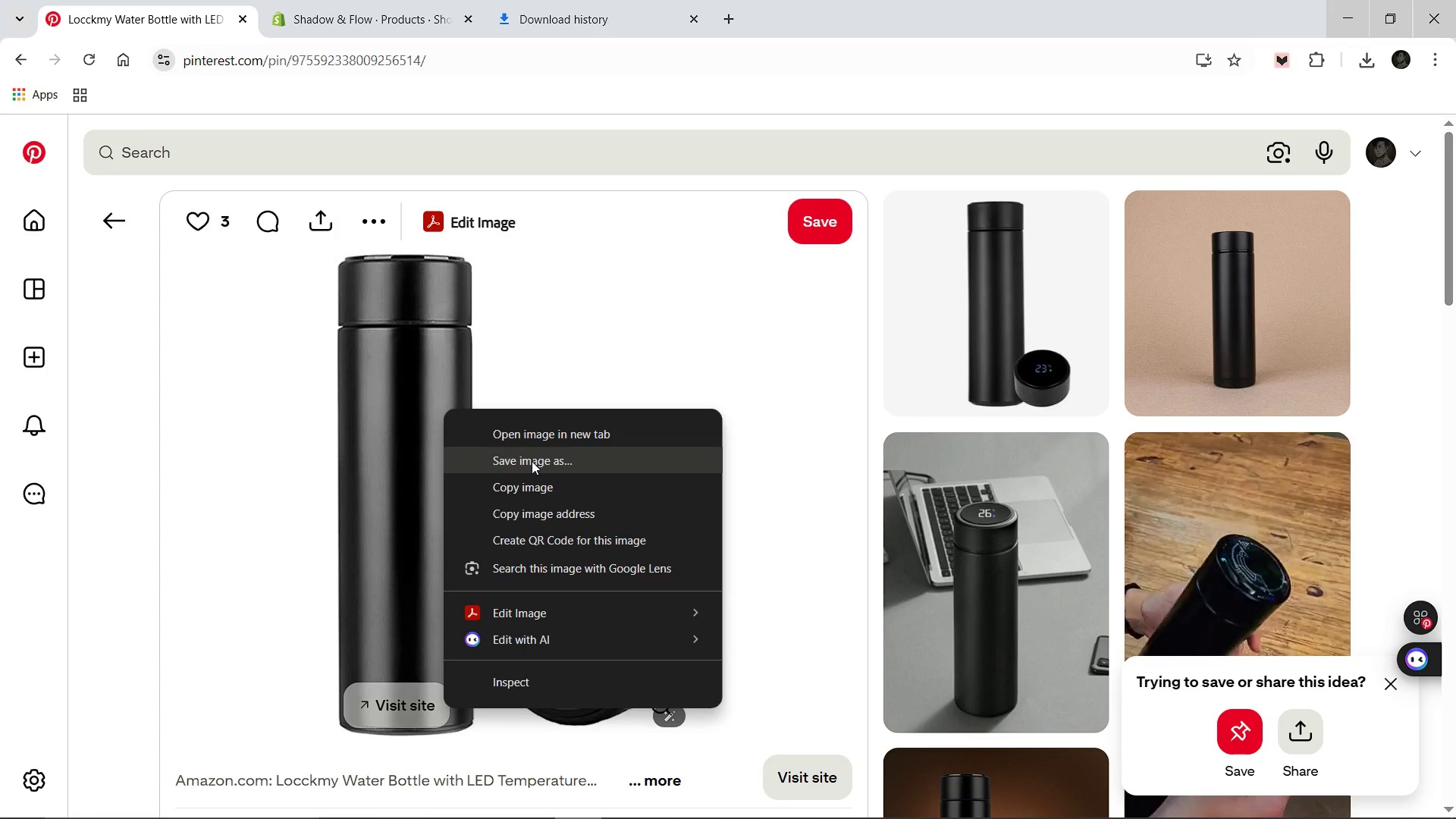 
left_click([532, 461])
 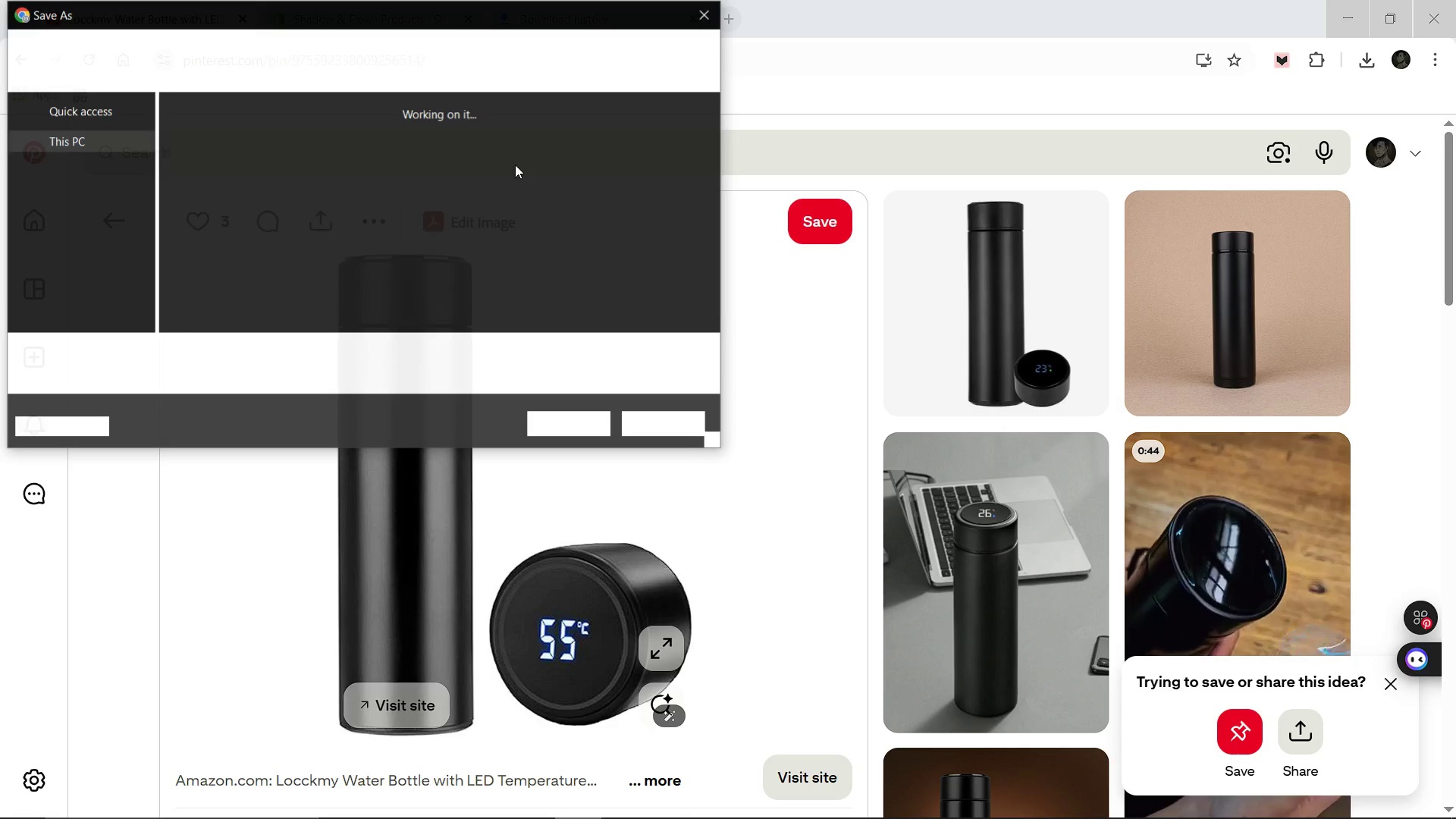 
wait(7.02)
 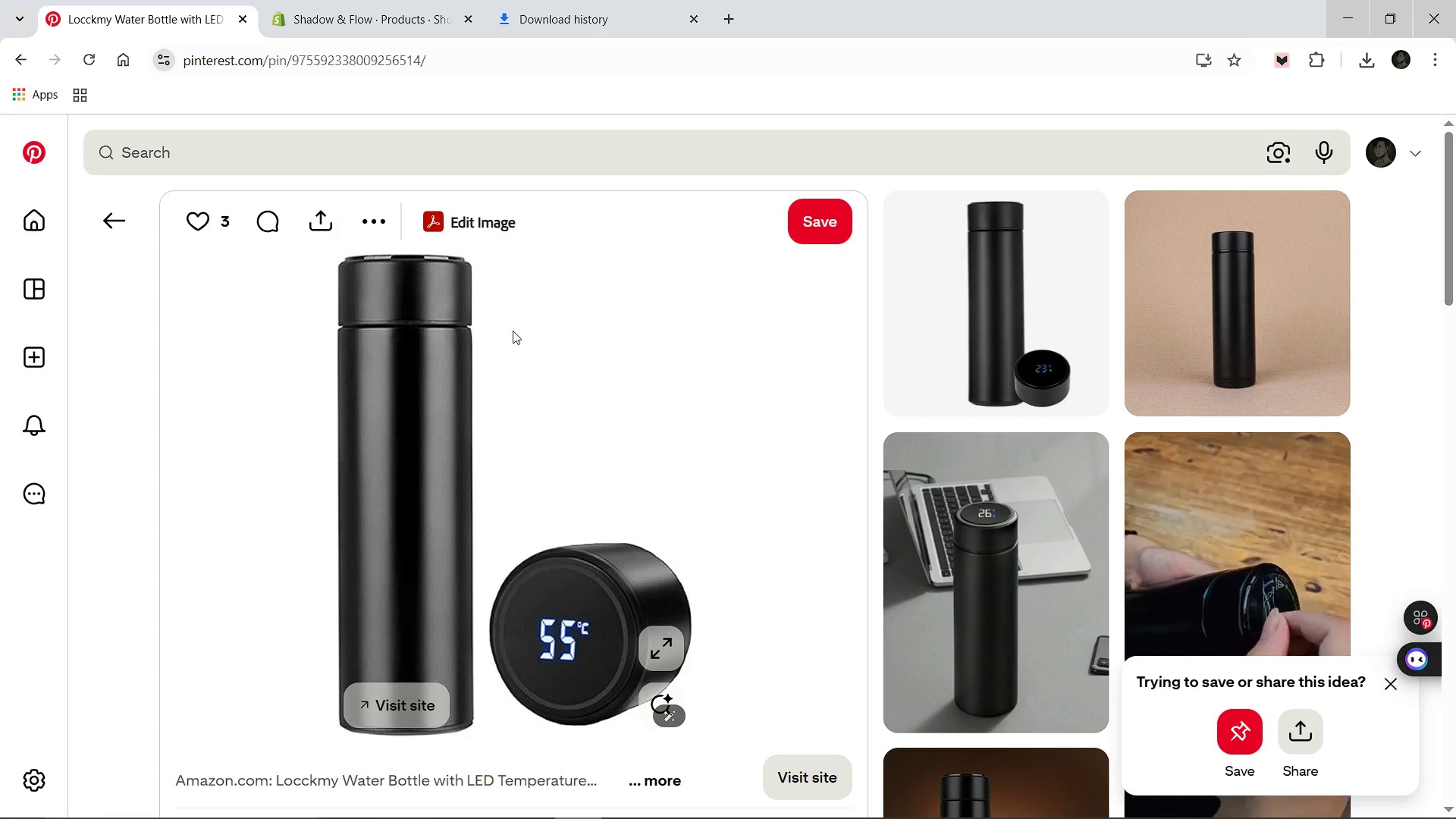 
type(Studio Essentials Water Bottle)
 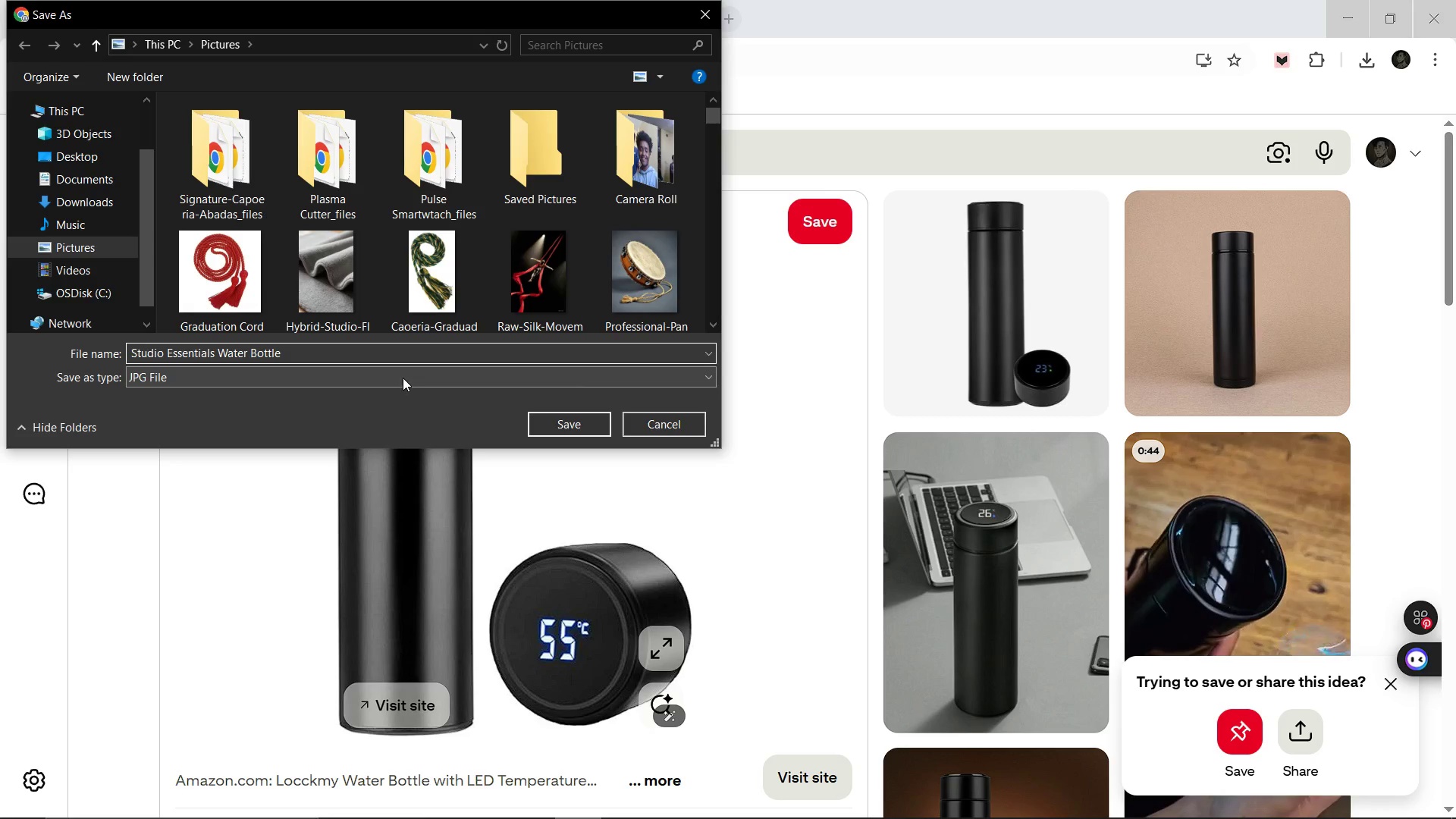 
left_click([569, 428])
 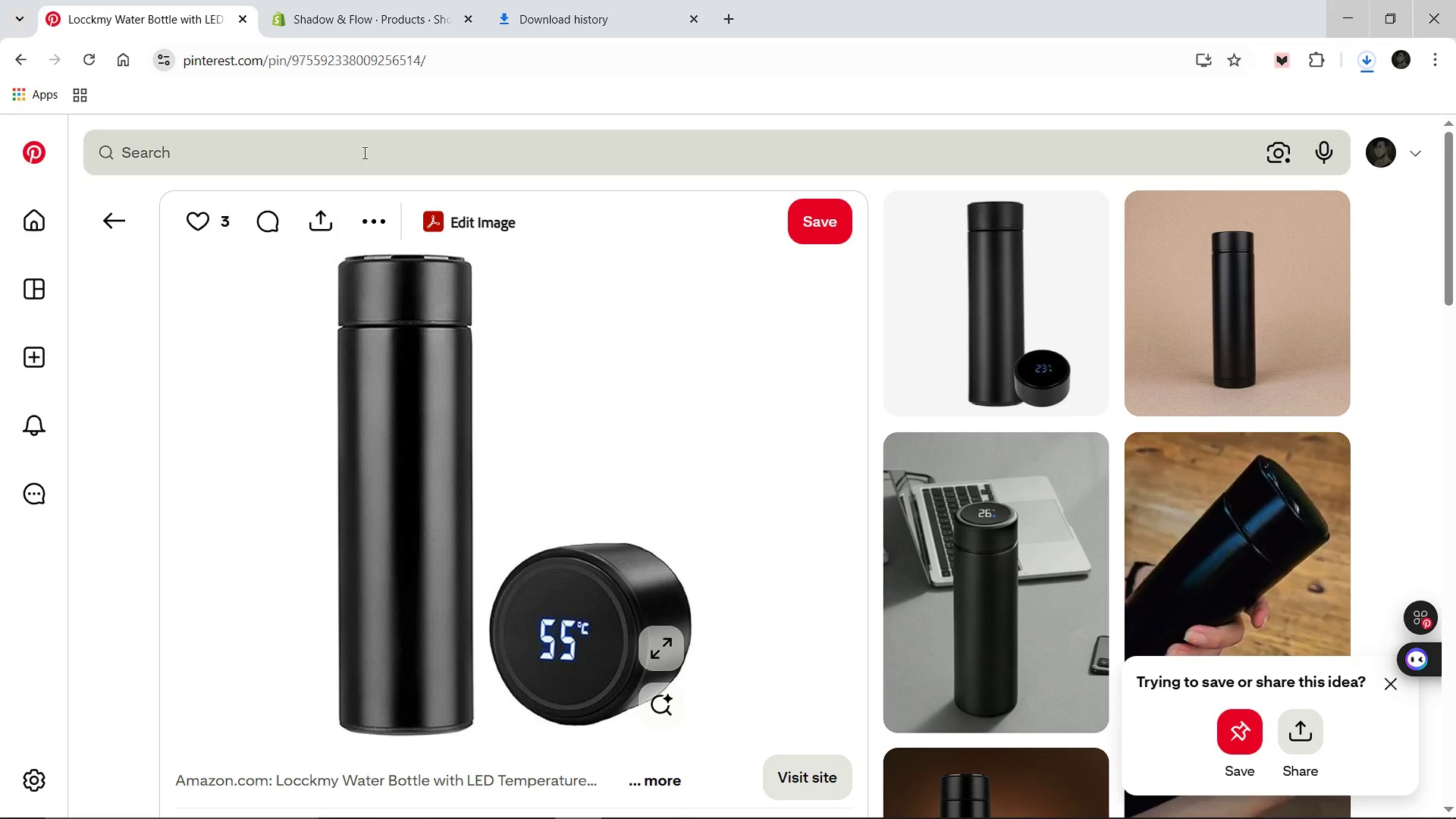 
left_click([363, 152])
 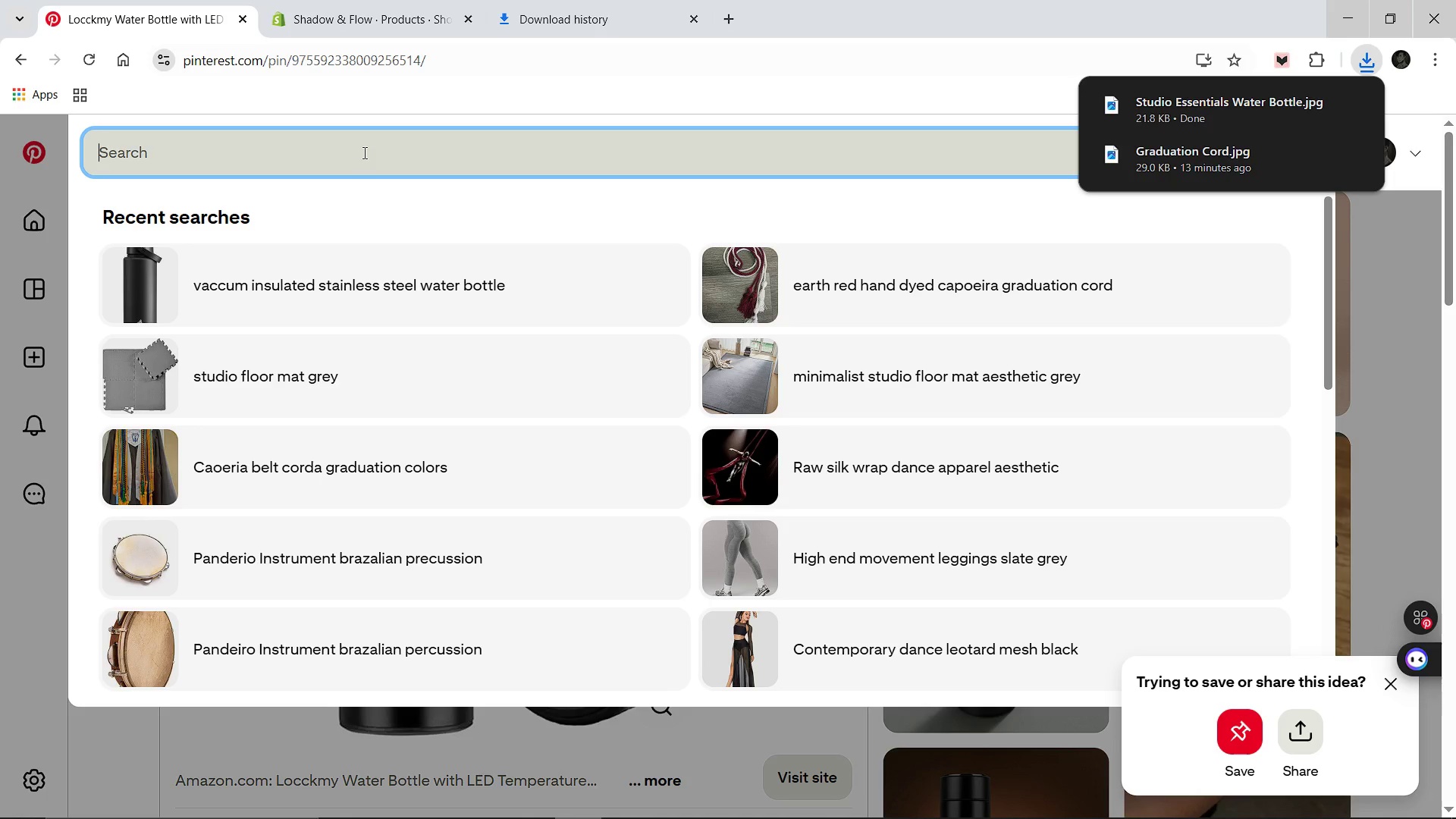 
type(Fludity aaj)
key(Backspace)
type(djustable weighted anke)
key(Backspace)
key(Backspace)
type(kle straps slate grey neoprene)
 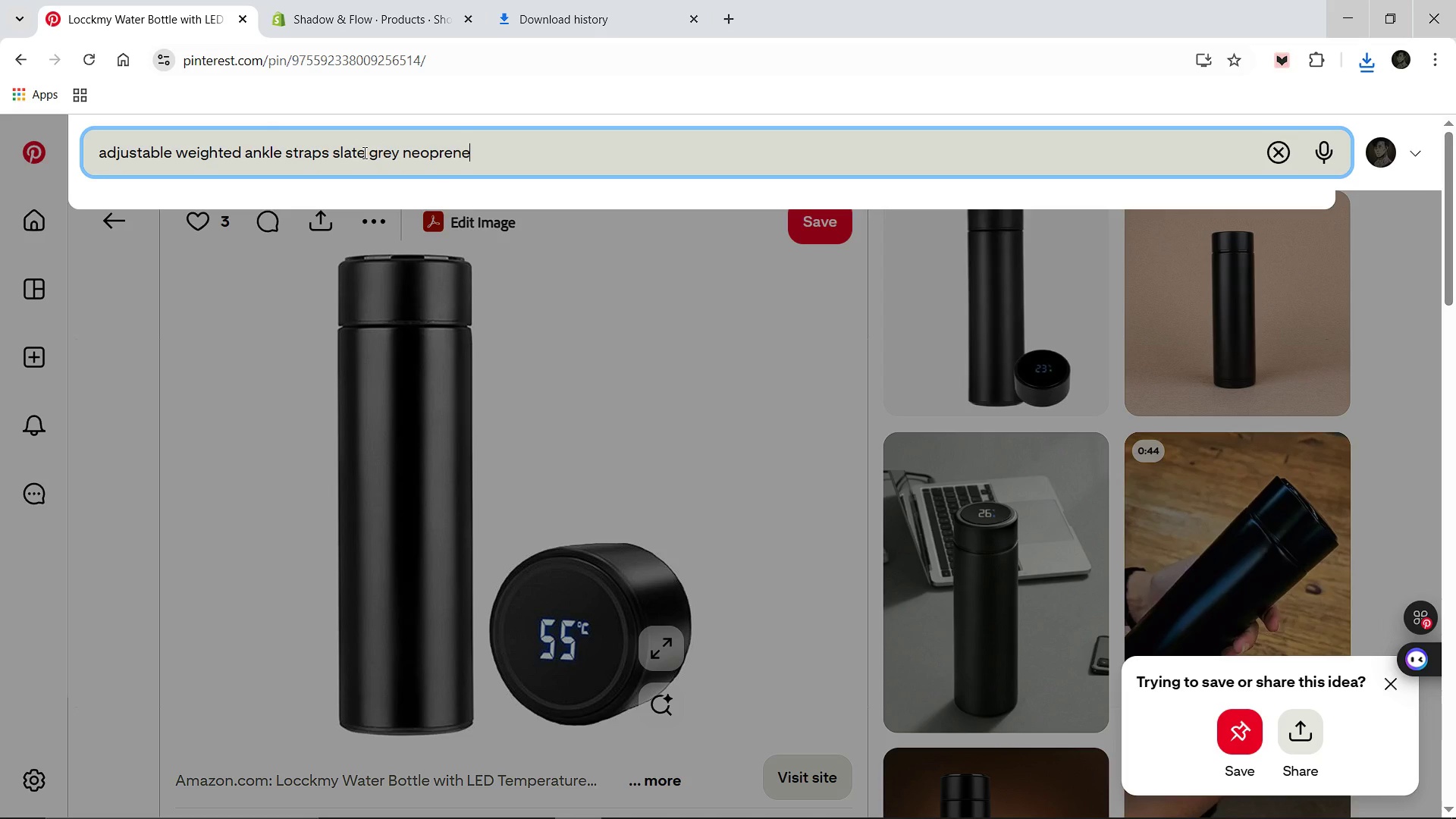 
key(Enter)
 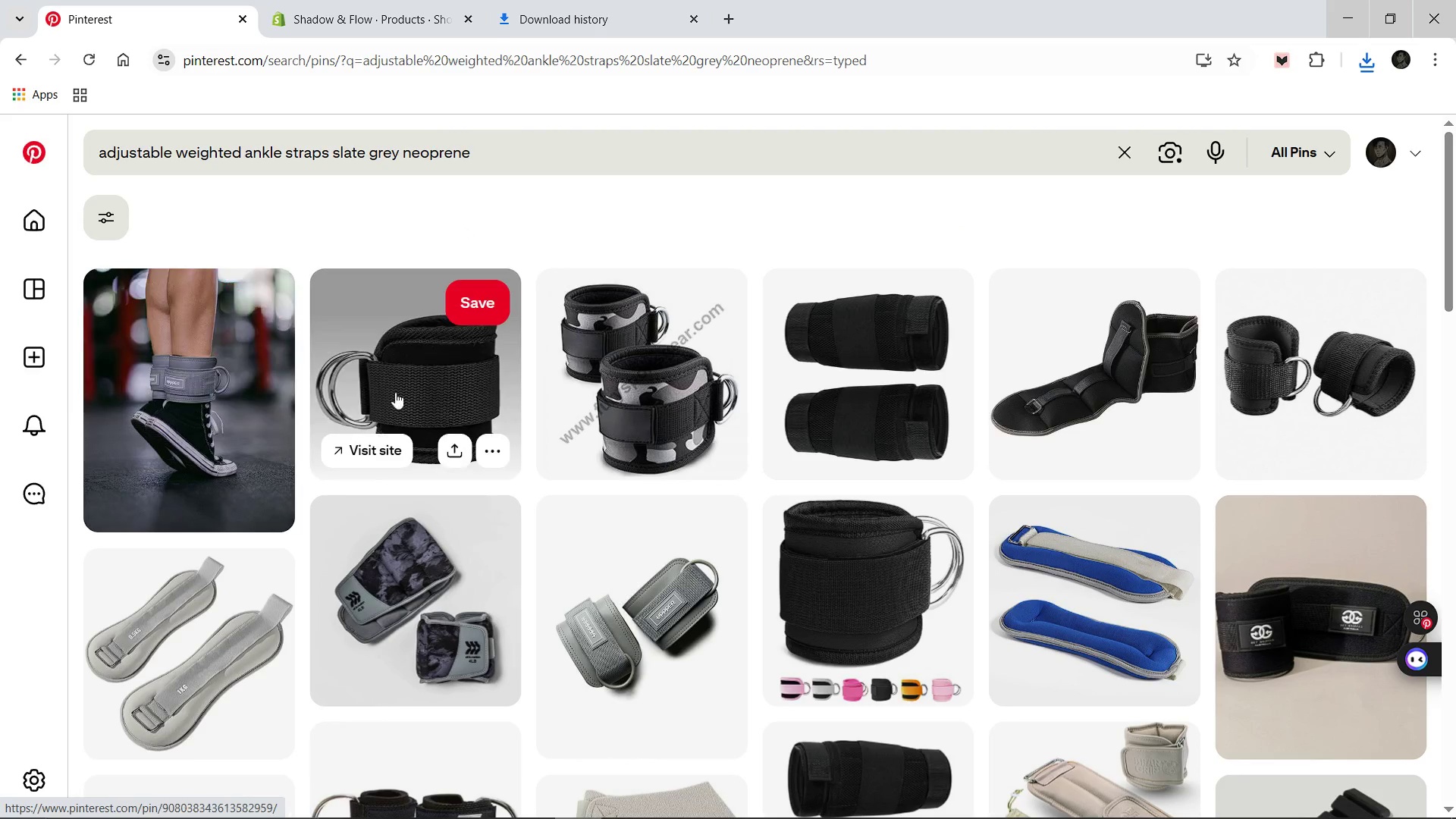 
wait(14.22)
 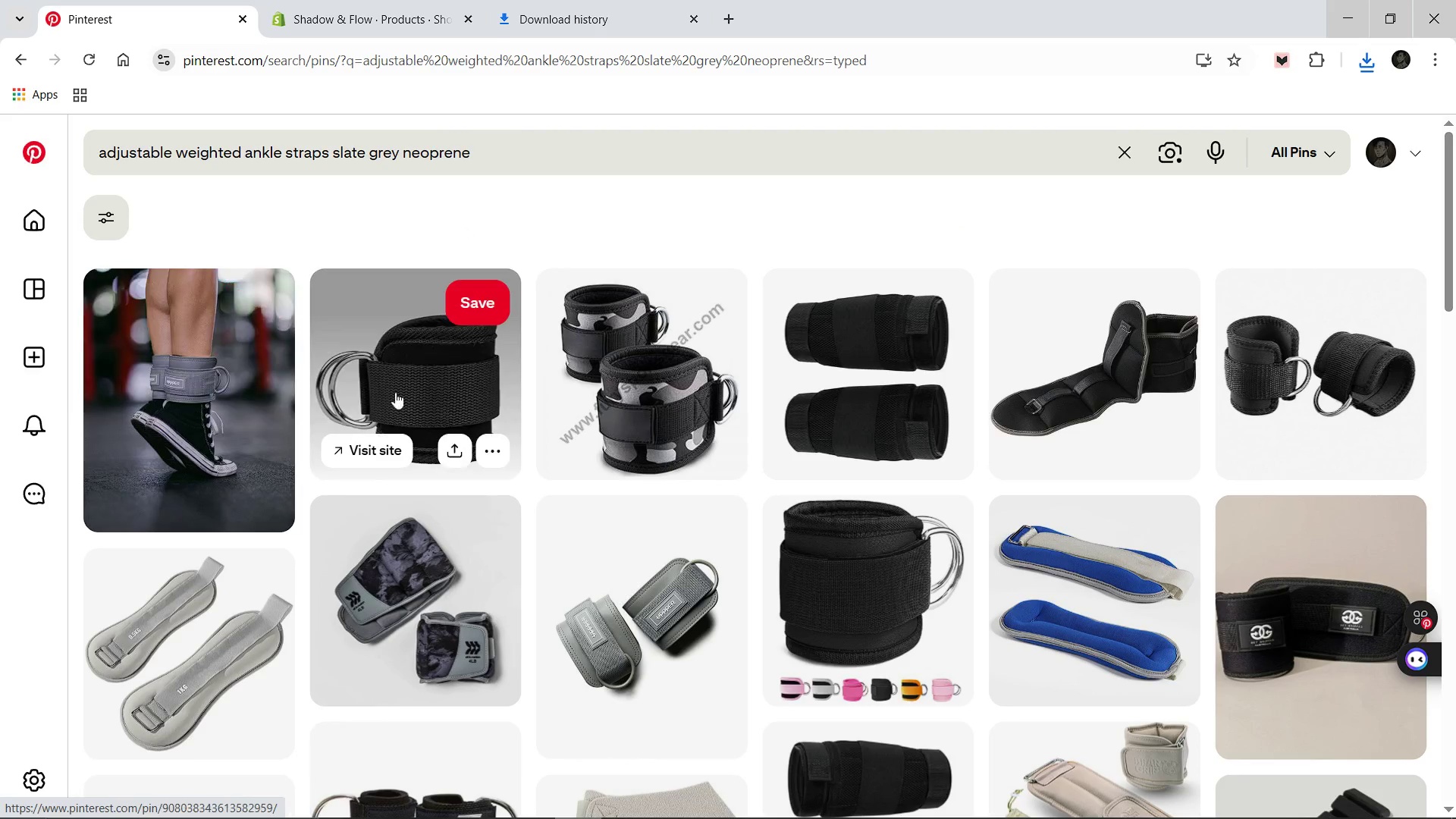 
left_click([226, 463])
 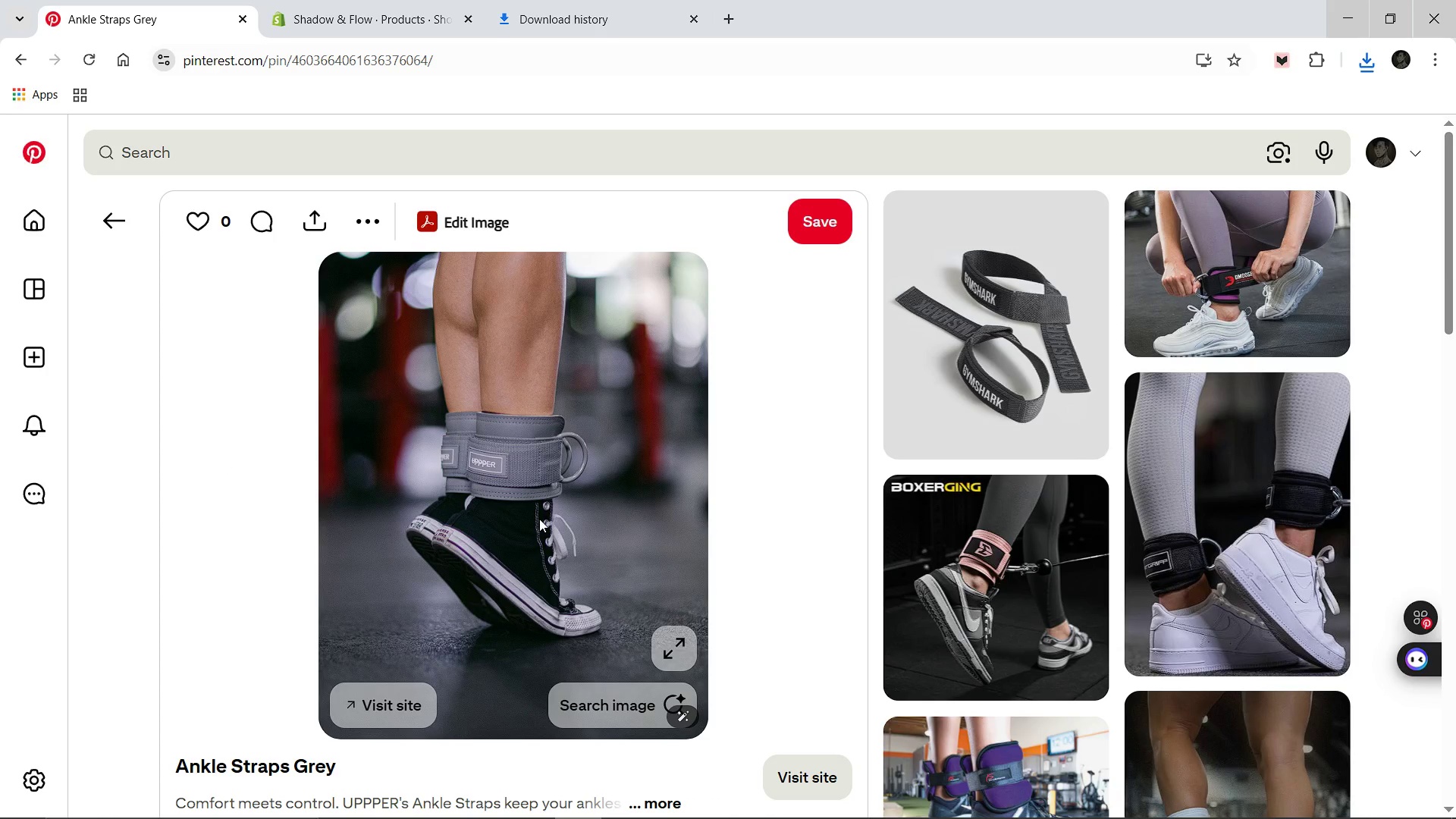 
right_click([551, 519])
 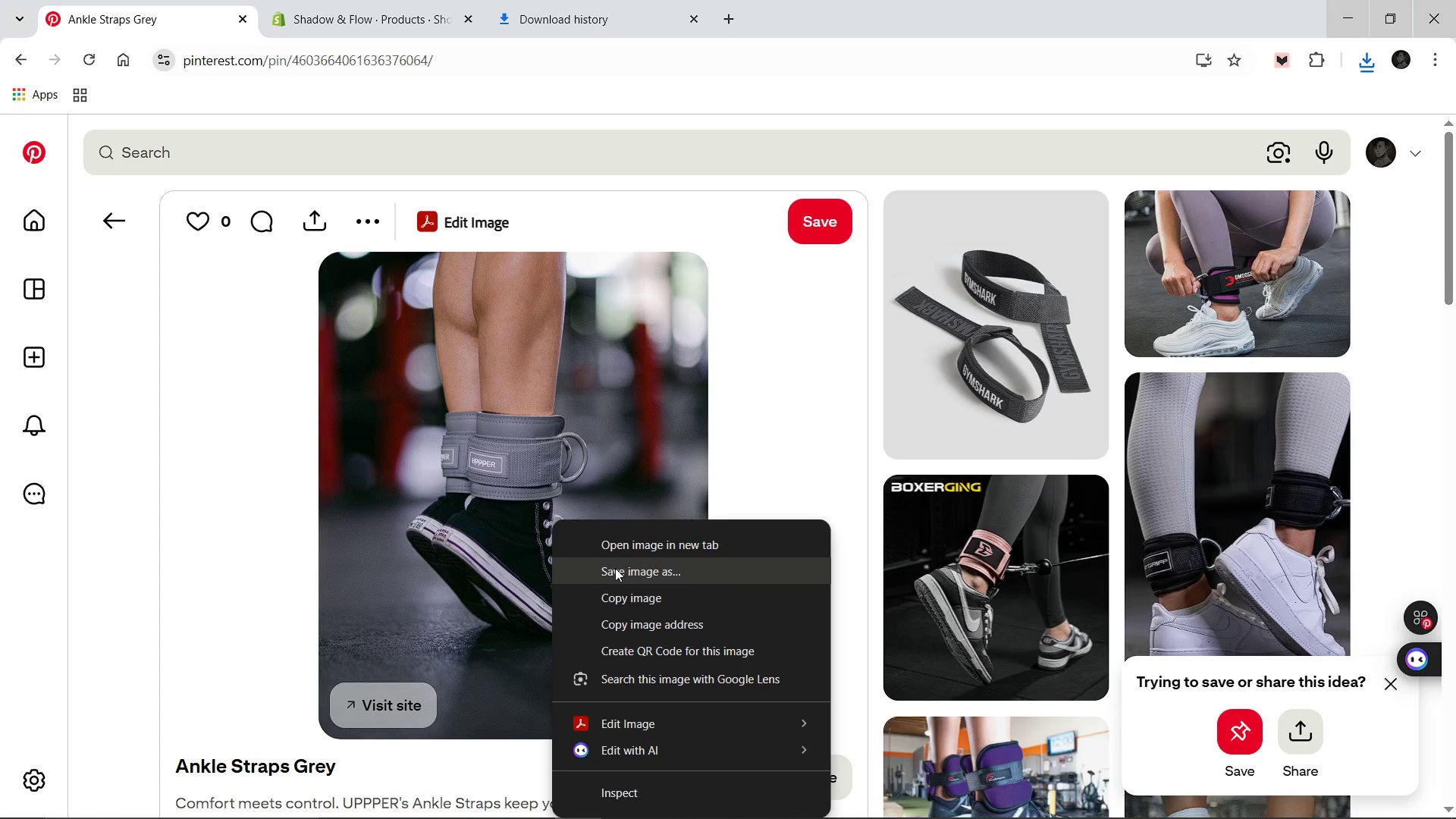 
left_click([615, 568])
 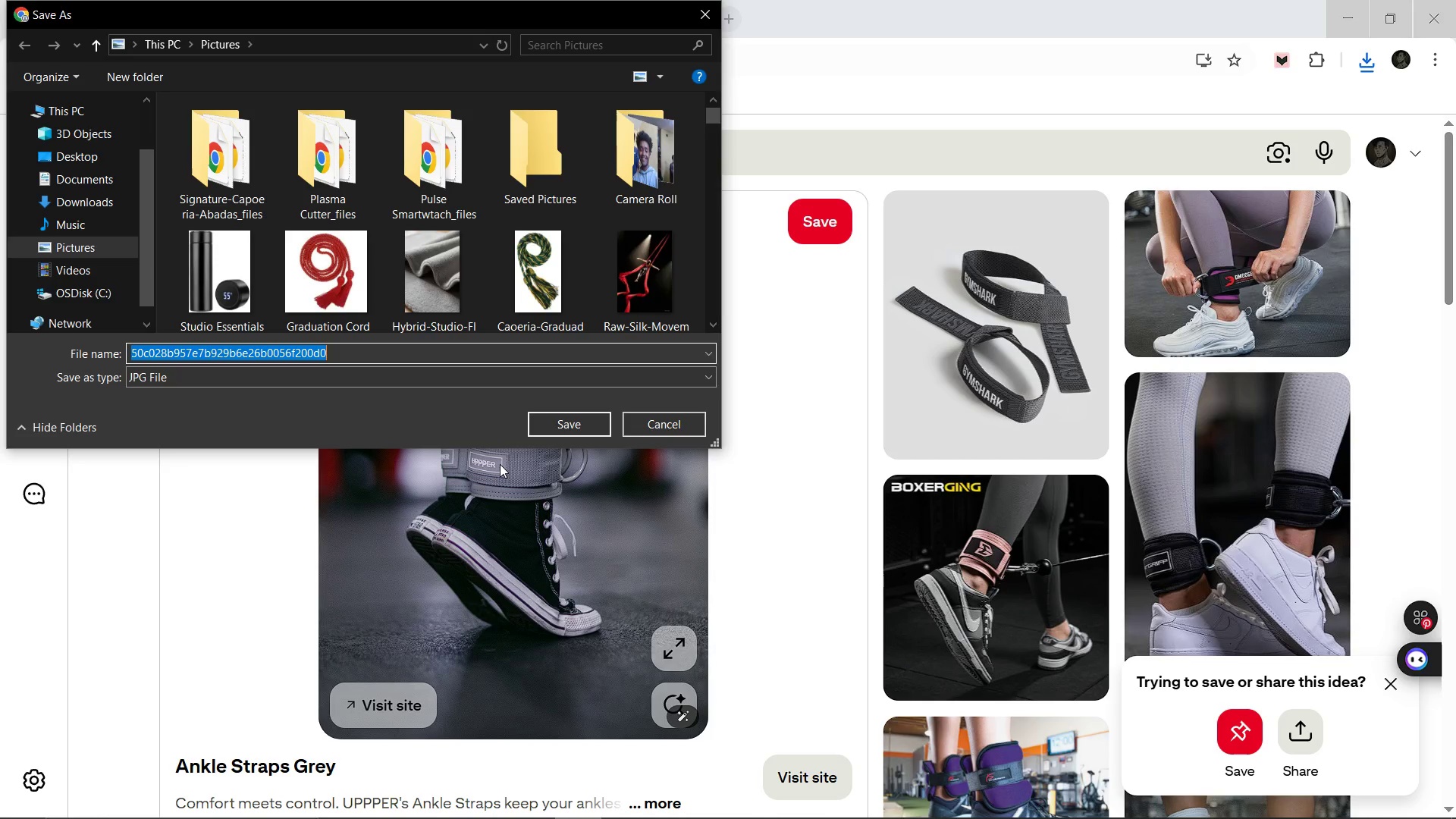 
type(Fluidity An)
key(Backspace)
key(Backspace)
key(Backspace)
type(-Ankle-Weights)
 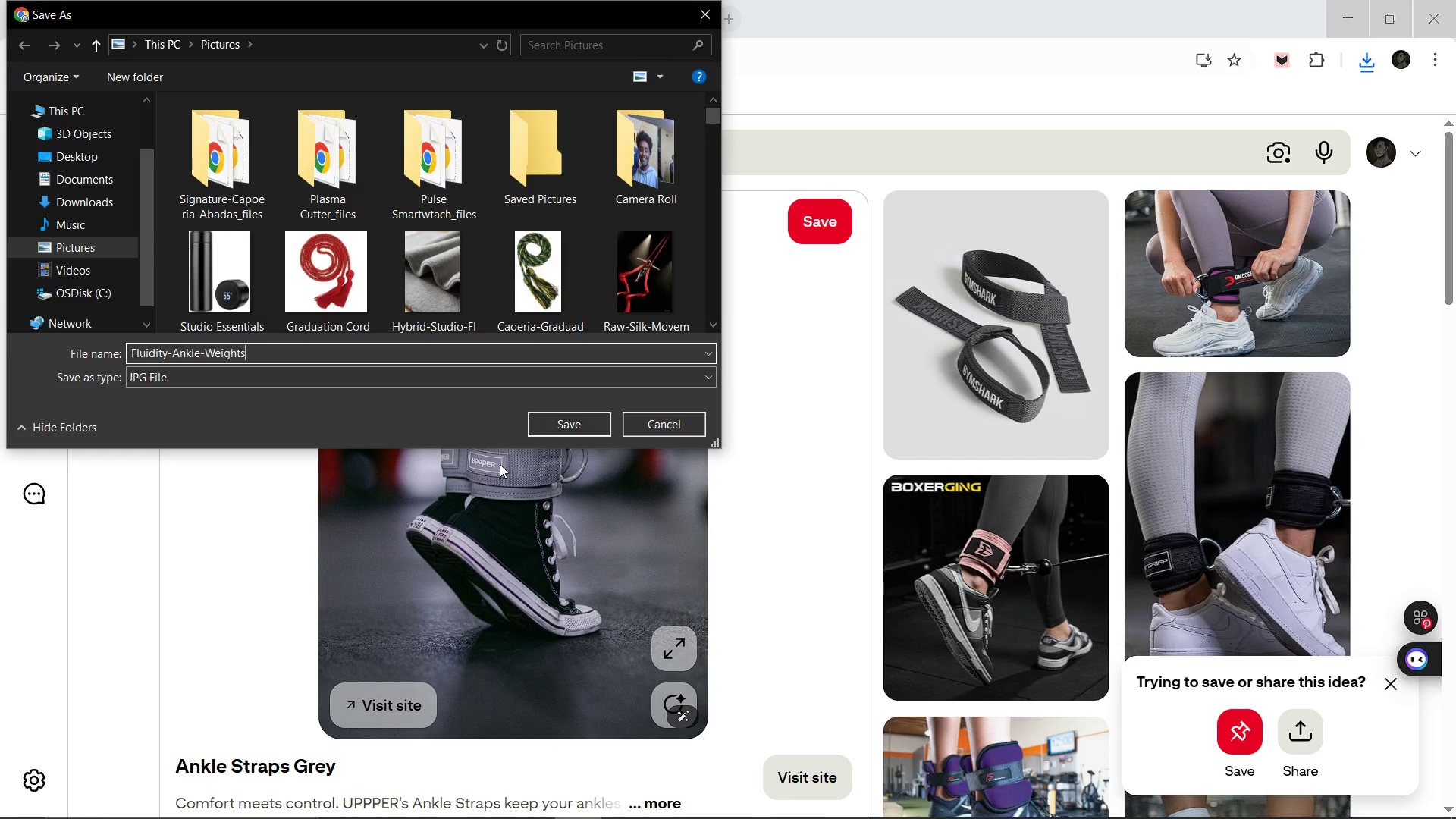 
 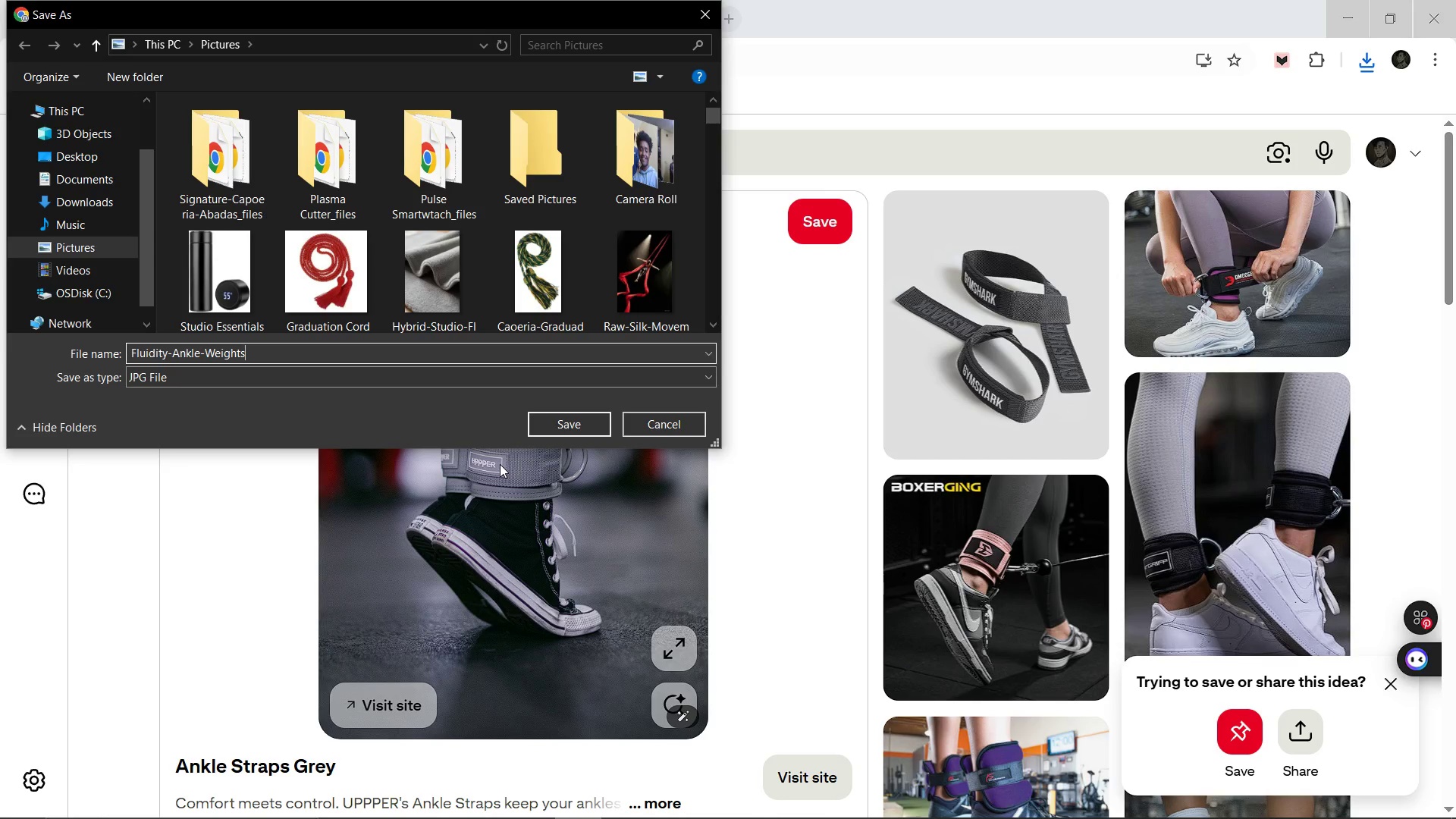 
key(Enter)
 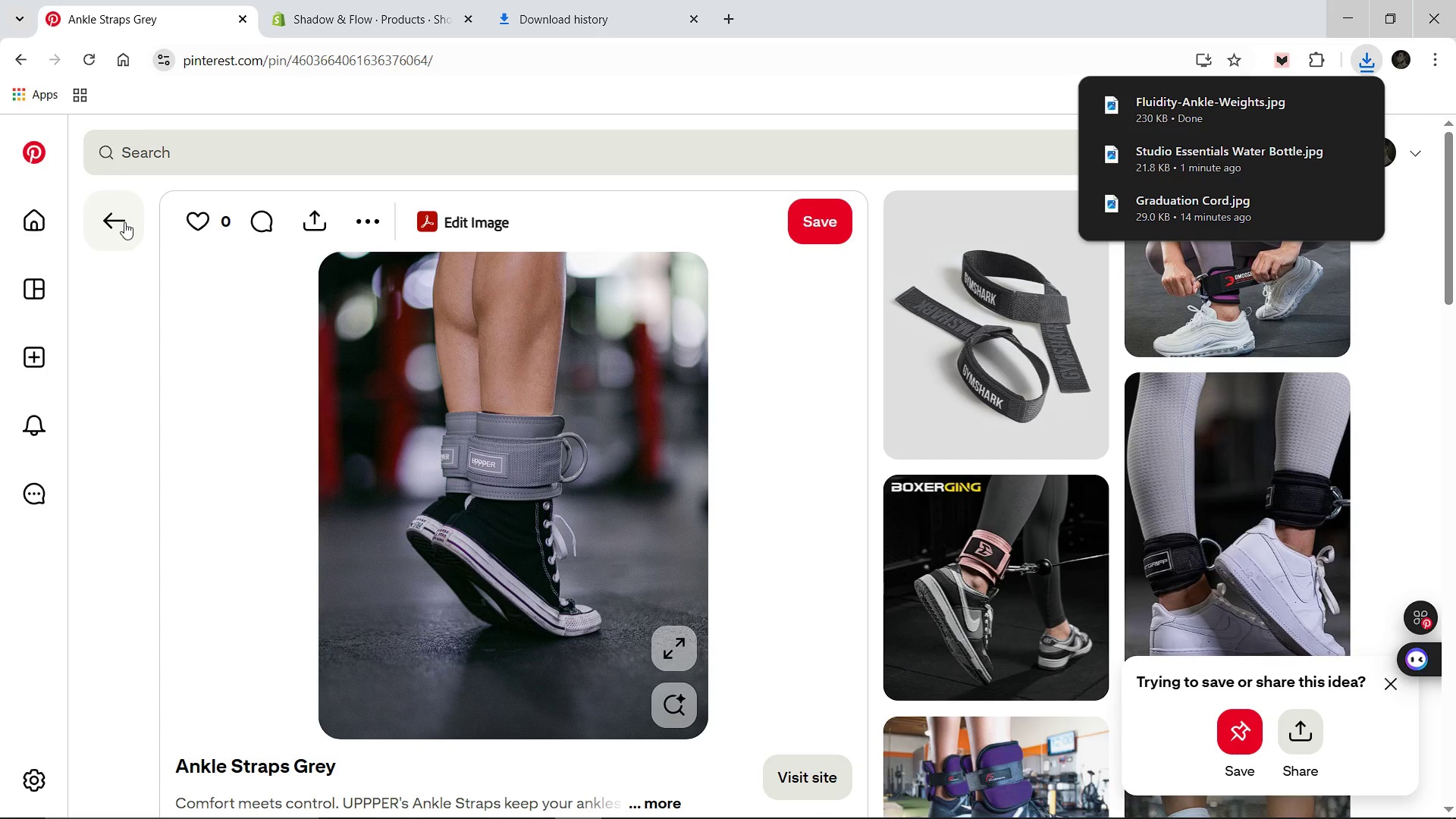 
wait(7.09)
 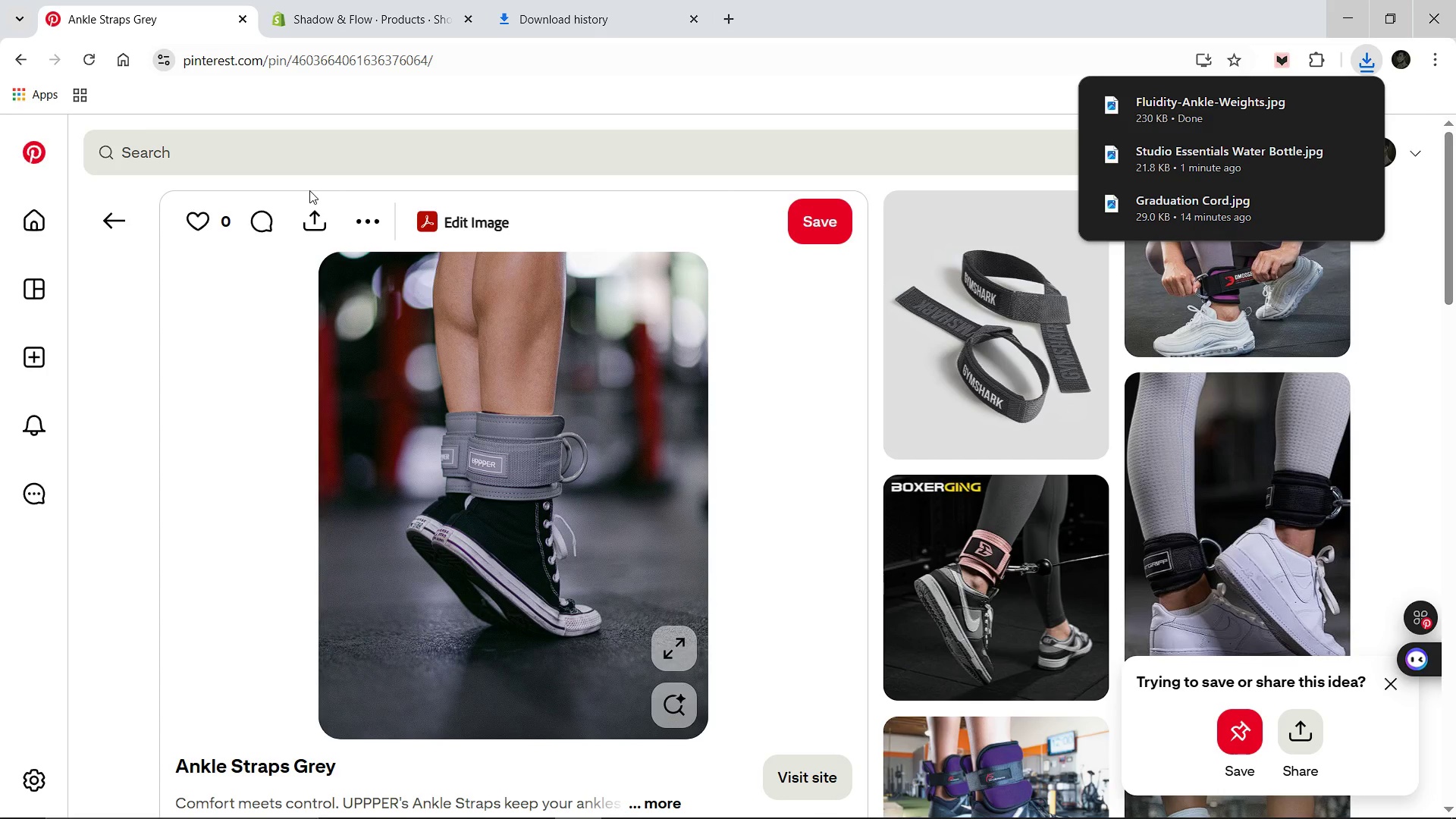 
left_click([220, 174])
 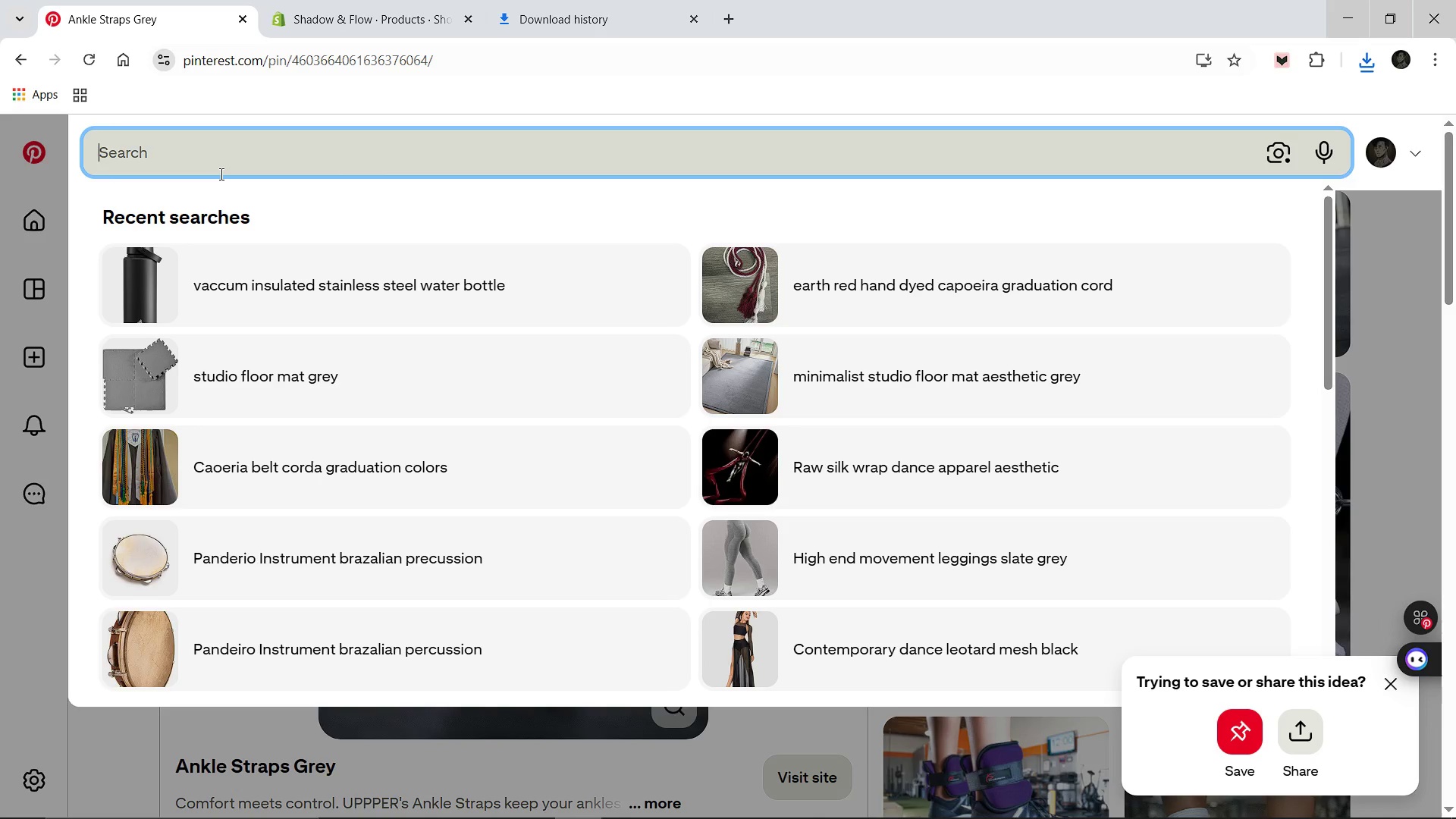 
type(professional black high density foam kick shield for martial art)
 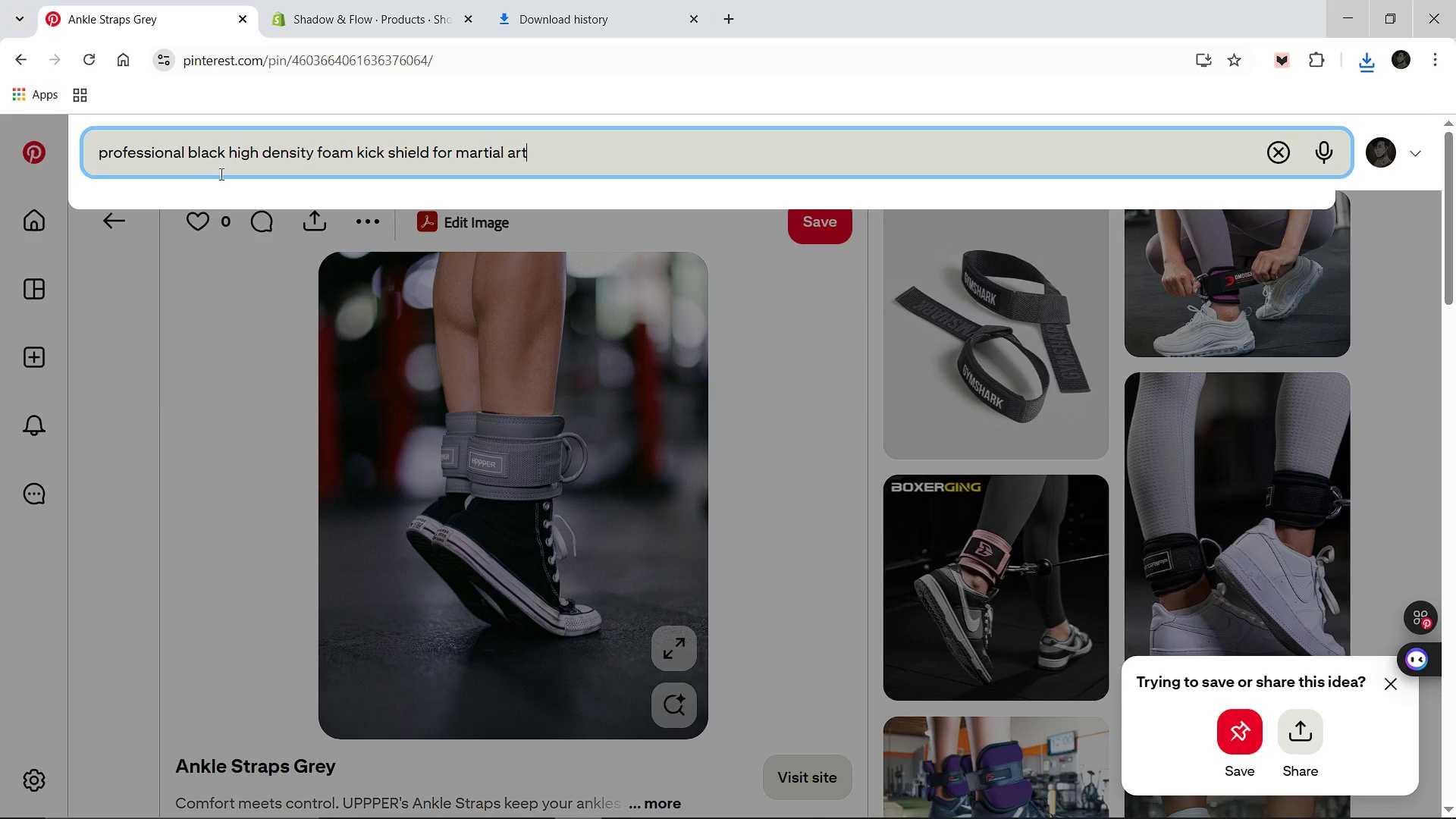 
key(Enter)
 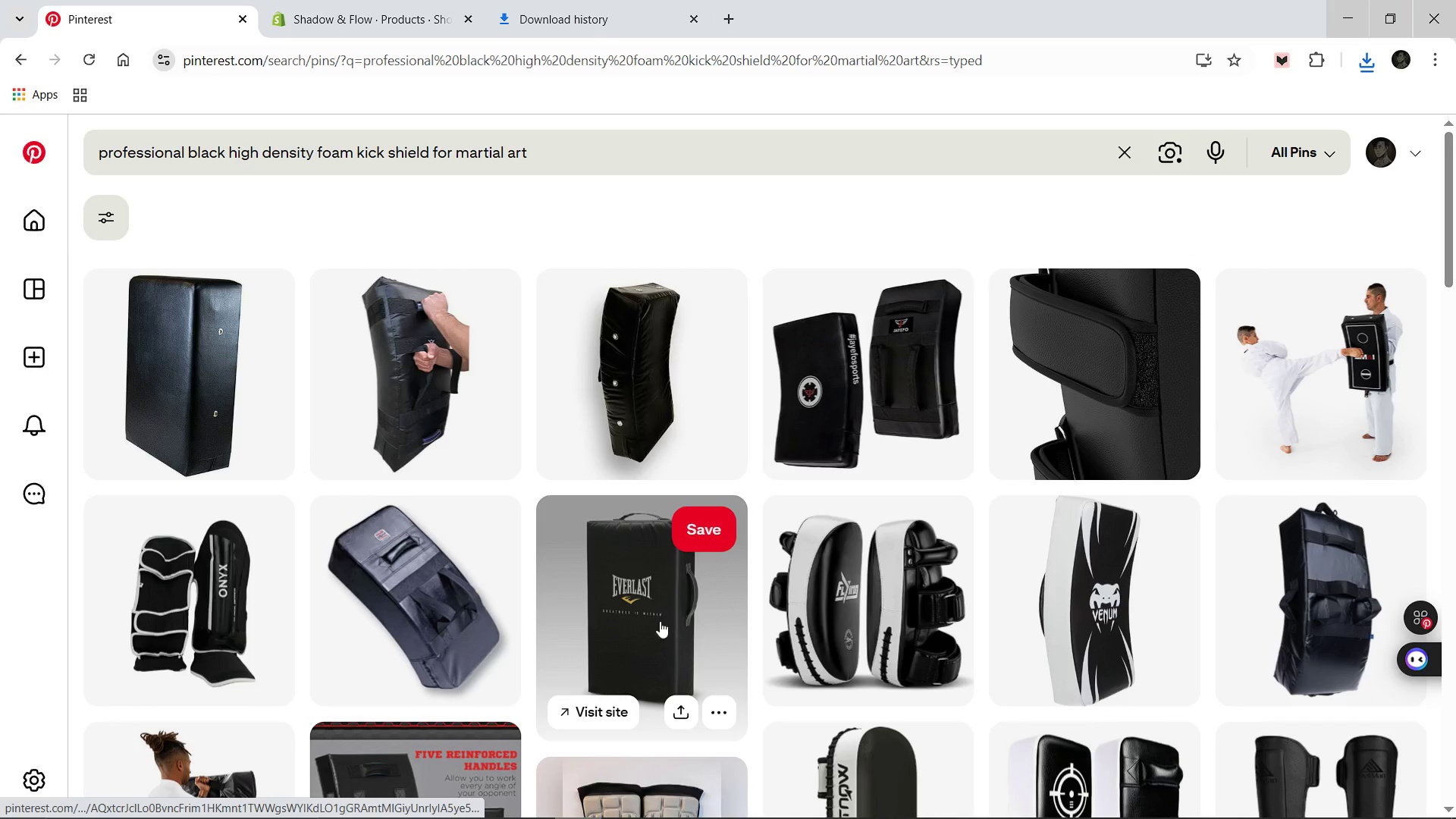 
wait(17.72)
 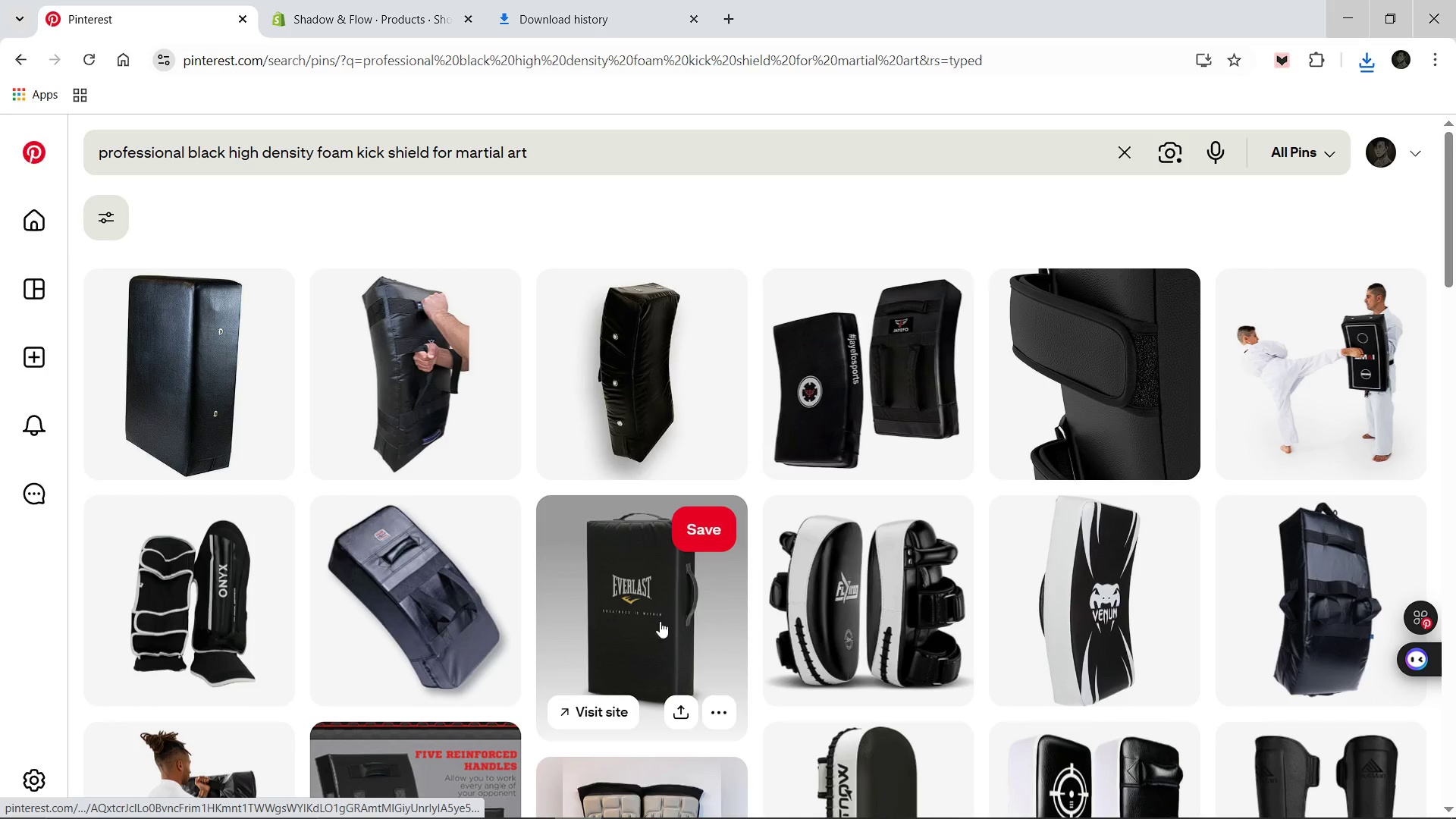 
left_click([635, 585])
 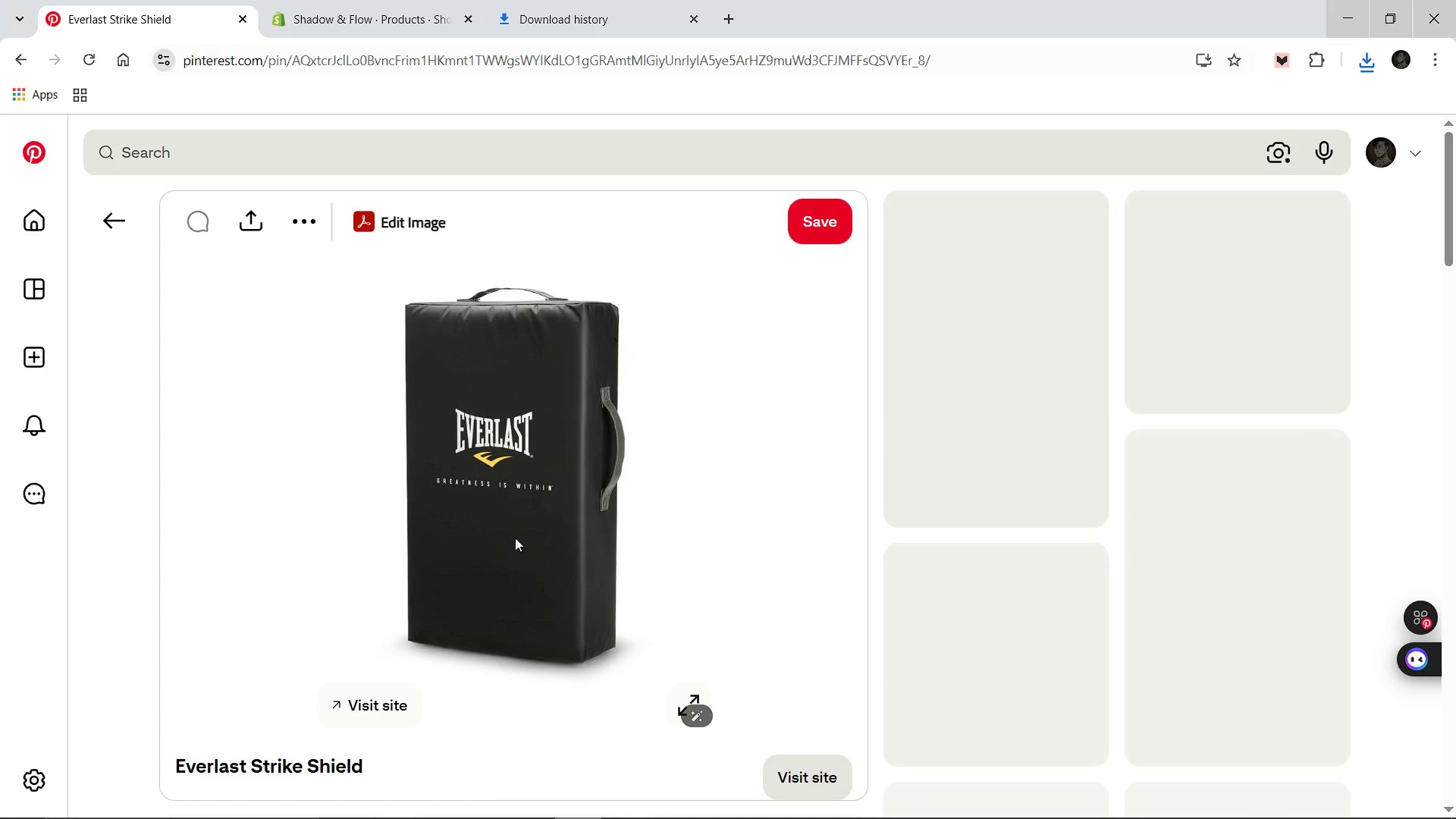 
right_click([515, 538])
 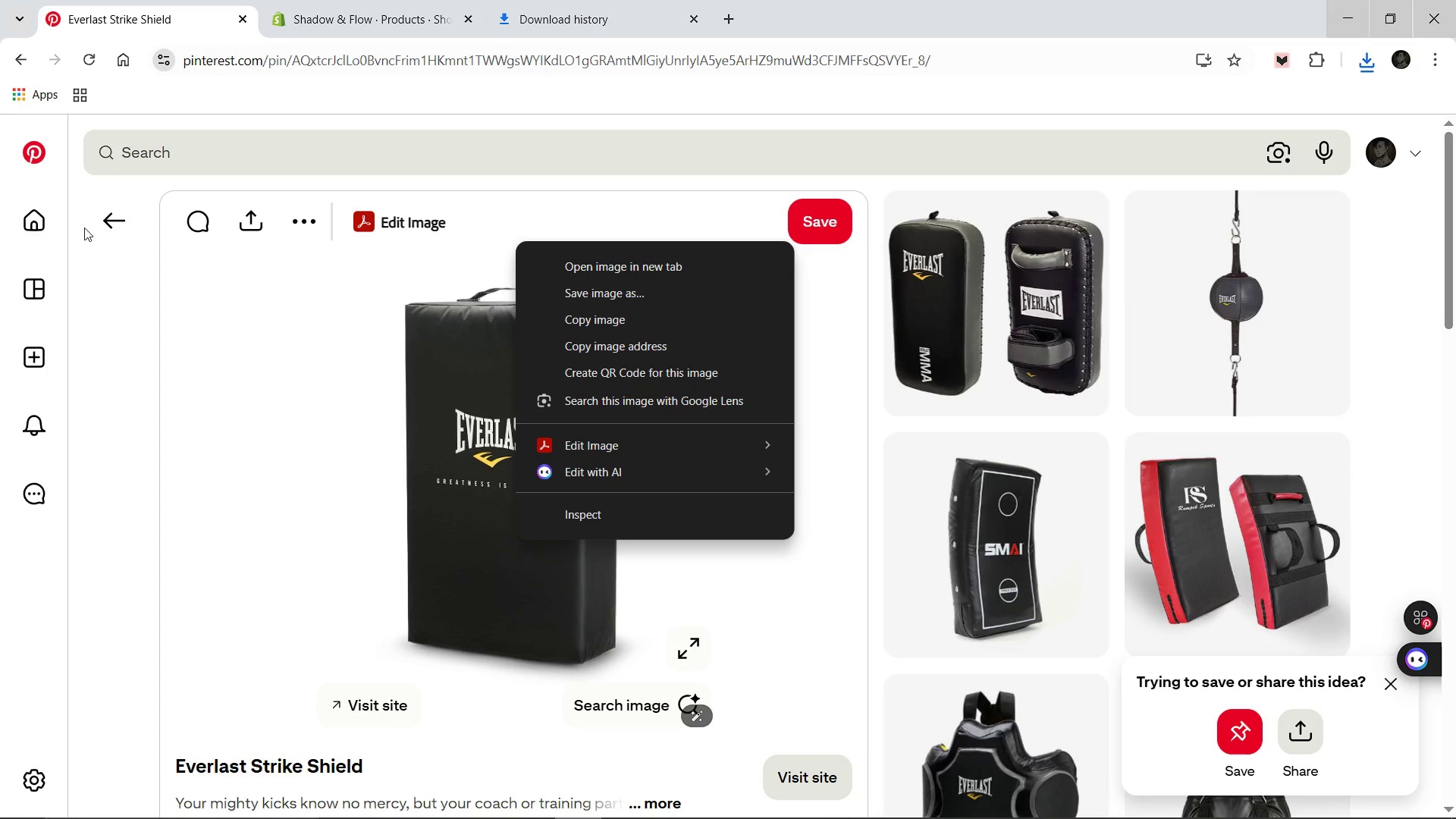 
left_click([108, 224])
 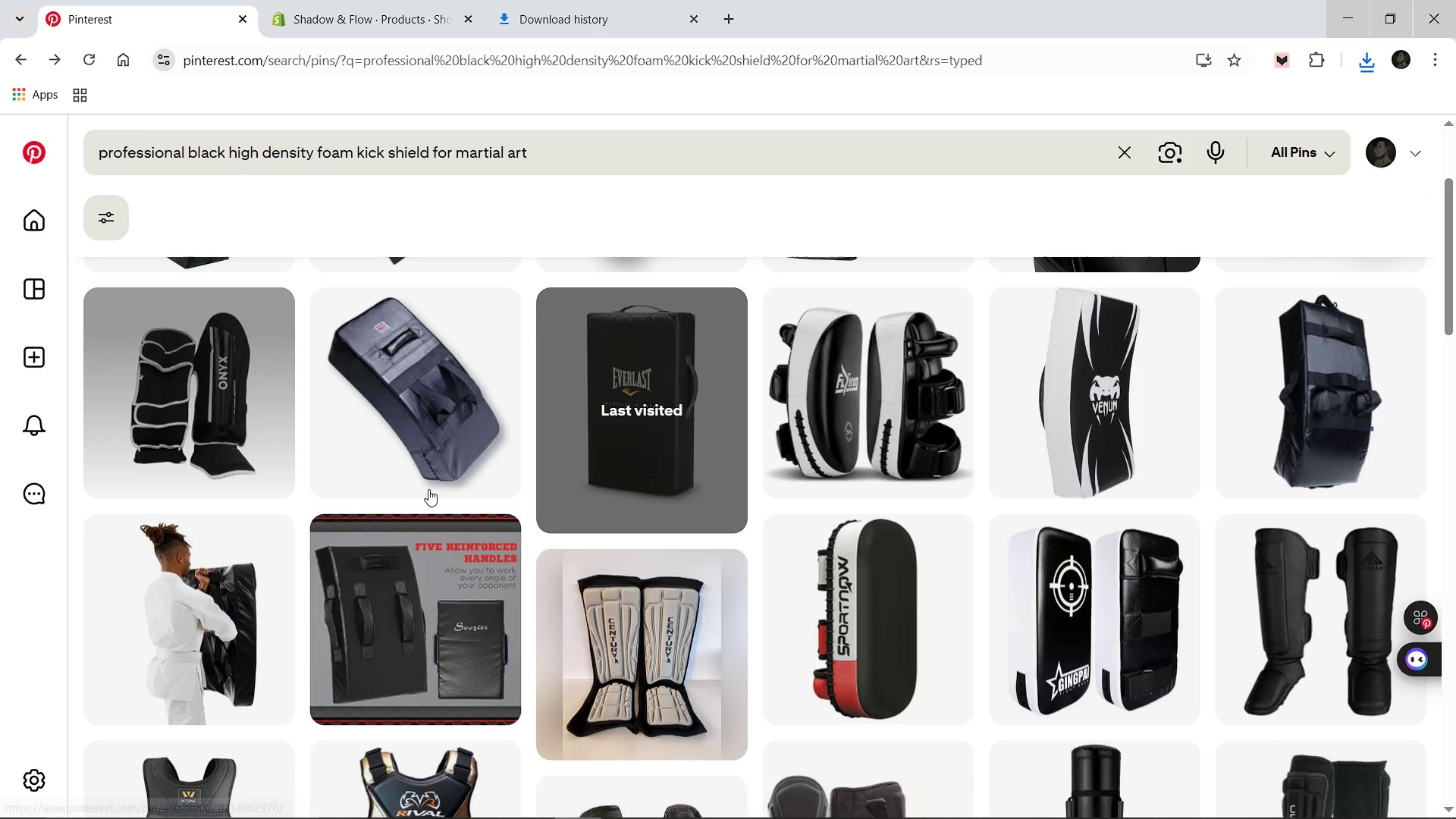 
mouse_move([553, 576])
 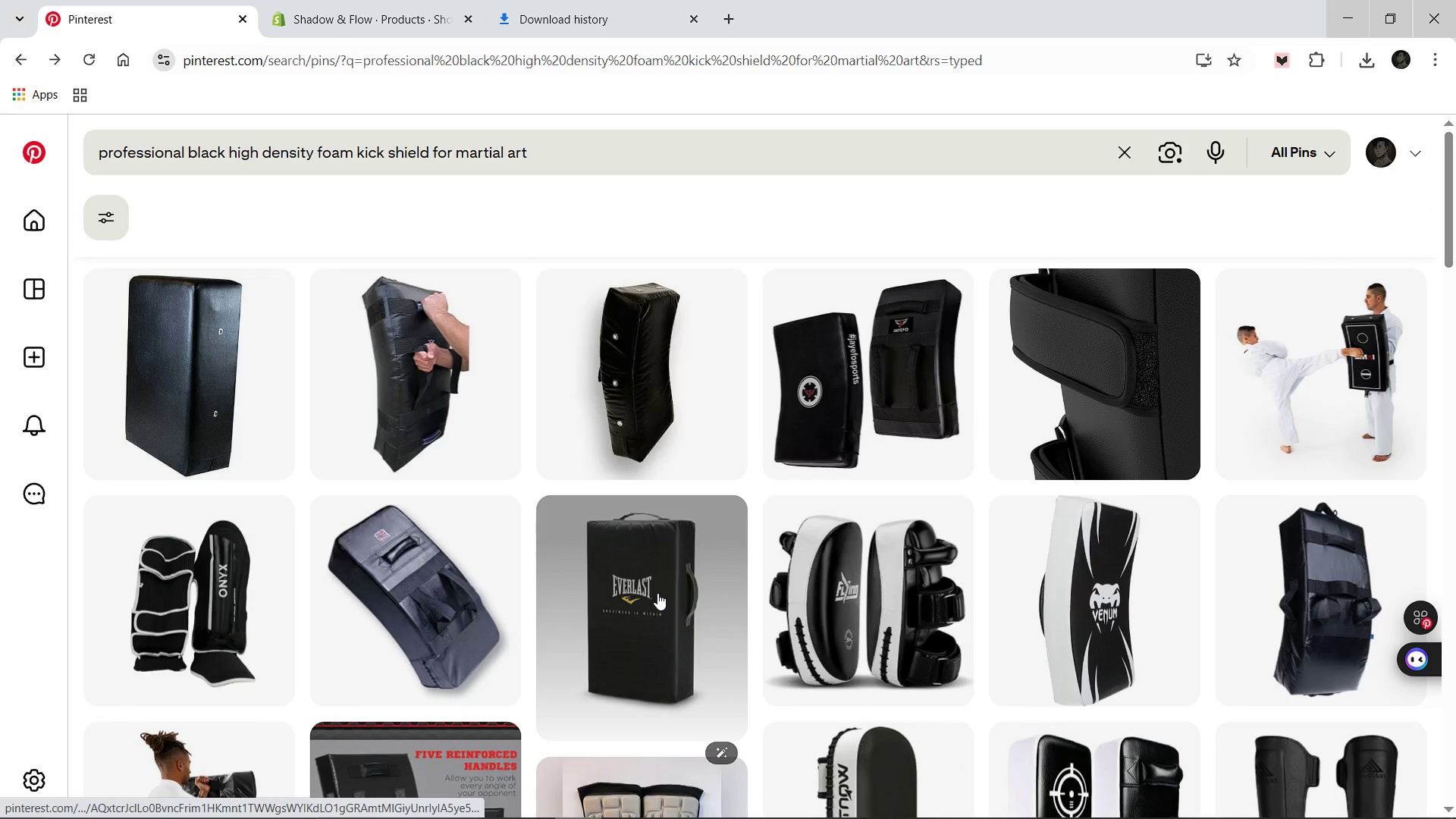 
wait(12.18)
 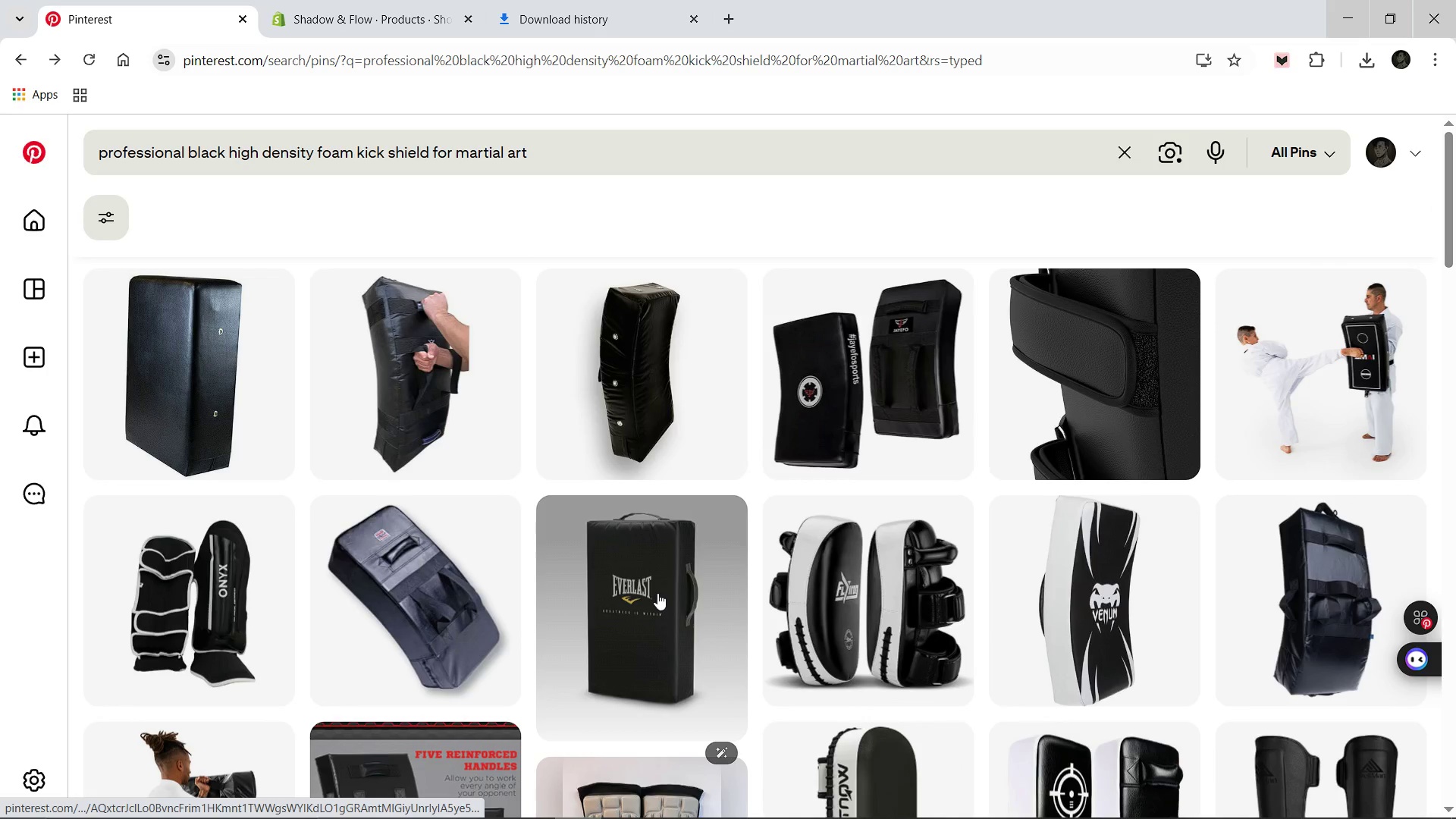 
left_click([434, 370])
 